 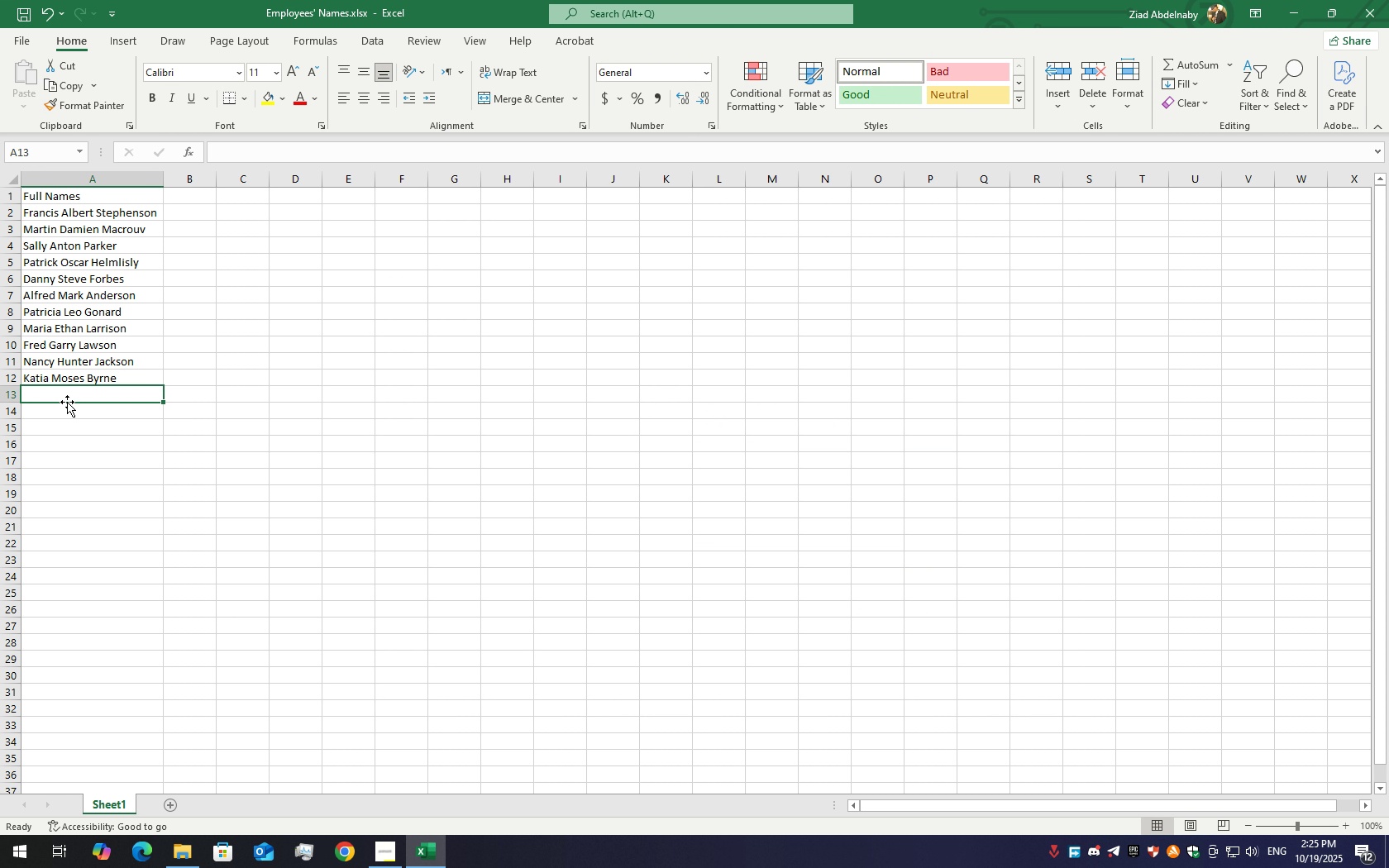 
double_click([62, 397])
 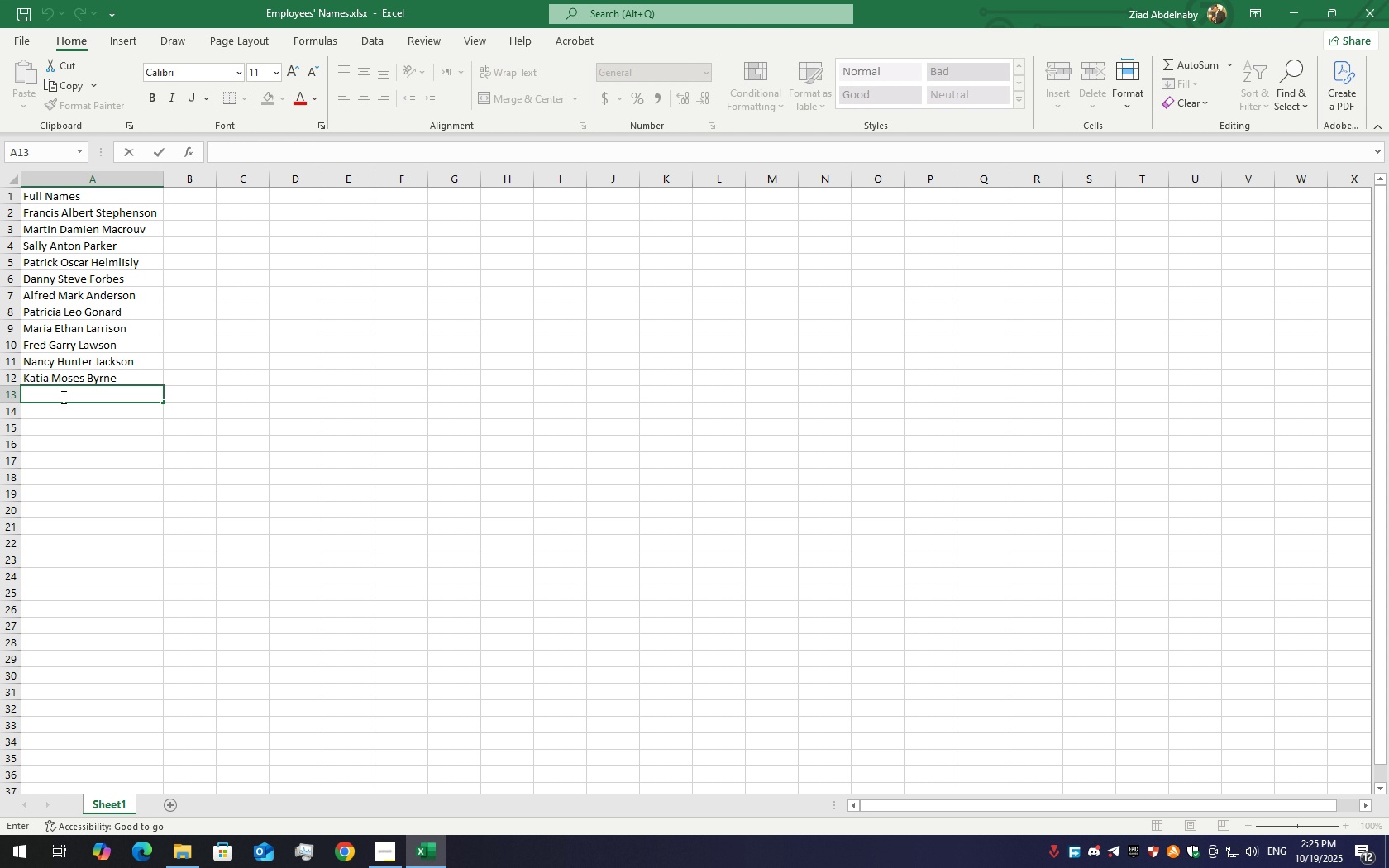 
hold_key(key=ShiftLeft, duration=1.5)
 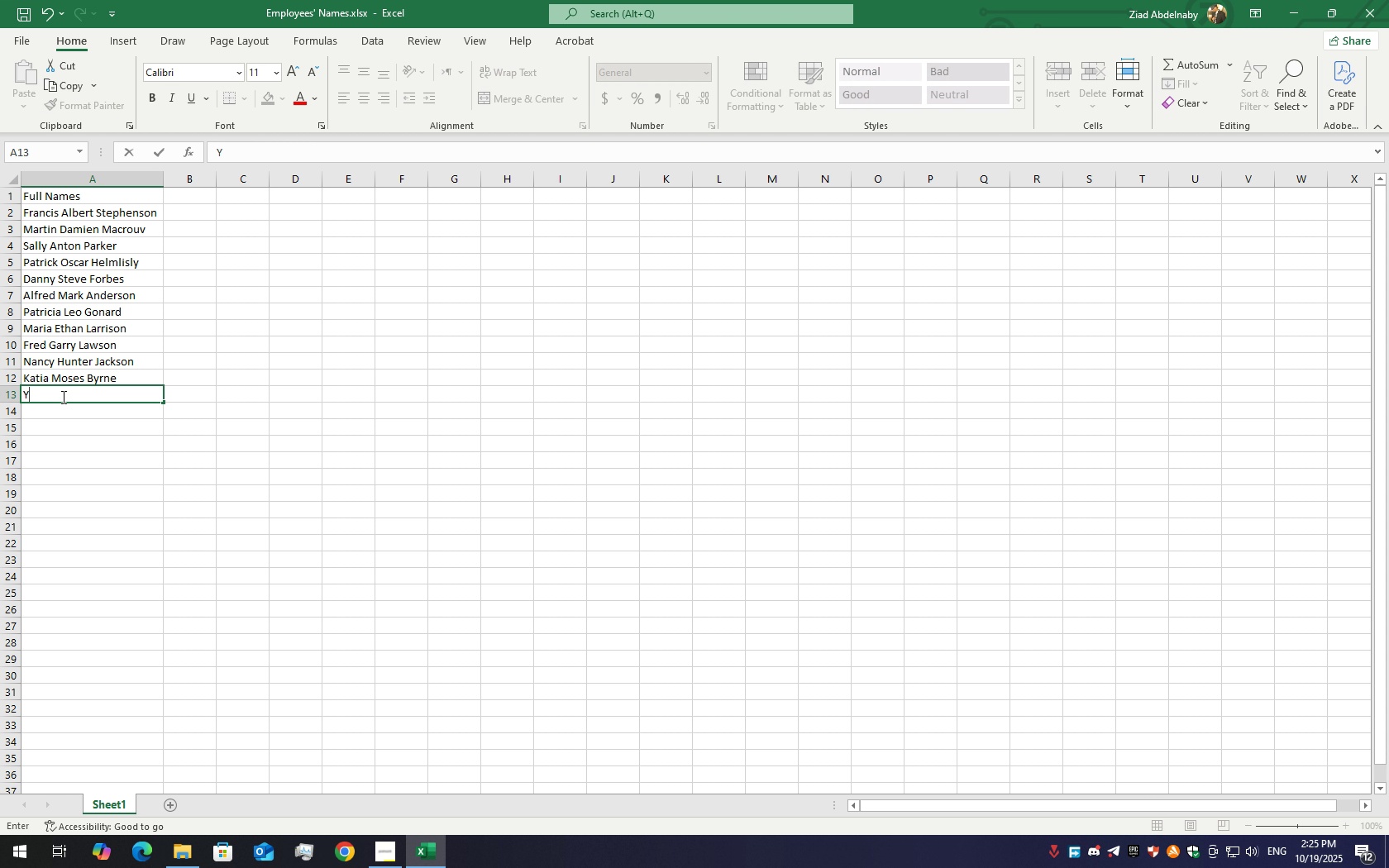 
key(Shift+Y)
 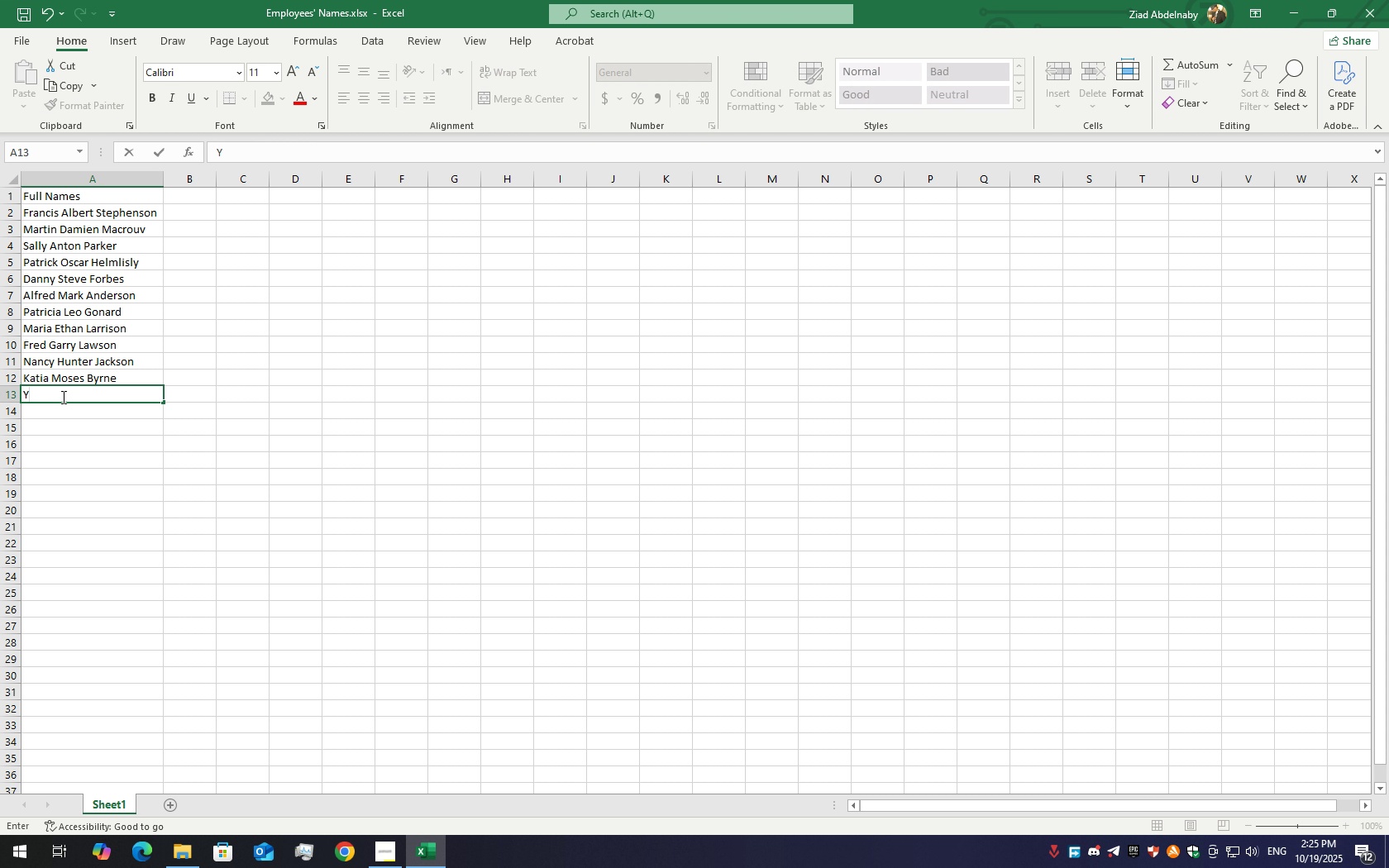 
key(Backspace)
 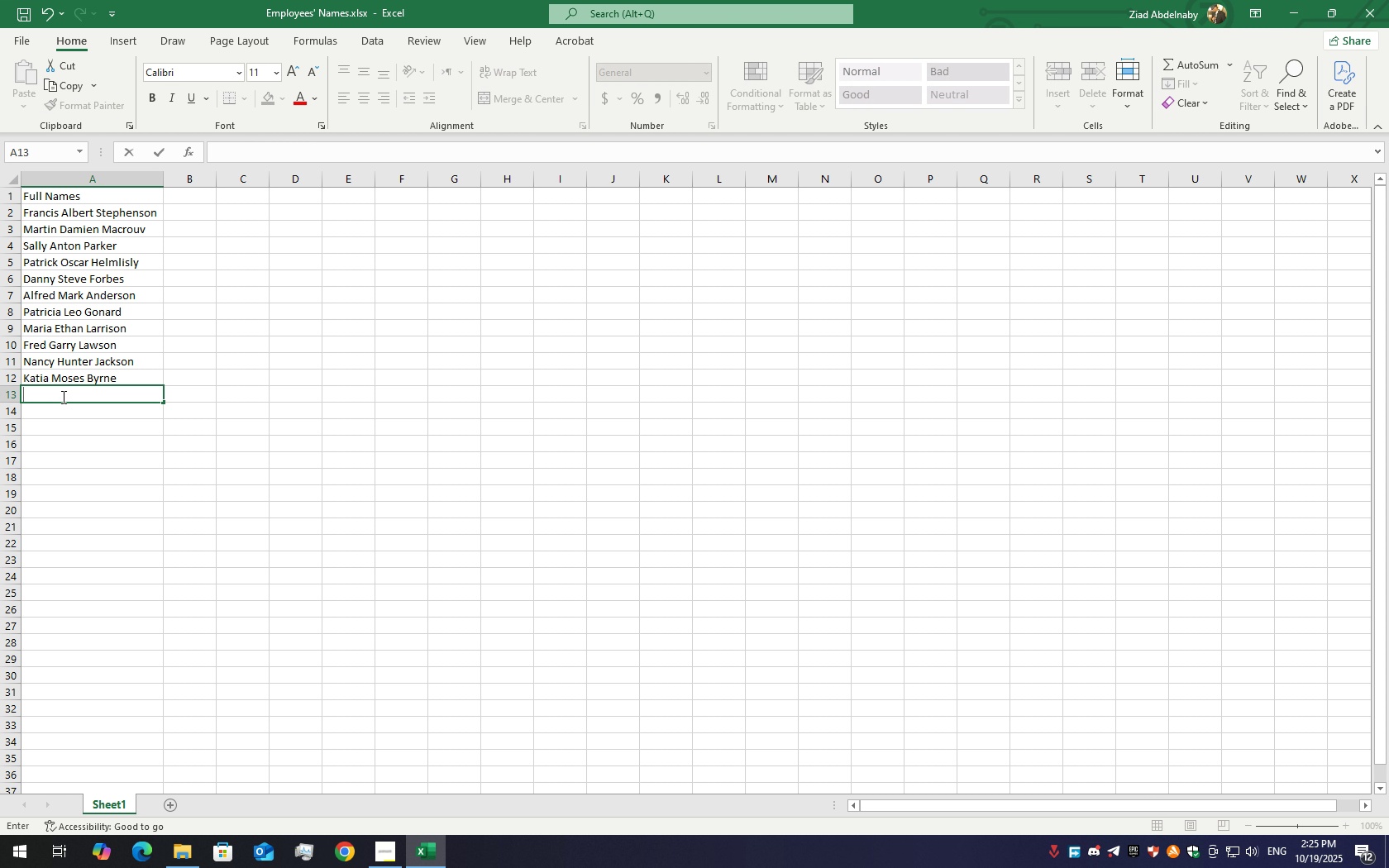 
hold_key(key=ShiftLeft, duration=1.53)
 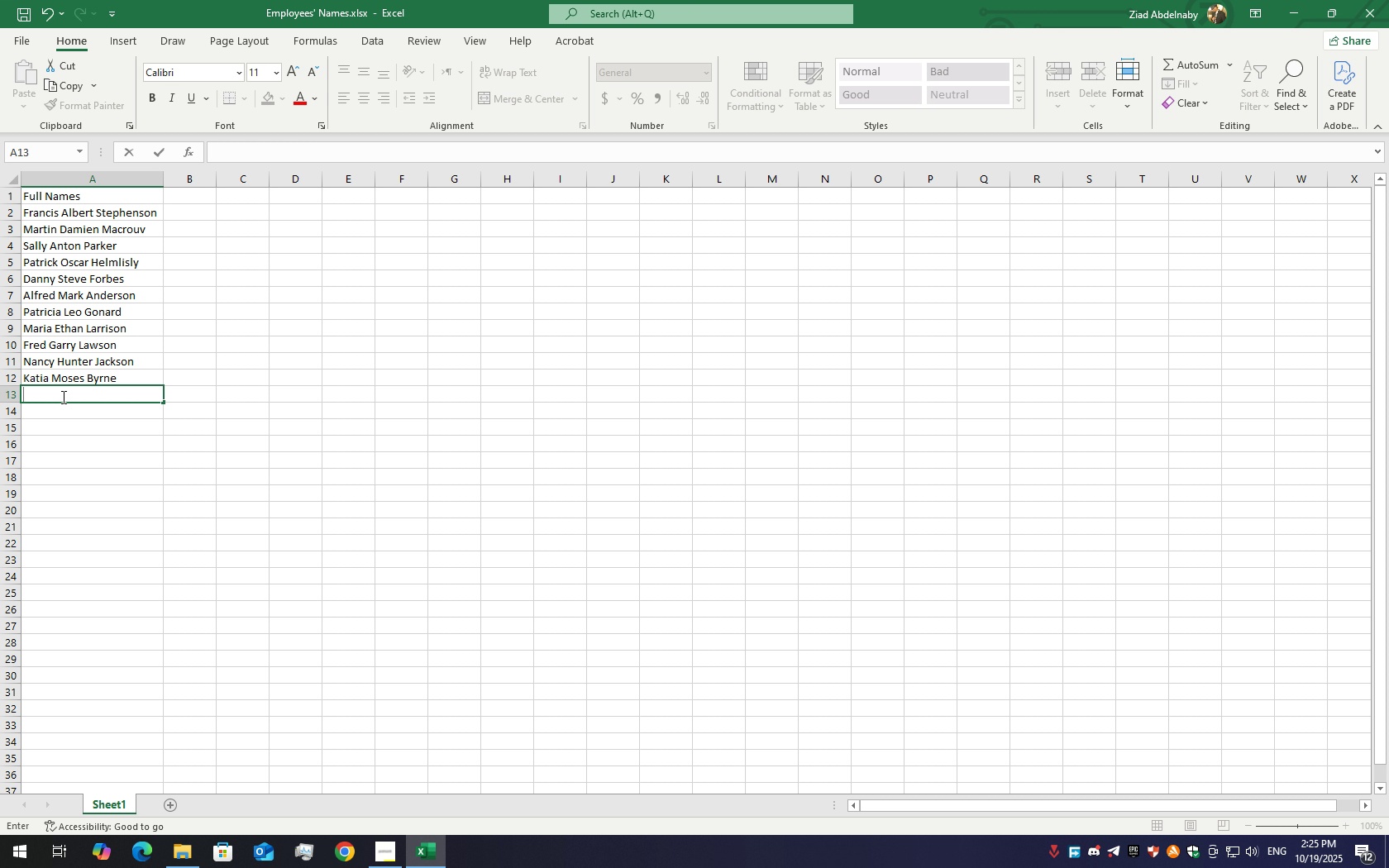 
hold_key(key=ShiftLeft, duration=1.53)
 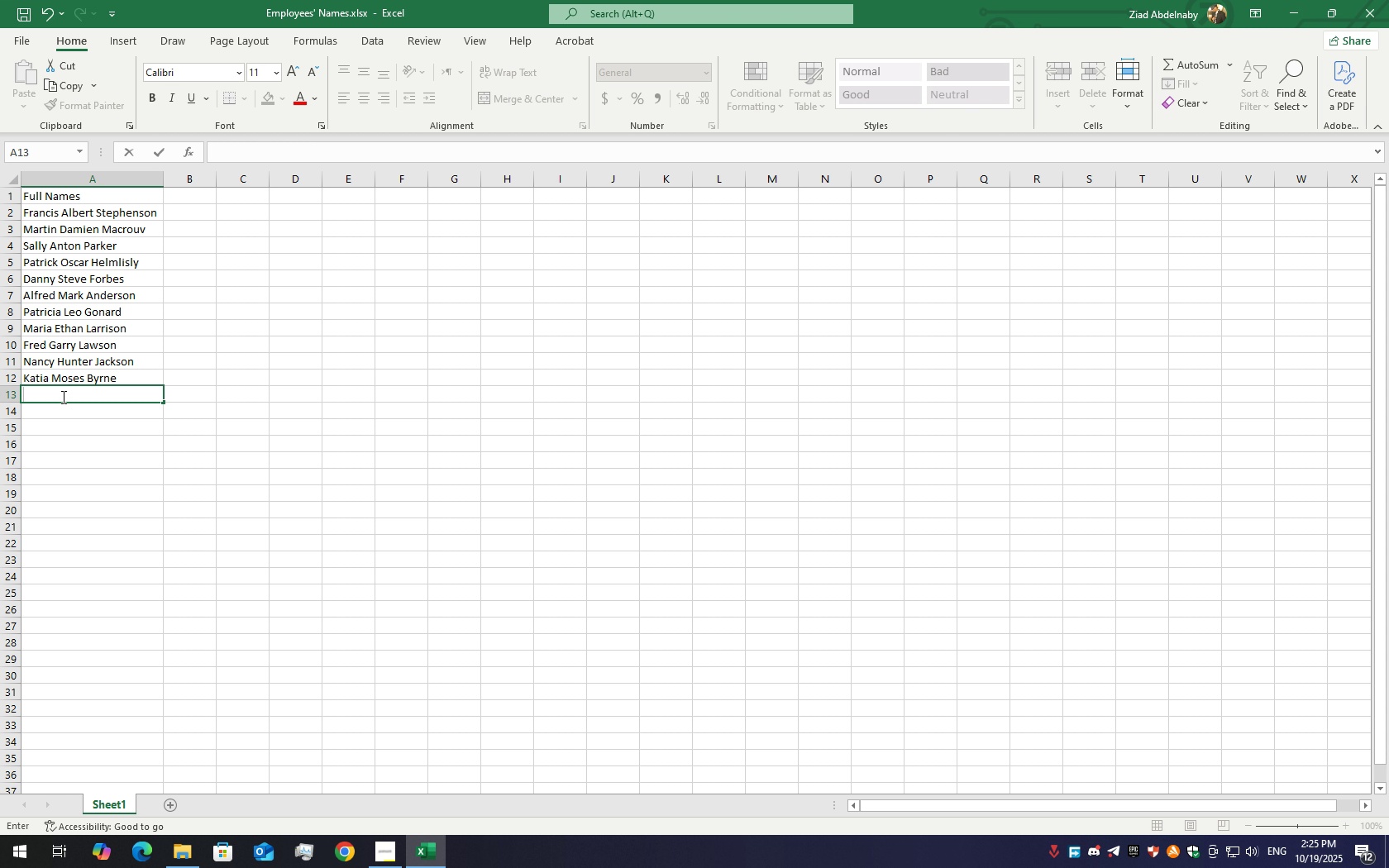 
hold_key(key=ShiftLeft, duration=1.51)
 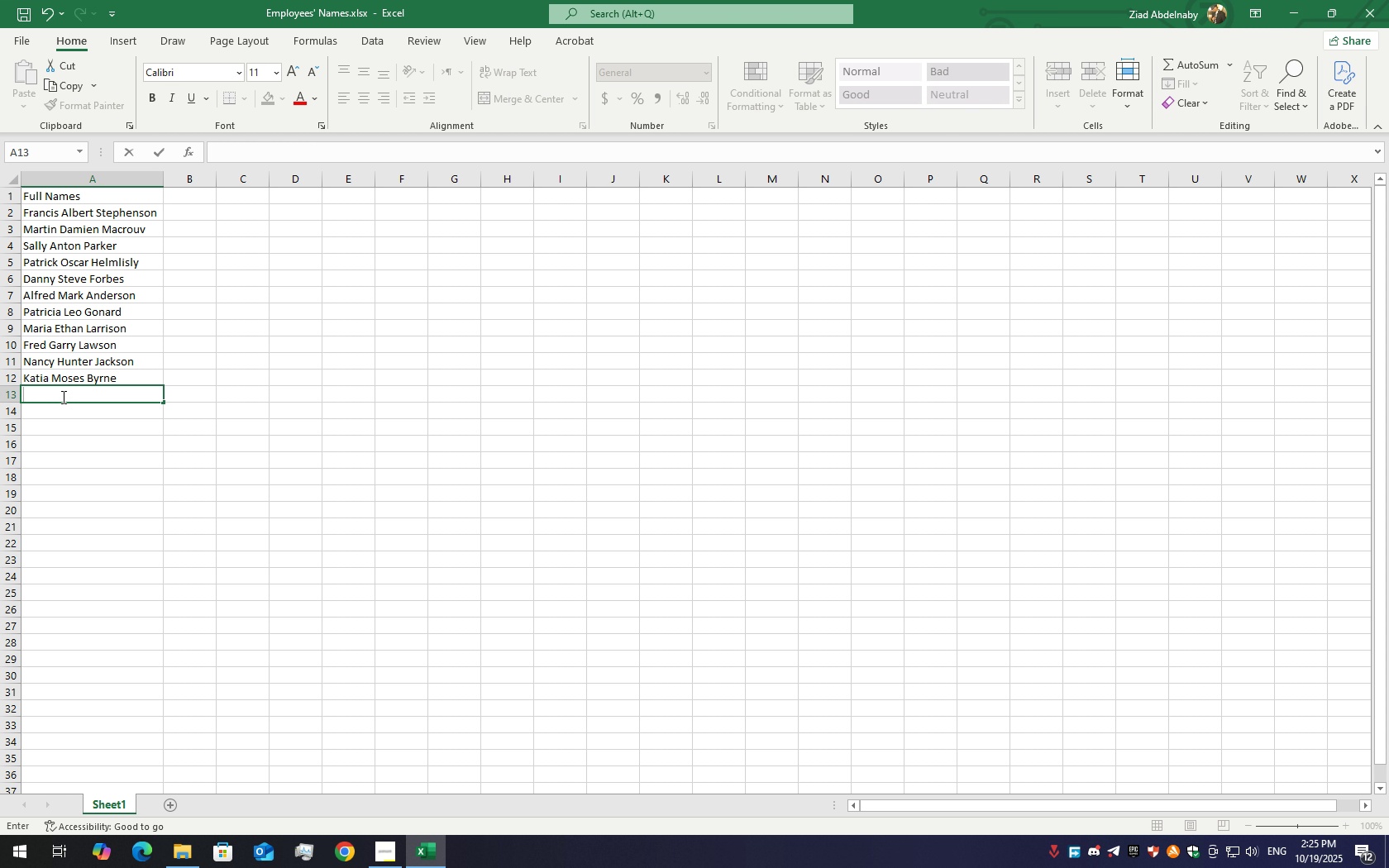 
hold_key(key=ShiftLeft, duration=1.51)
 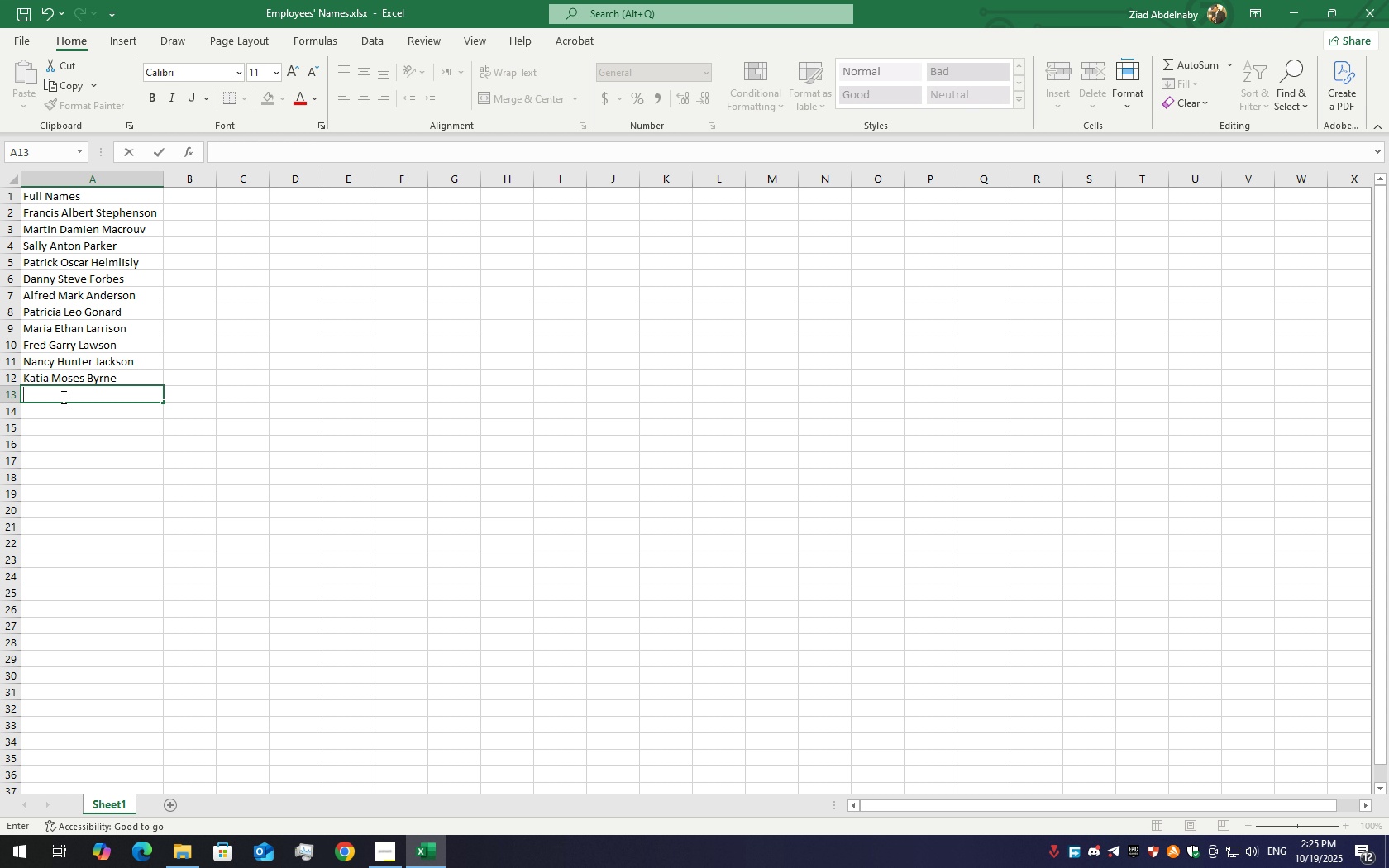 
type(T)
key(Backspace)
type(Tanya Jack Robert)
 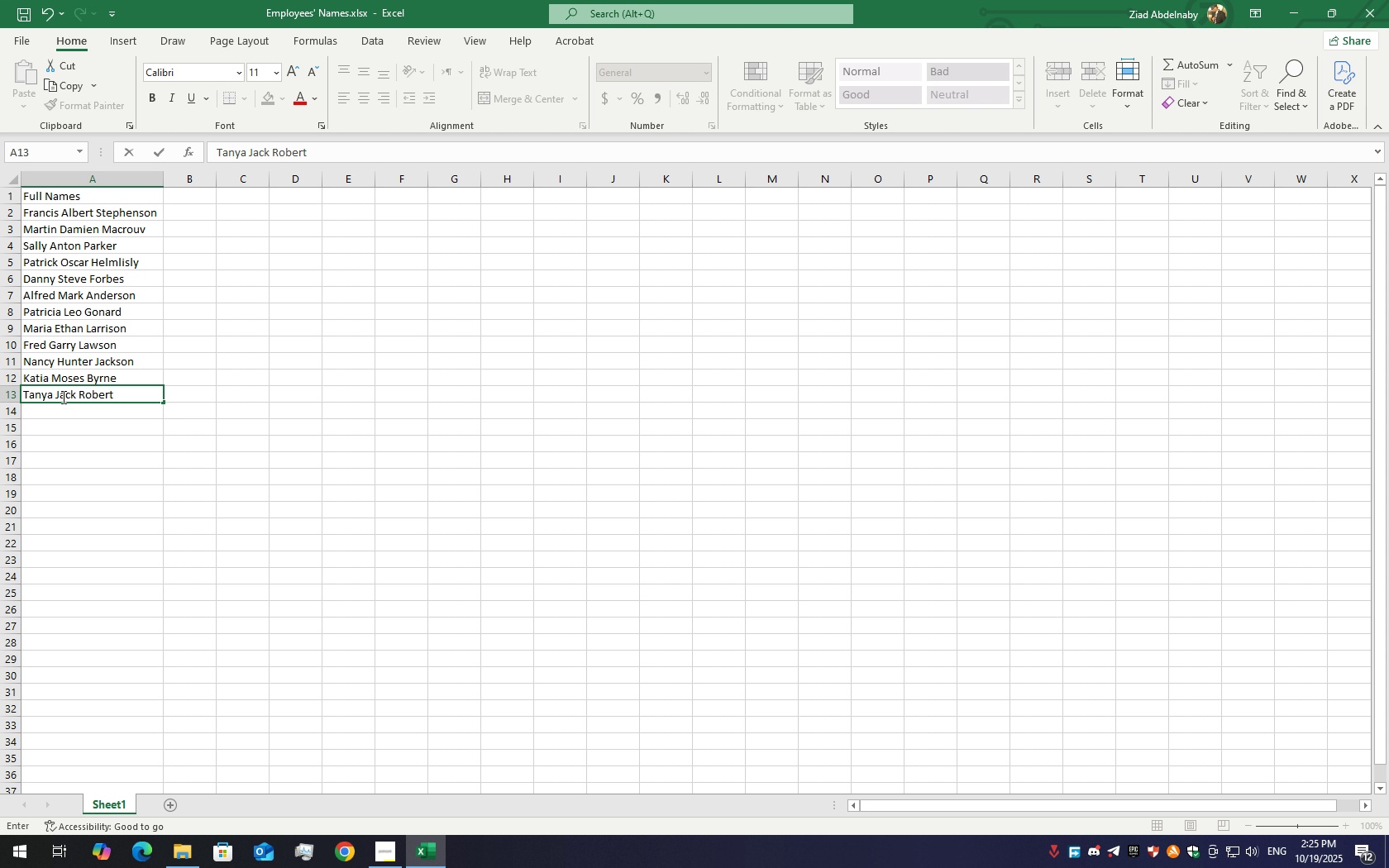 
left_click([93, 413])
 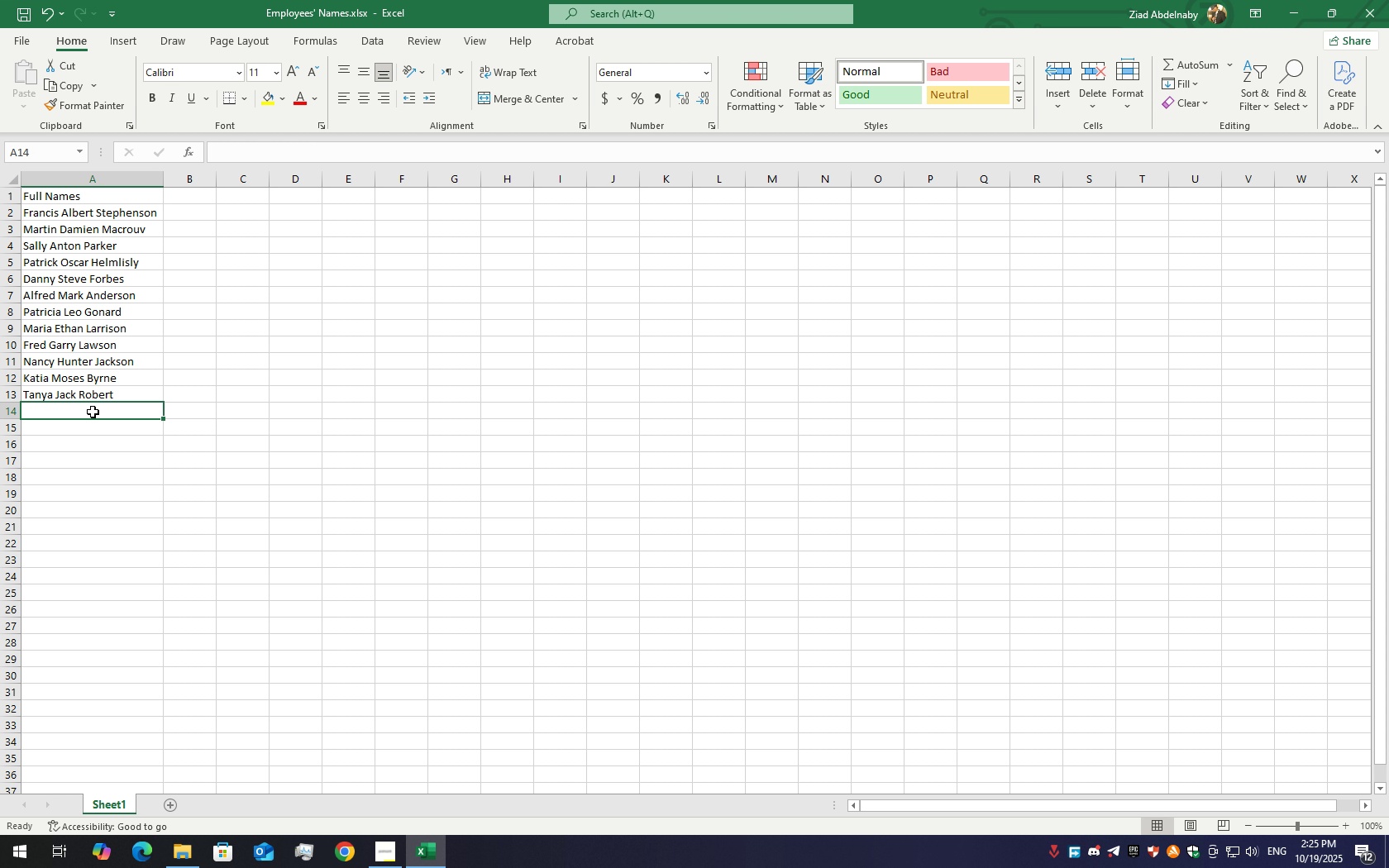 
left_click([93, 412])
 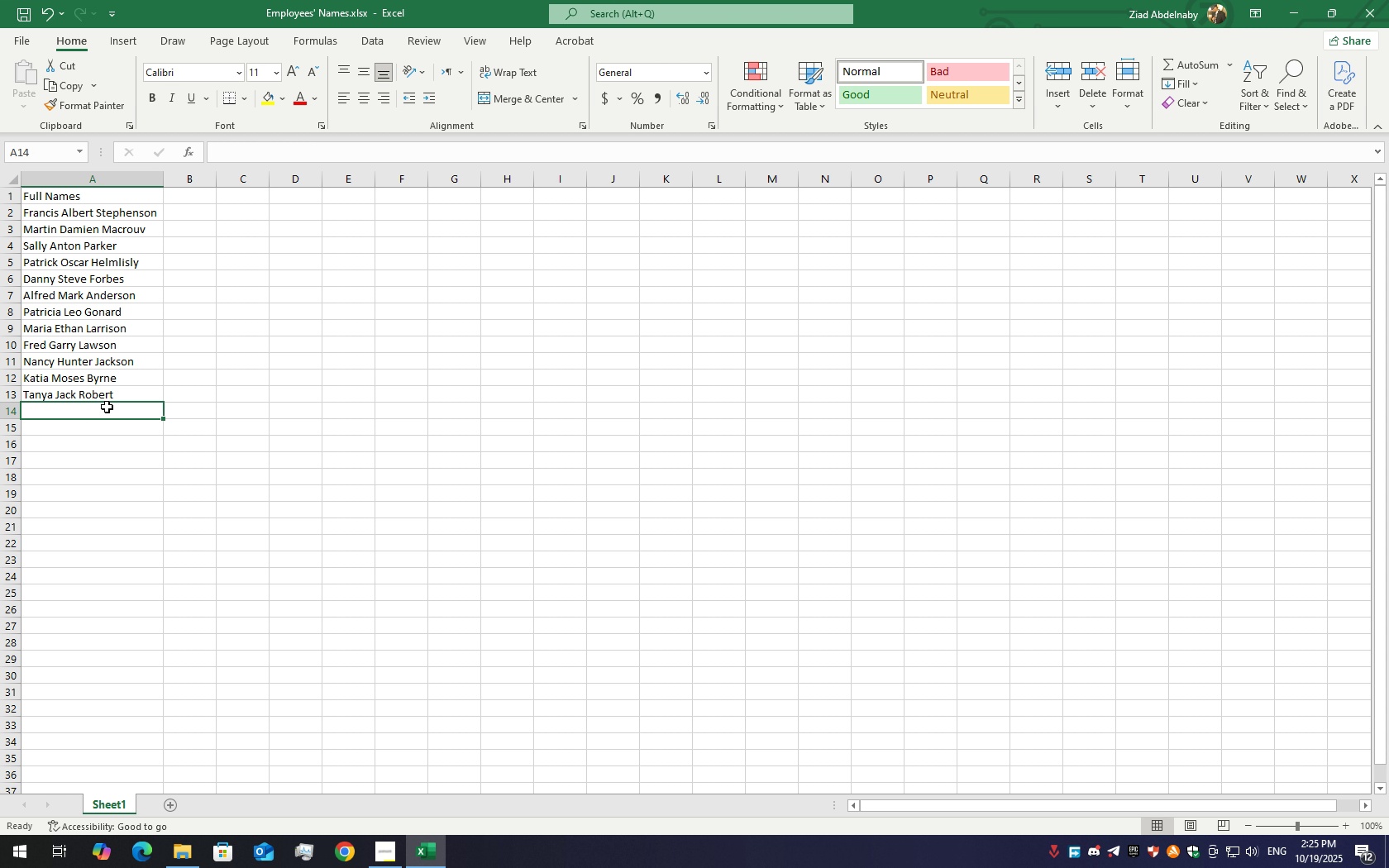 
left_click([107, 407])
 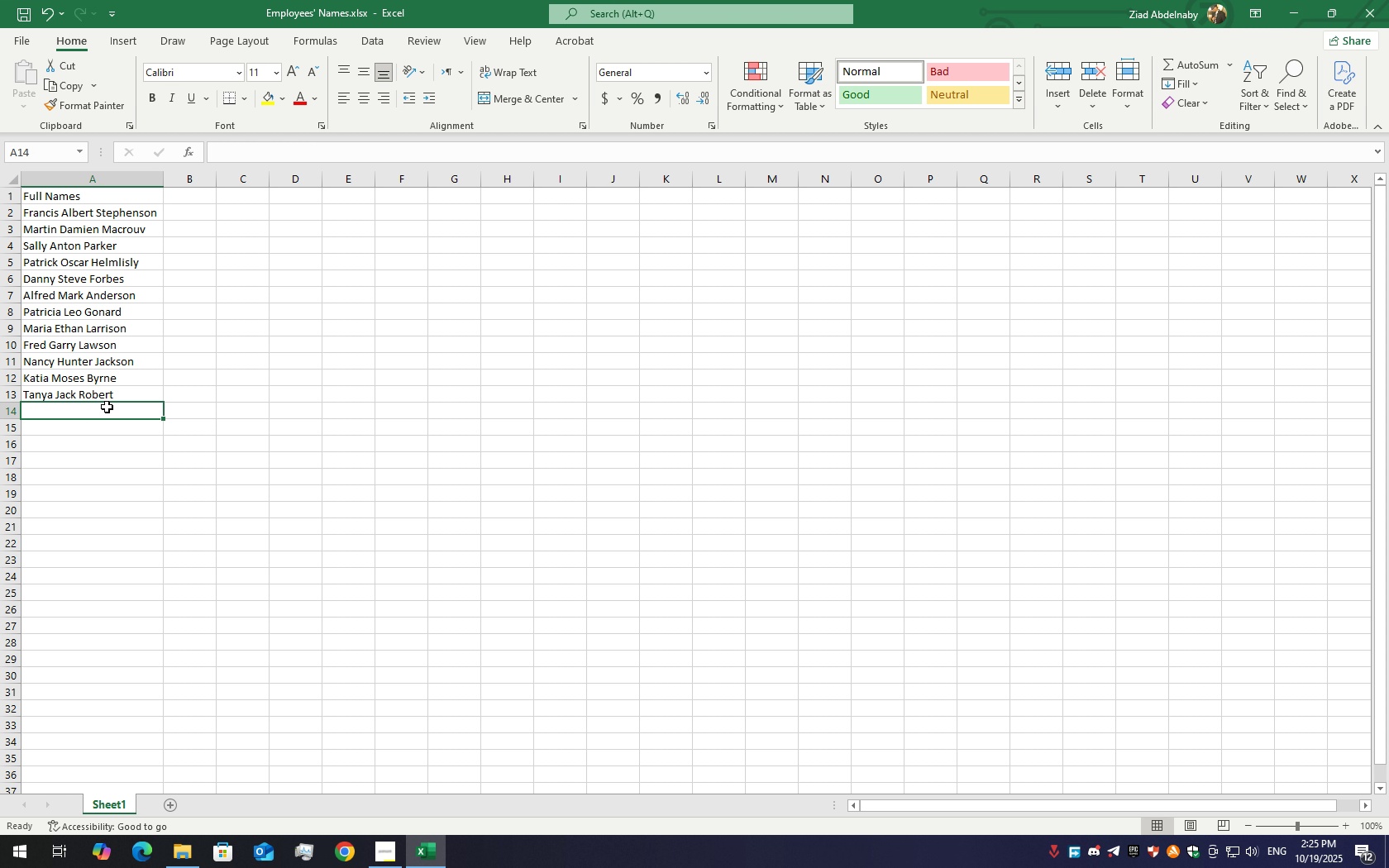 
double_click([107, 407])
 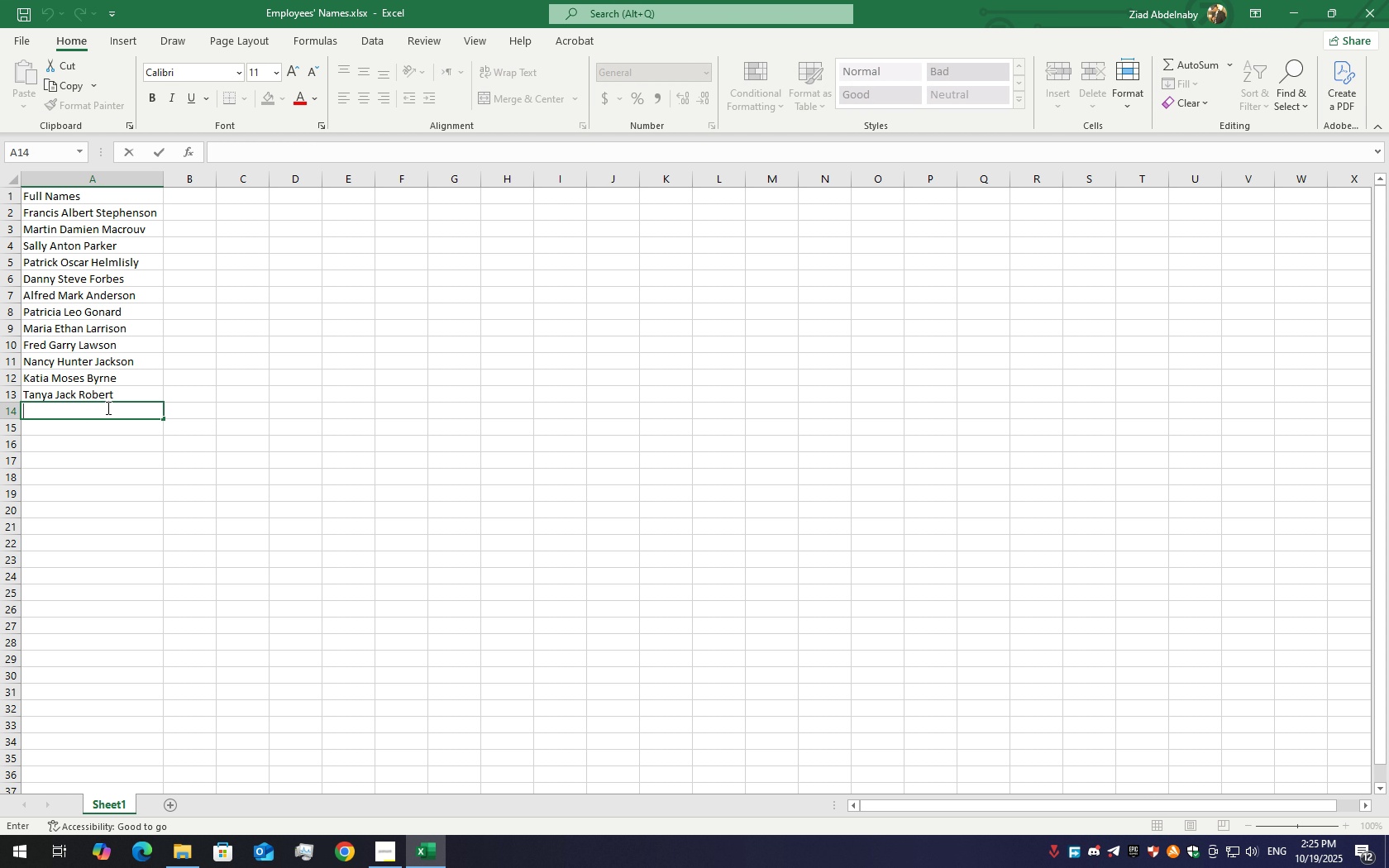 
type(Vladimir )
 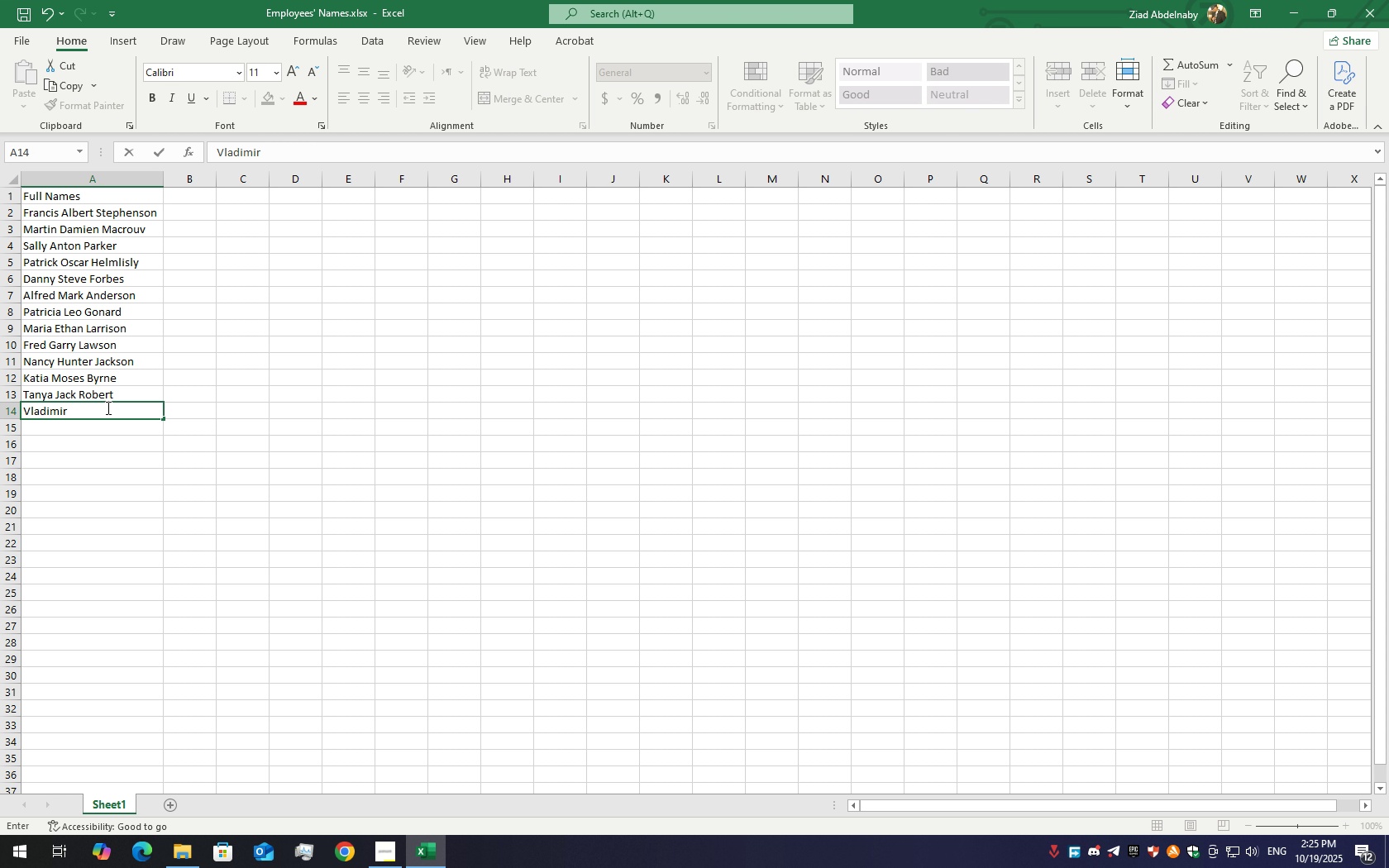 
hold_key(key=ShiftLeft, duration=1.5)
 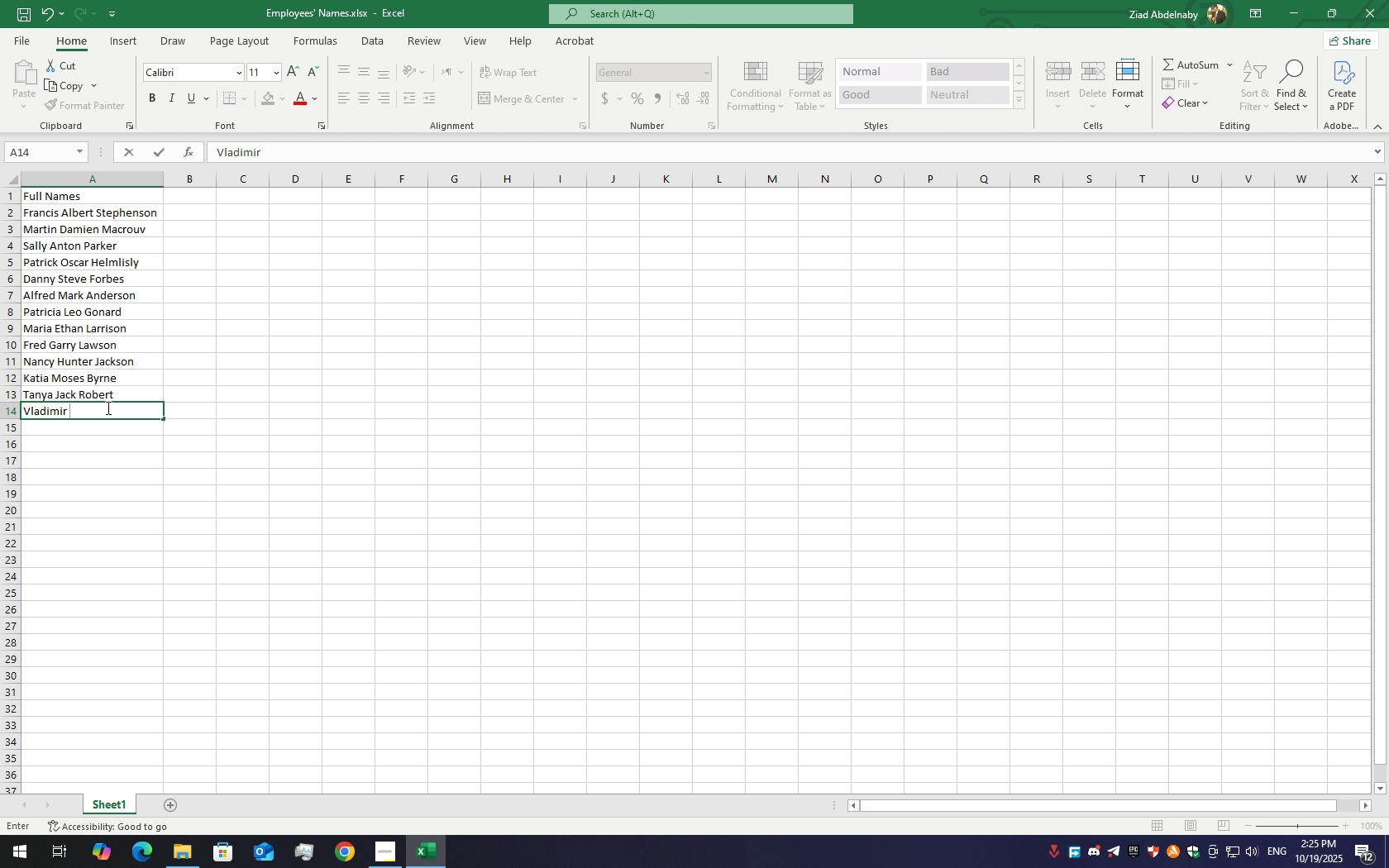 
hold_key(key=ShiftLeft, duration=1.52)
 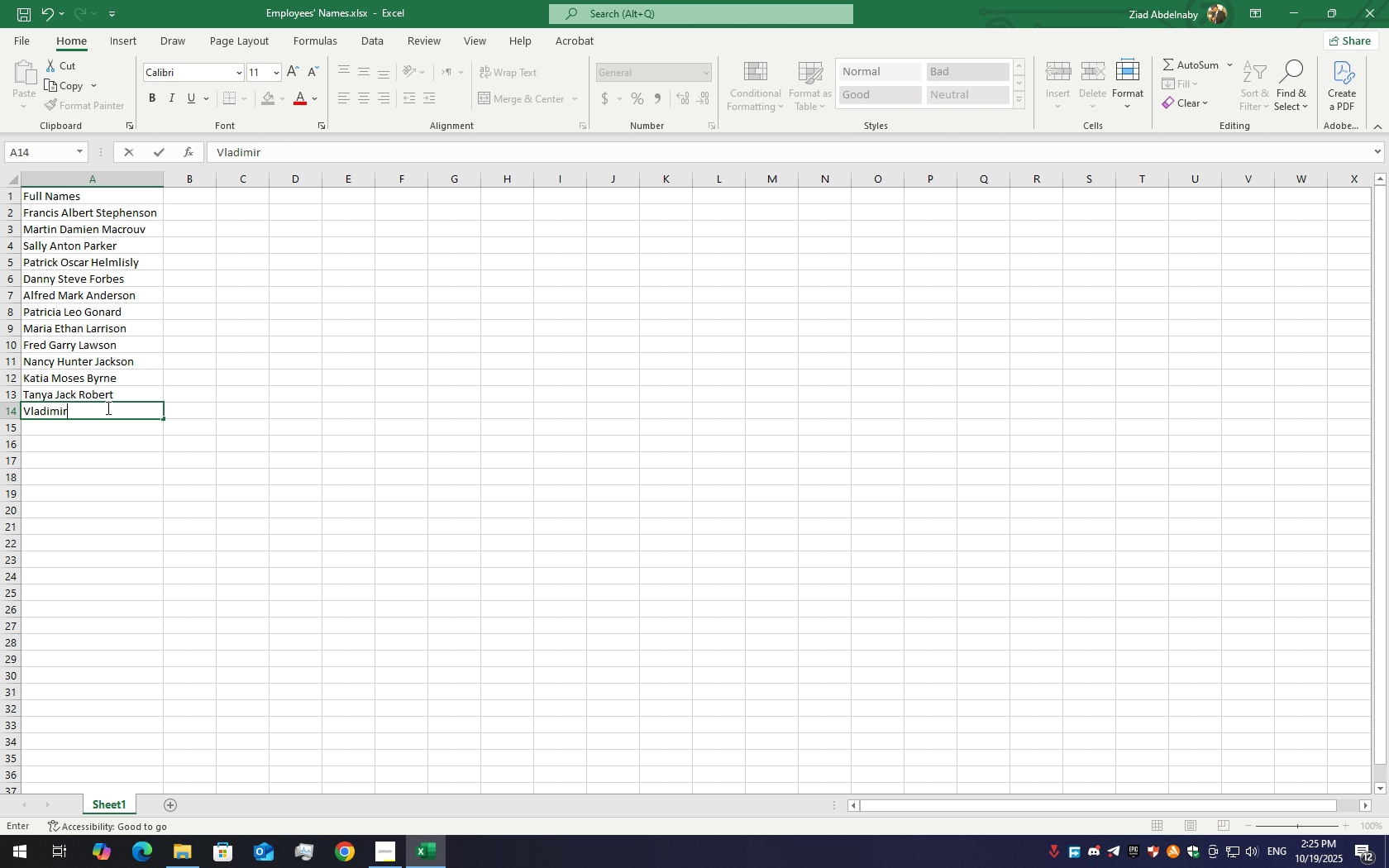 
hold_key(key=ShiftLeft, duration=0.44)
 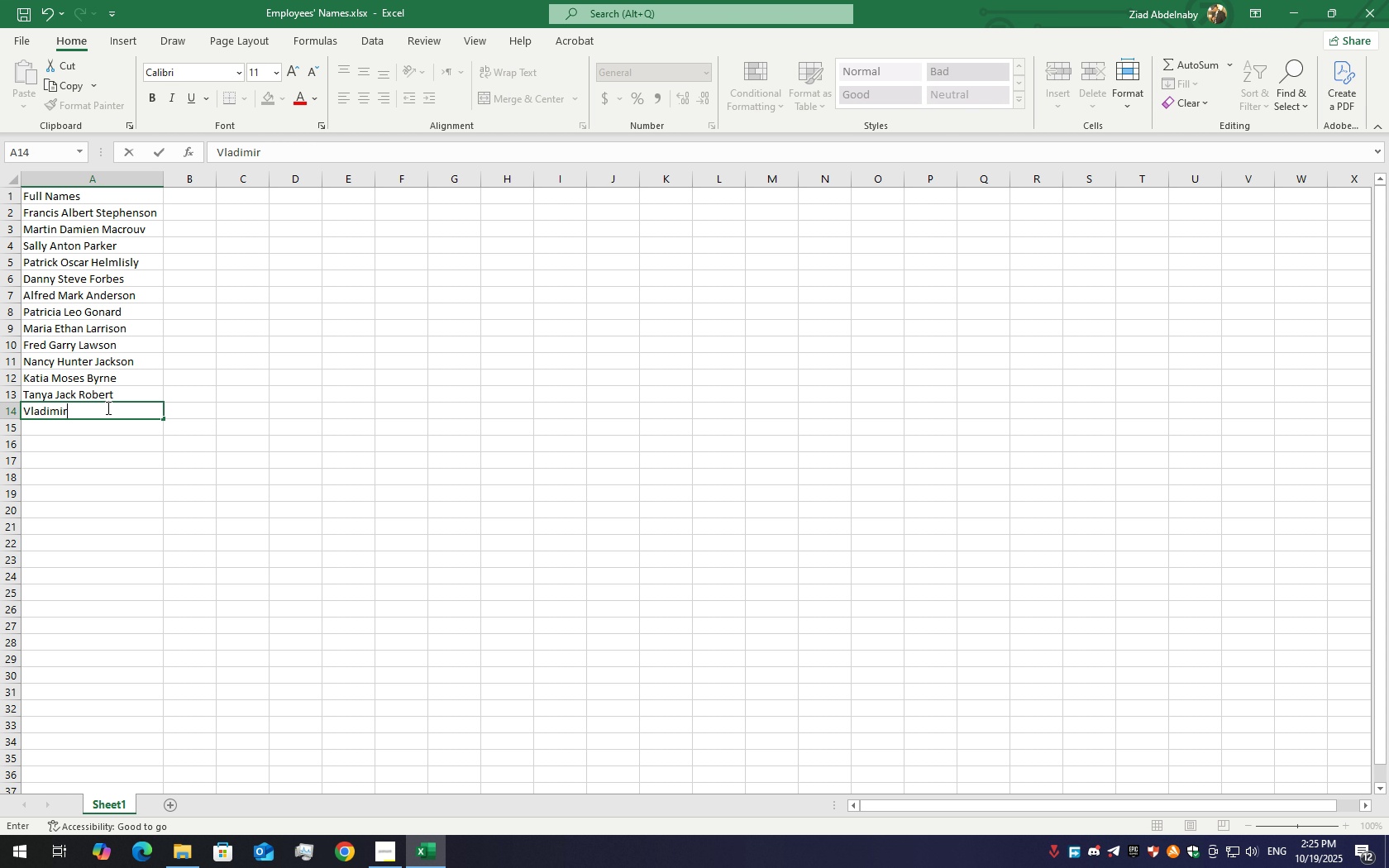 
key(Backspace)
 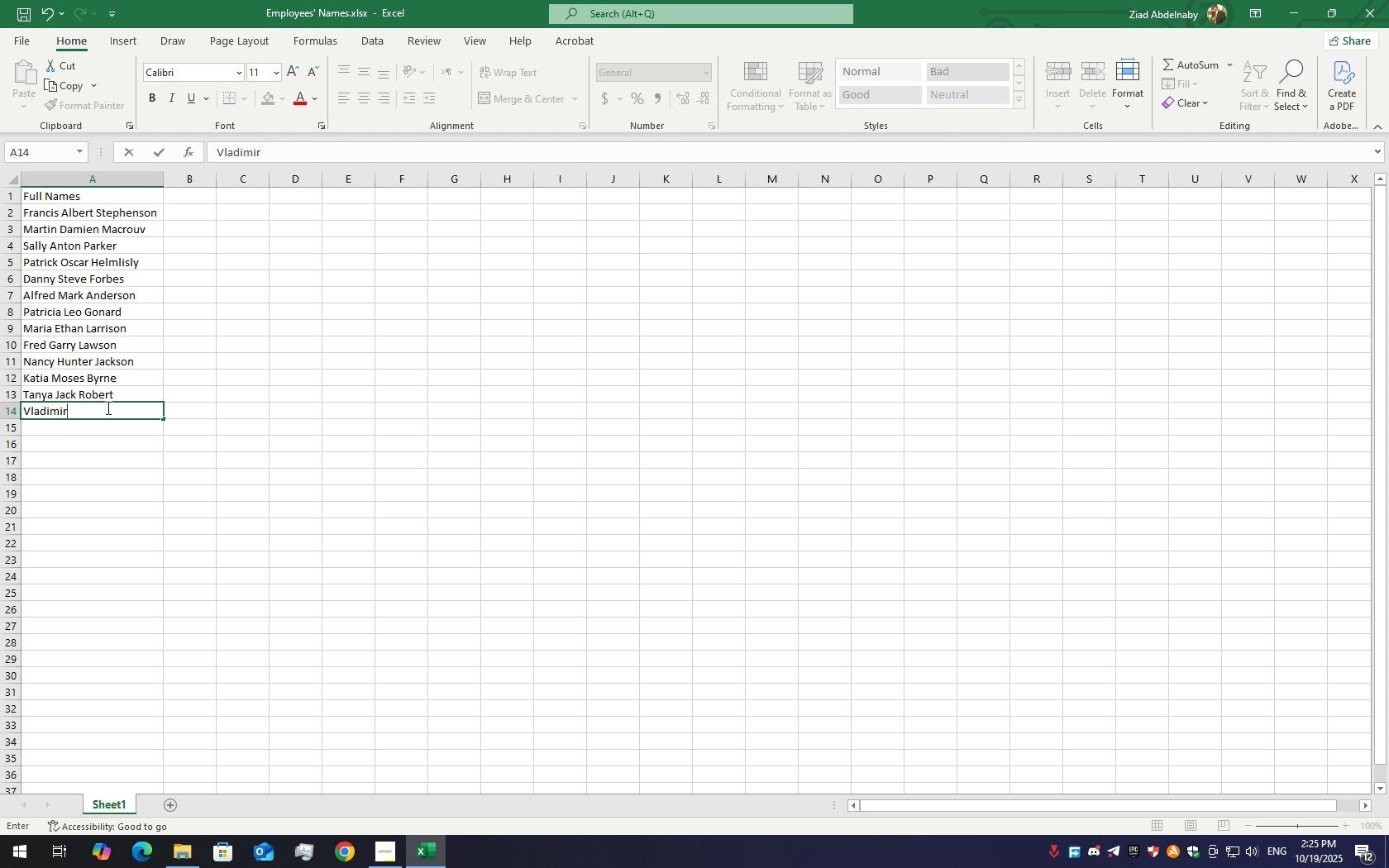 
hold_key(key=Backspace, duration=1.01)
 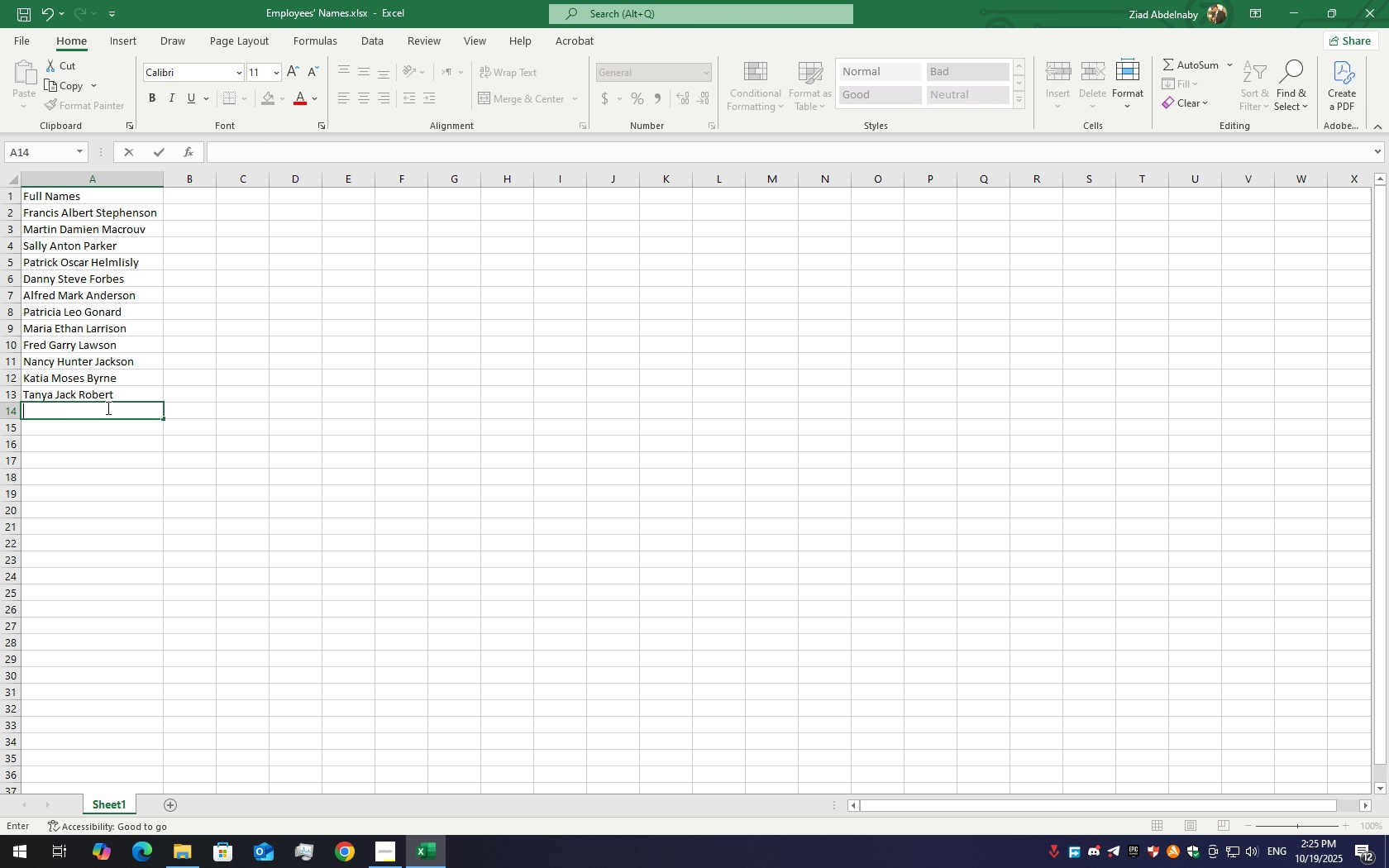 
hold_key(key=ShiftLeft, duration=1.53)
 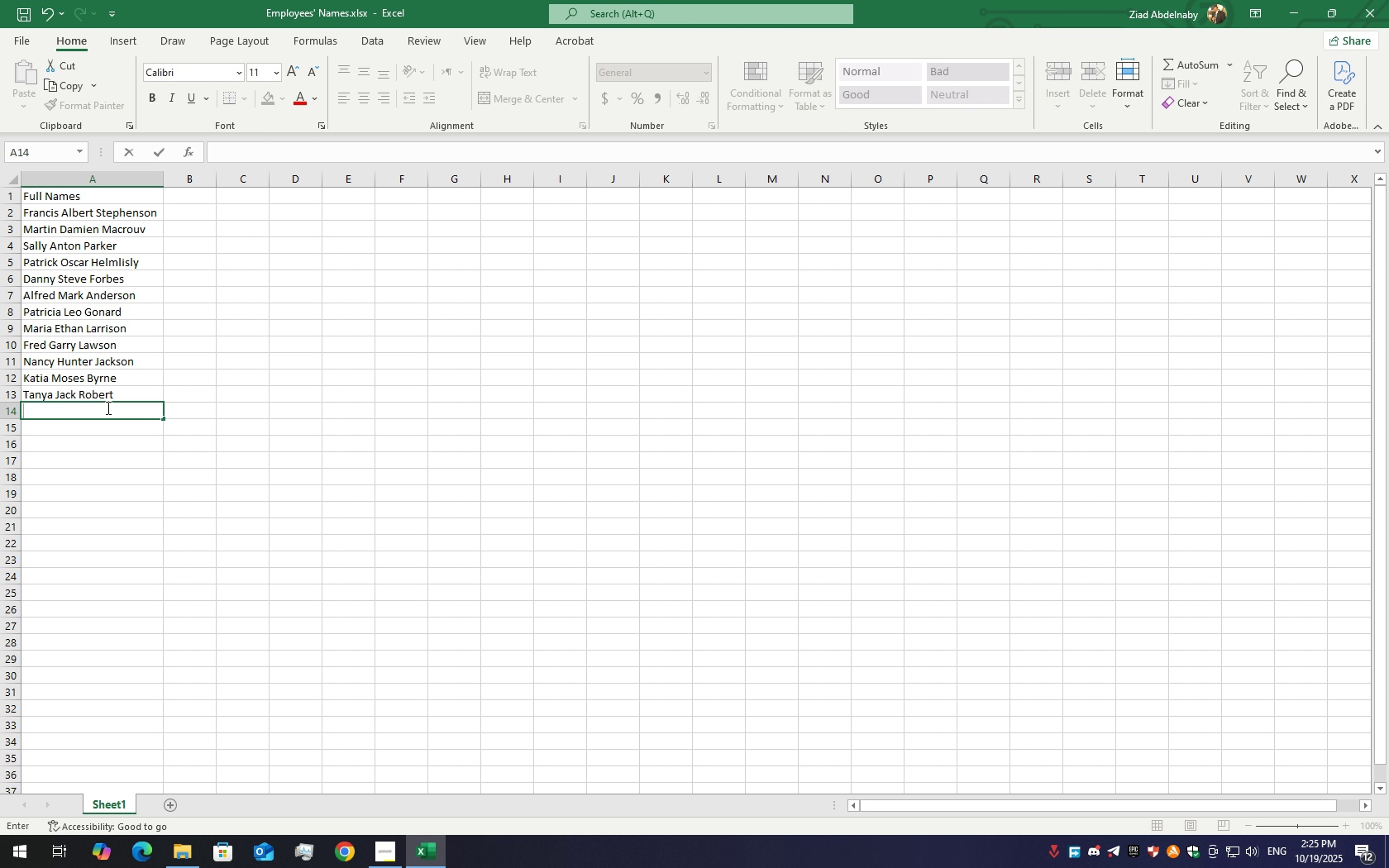 
type(Hea)
key(Backspace)
key(Backspace)
key(Backspace)
type(Hener)
key(Backspace)
key(Backspace)
type(ry )
 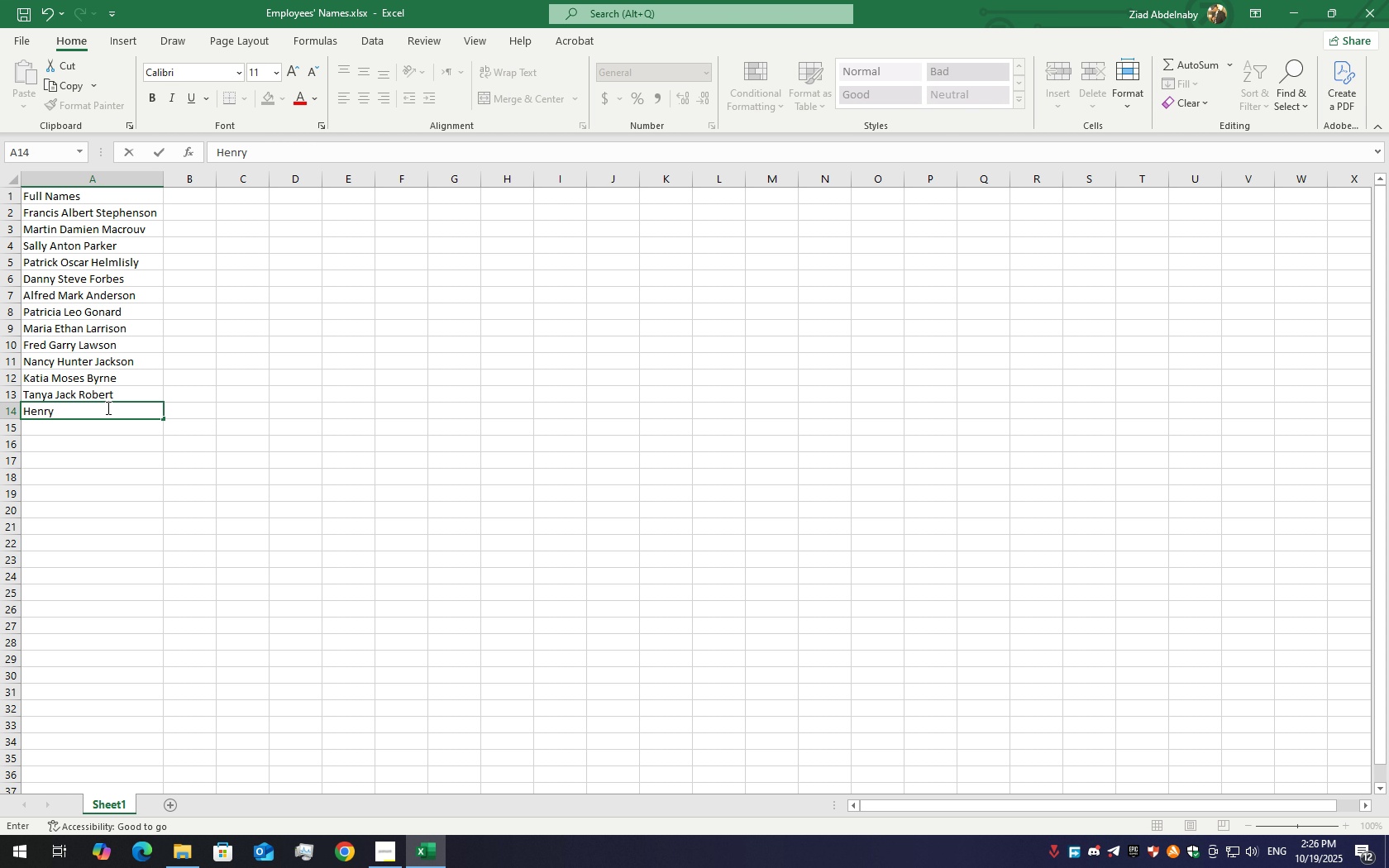 
hold_key(key=ShiftLeft, duration=1.5)
 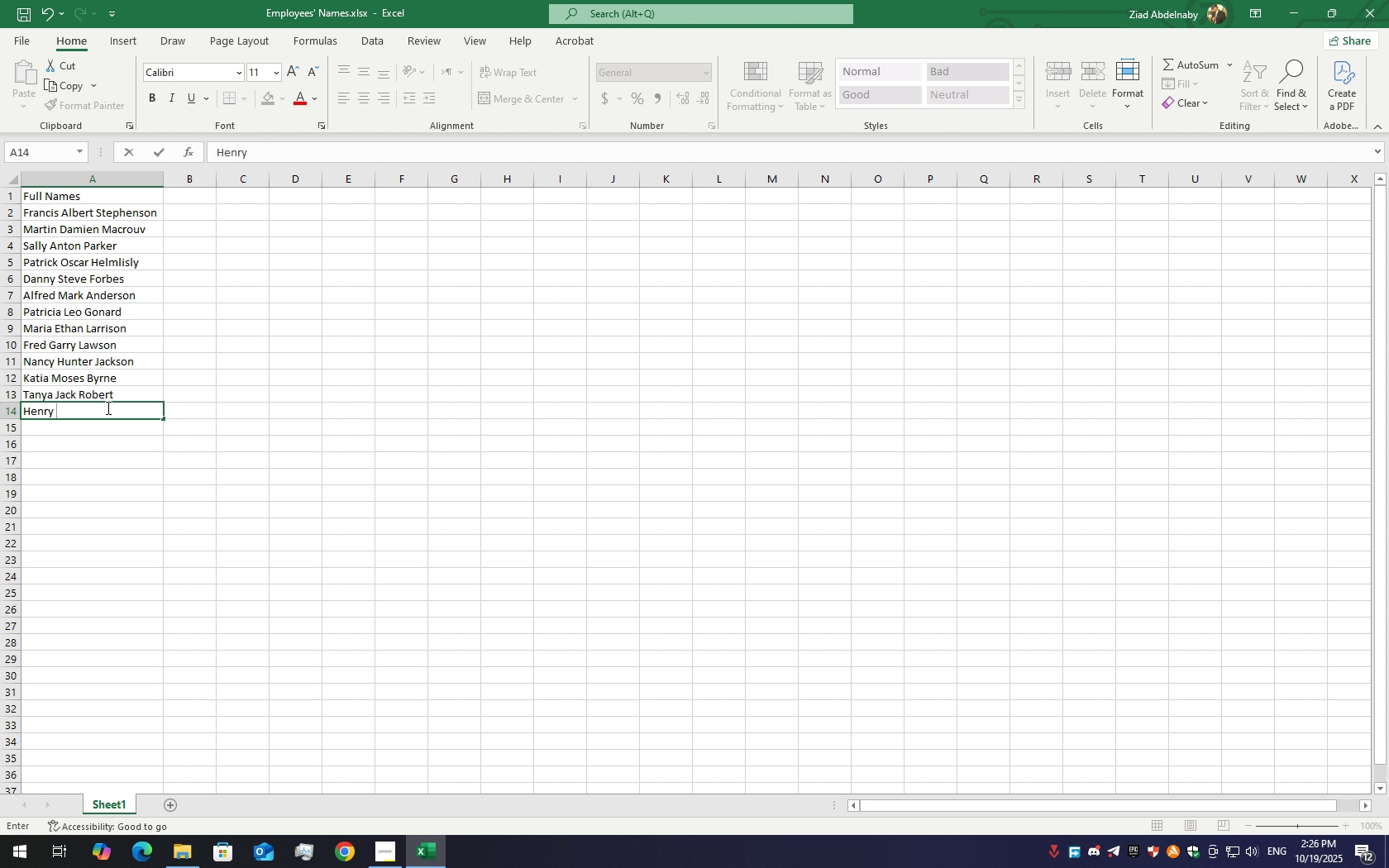 
hold_key(key=ShiftLeft, duration=1.51)
 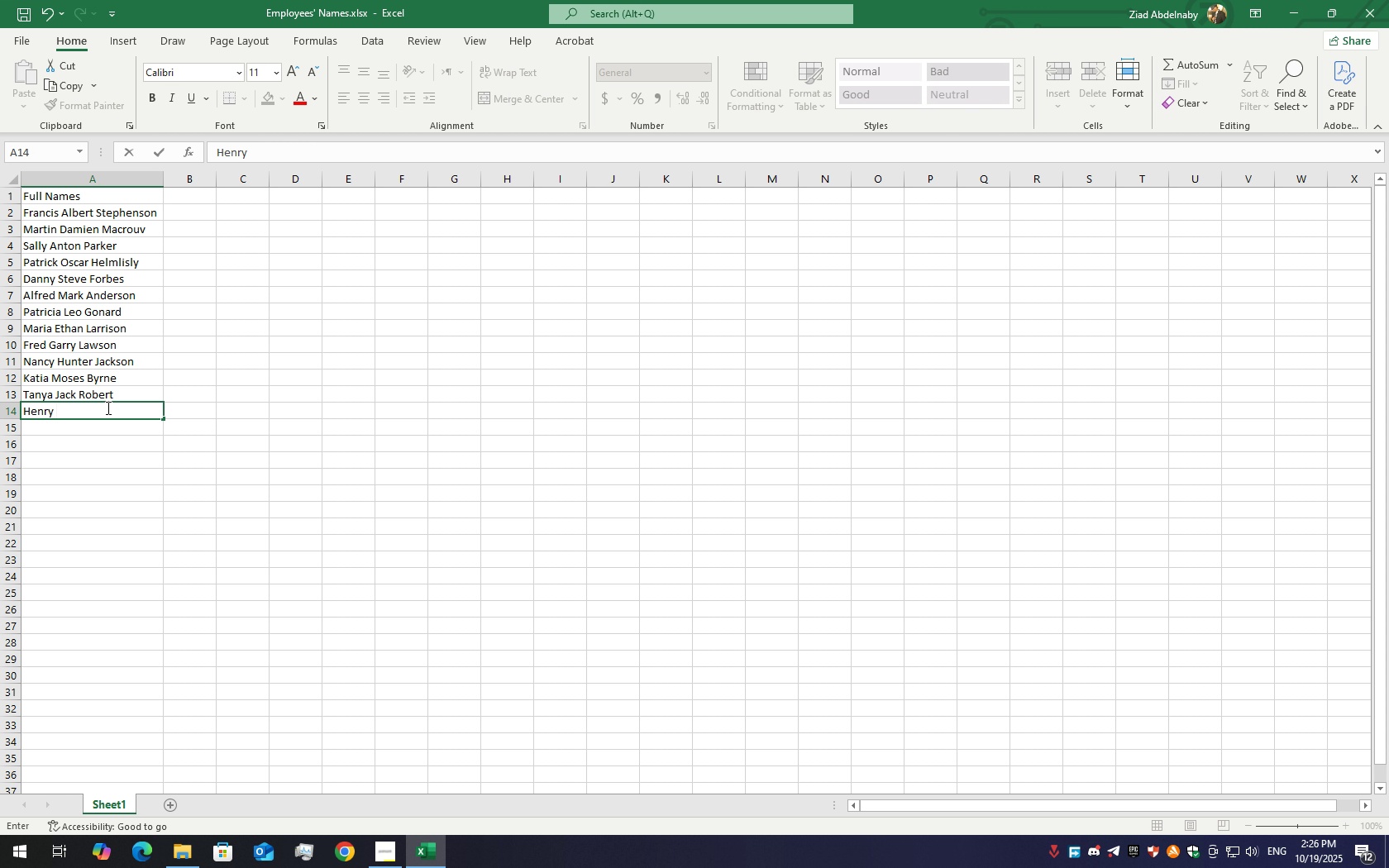 
type(Mand)
key(Backspace)
key(Backspace)
key(Backspace)
key(Backspace)
 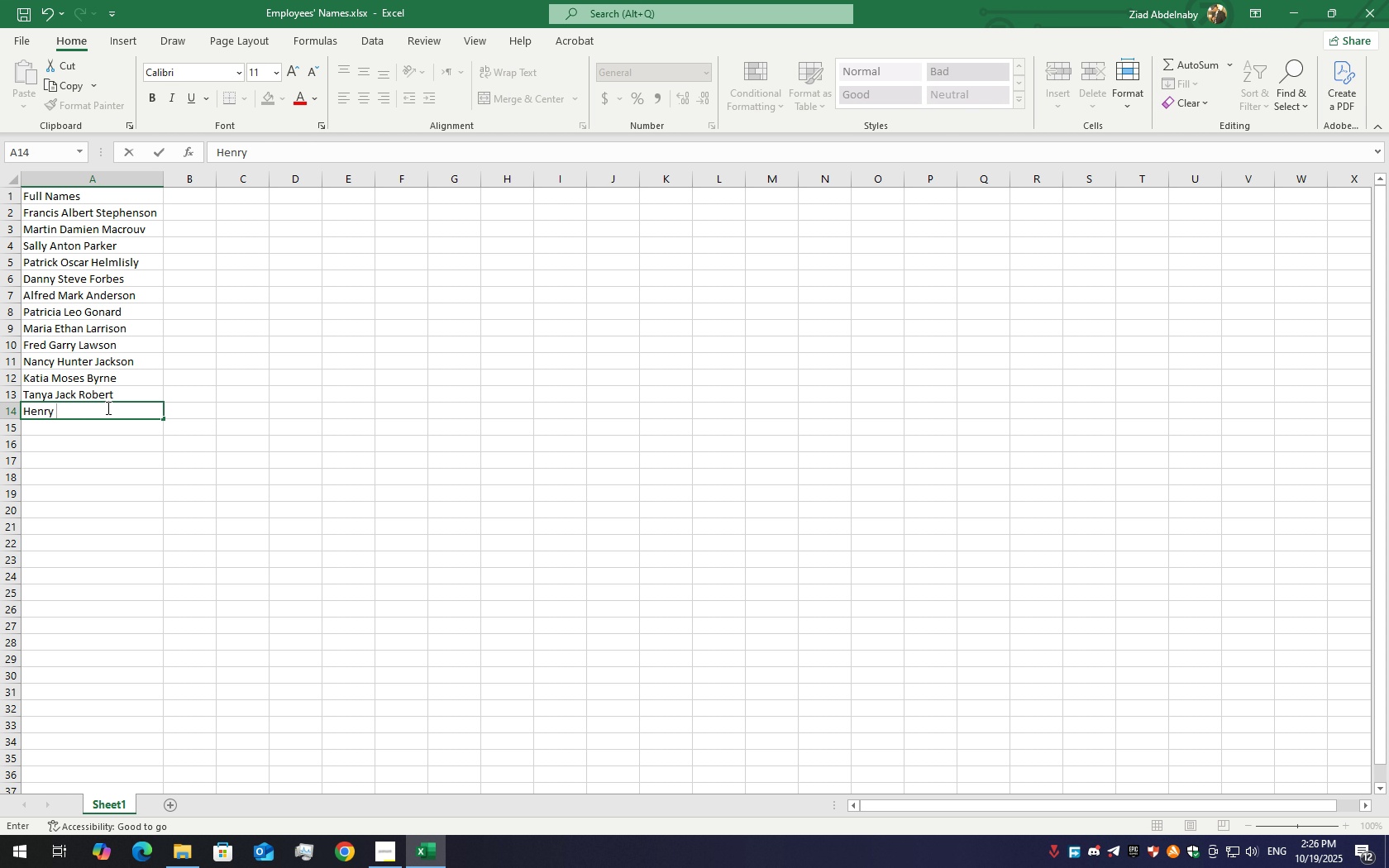 
hold_key(key=ShiftLeft, duration=1.5)
 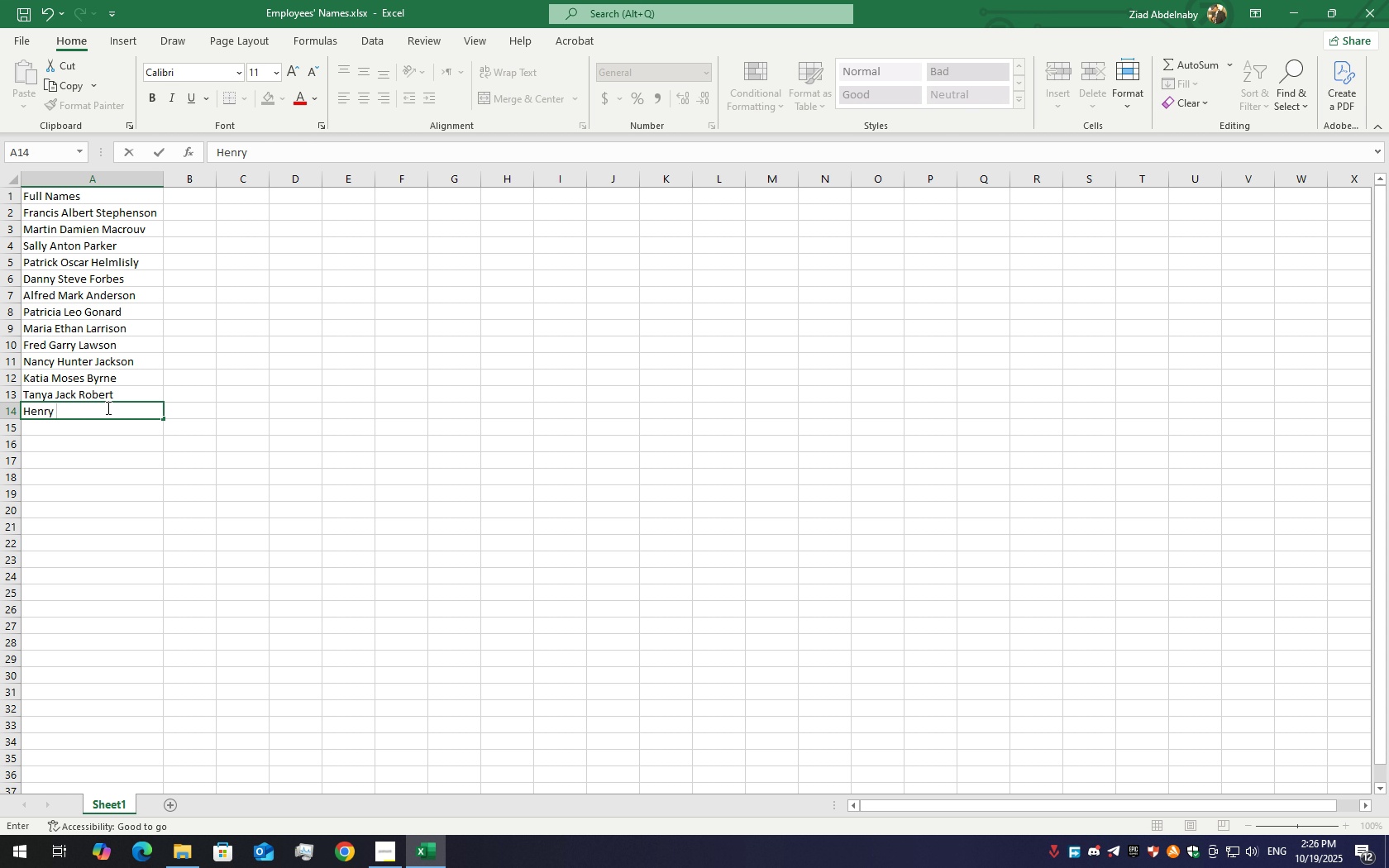 
hold_key(key=ShiftLeft, duration=1.51)
 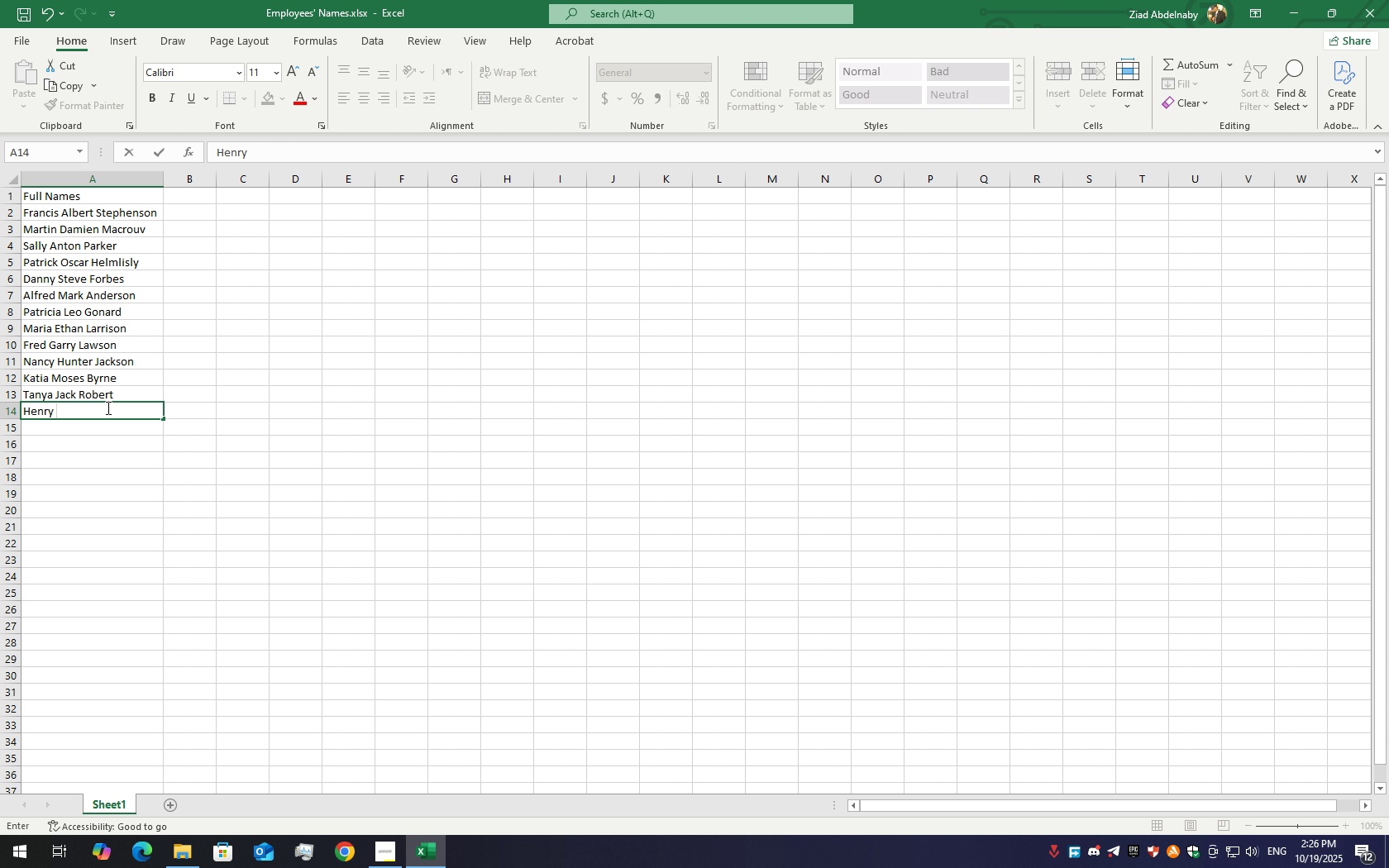 
hold_key(key=ShiftLeft, duration=1.53)
 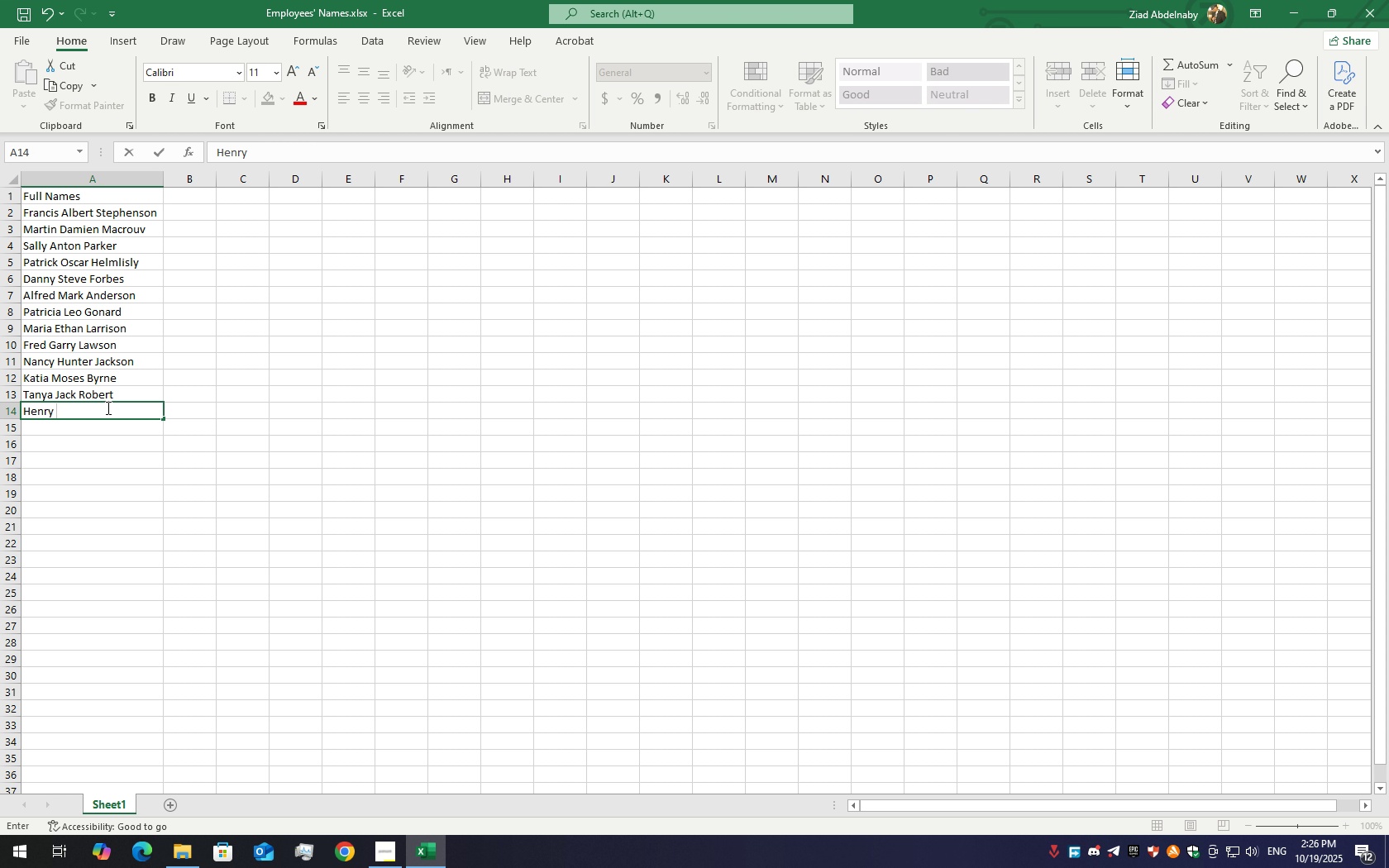 
type(Koslv)
key(Backspace)
type(ov )
 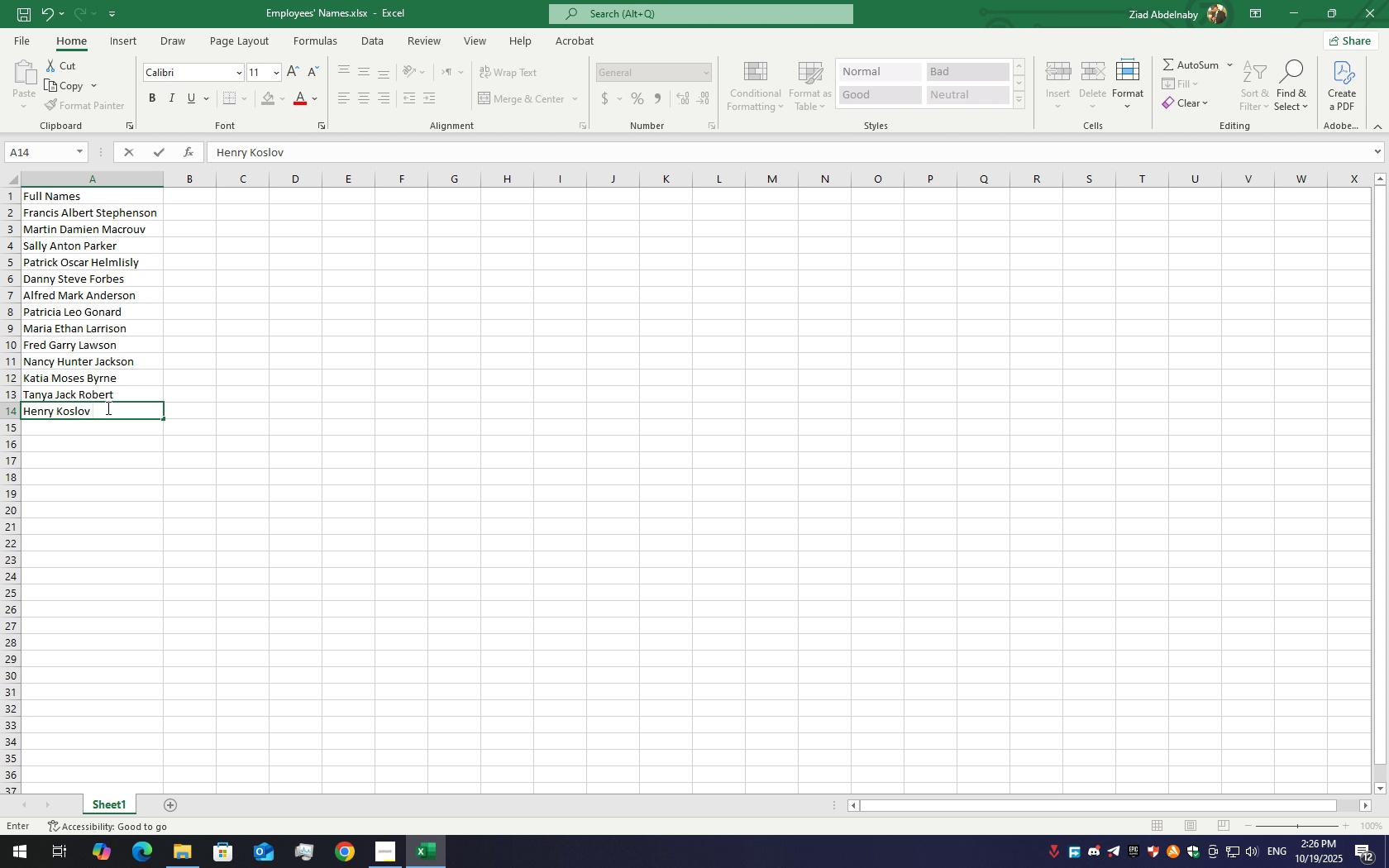 
hold_key(key=ShiftLeft, duration=1.5)
 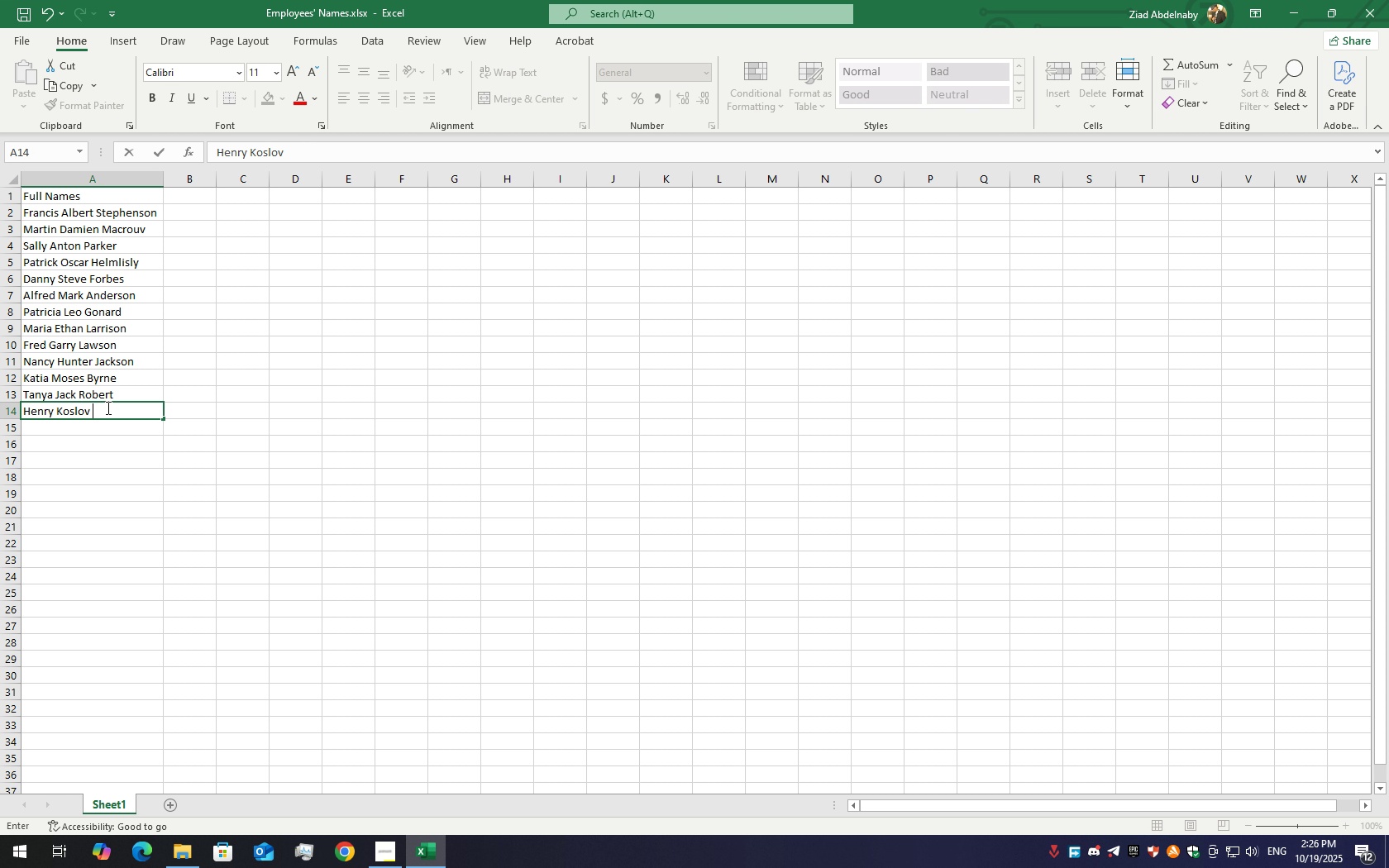 
hold_key(key=ShiftLeft, duration=0.35)
 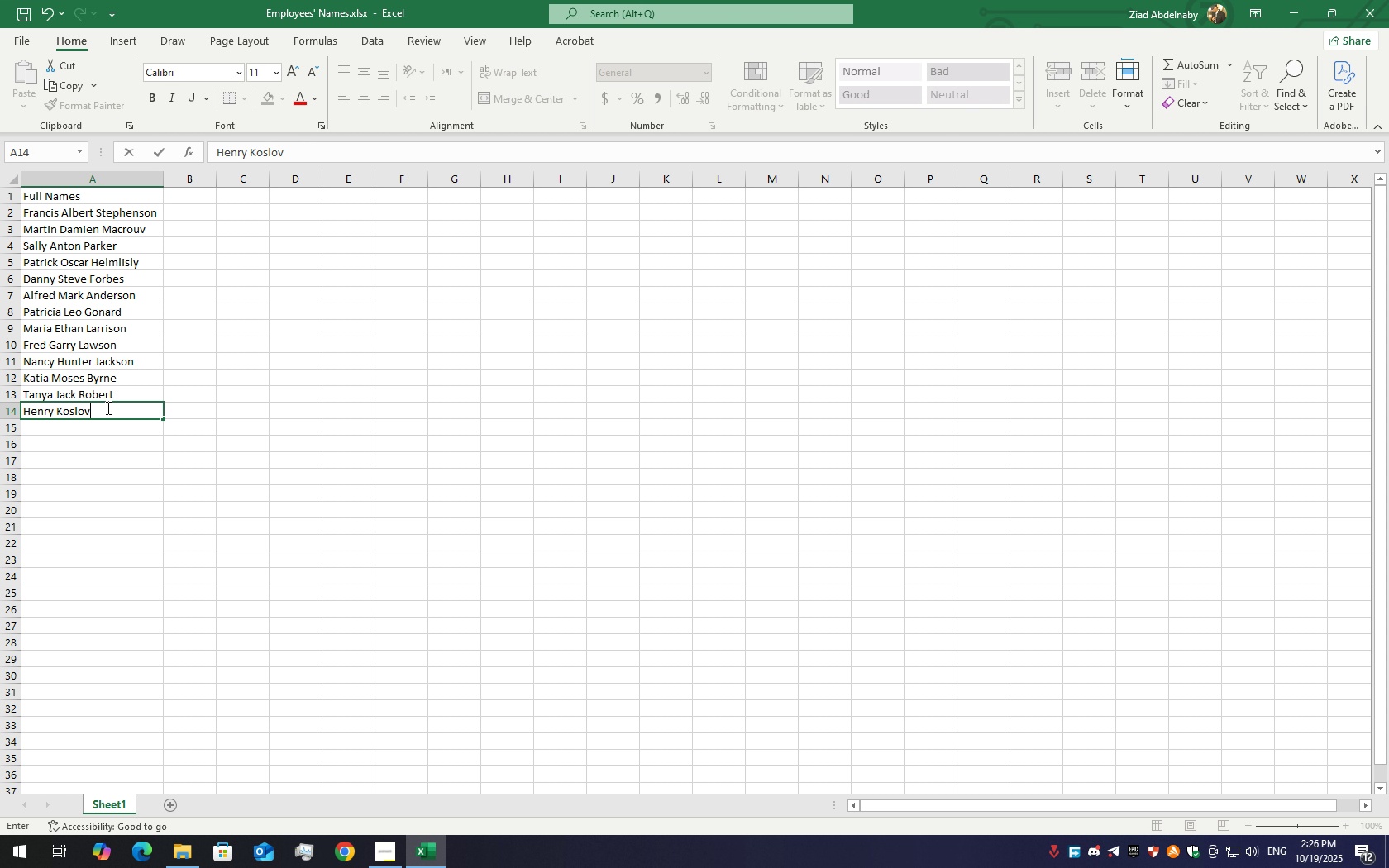 
hold_key(key=Backspace, duration=0.71)
 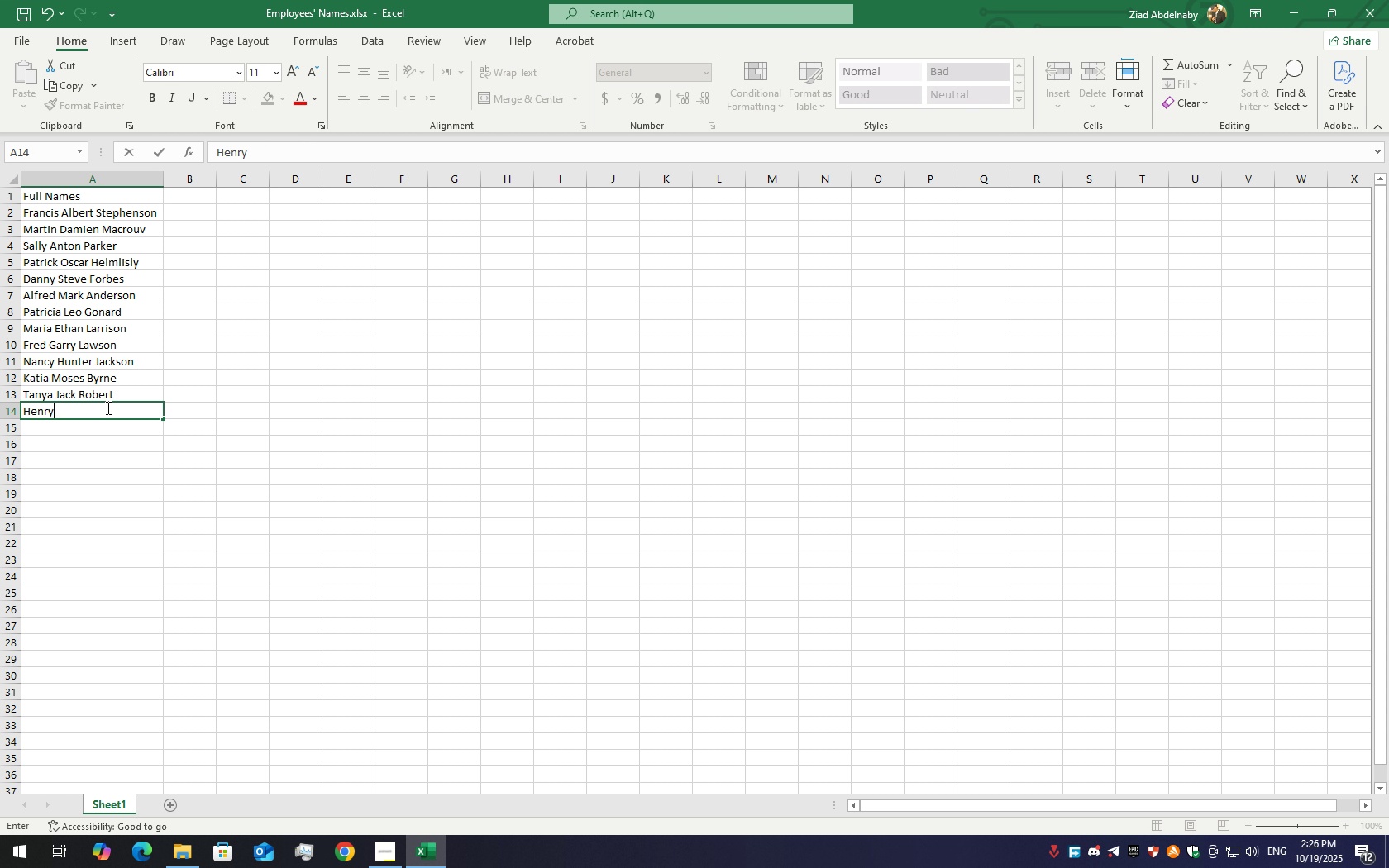 
key(Backspace)
 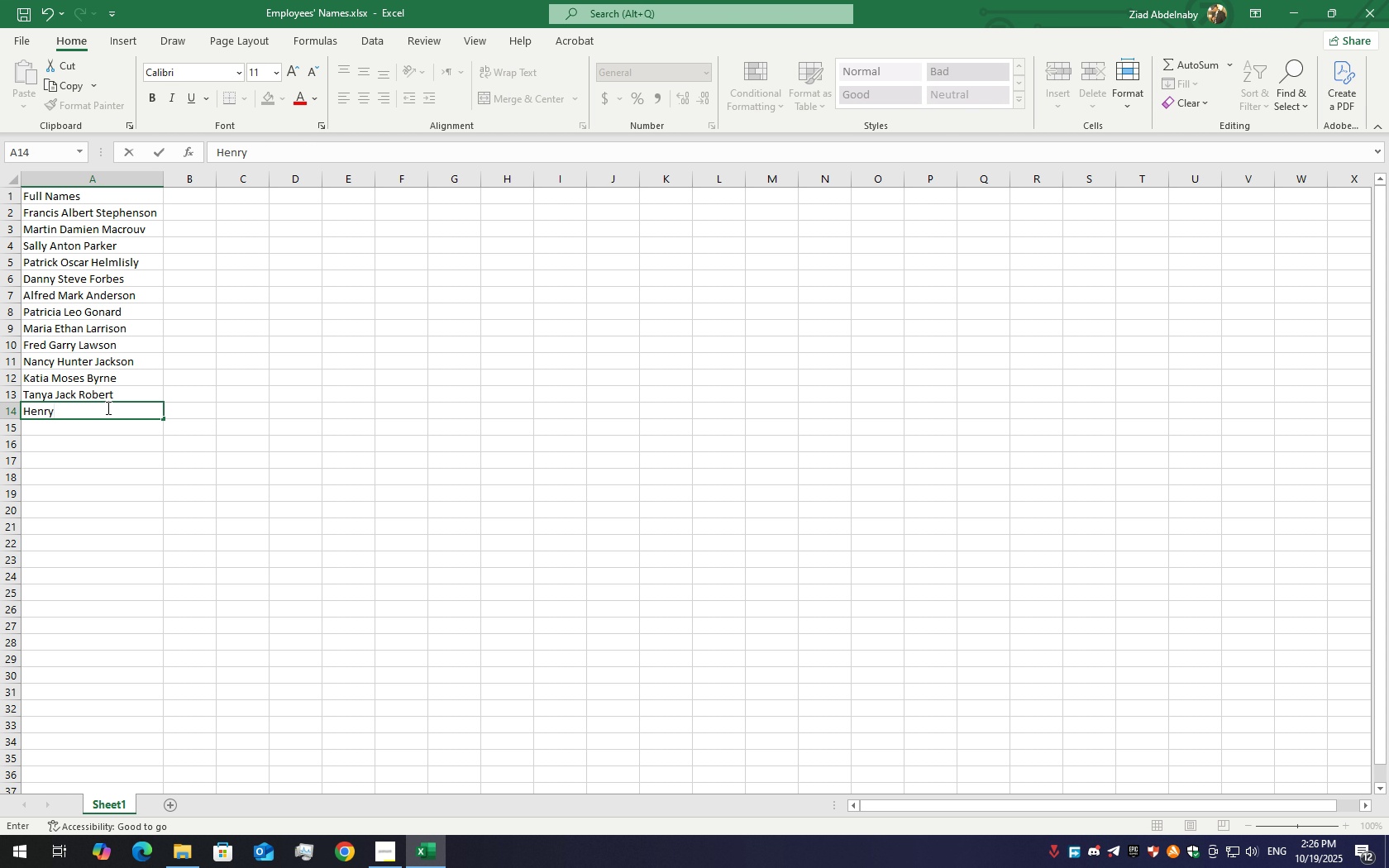 
key(Space)
 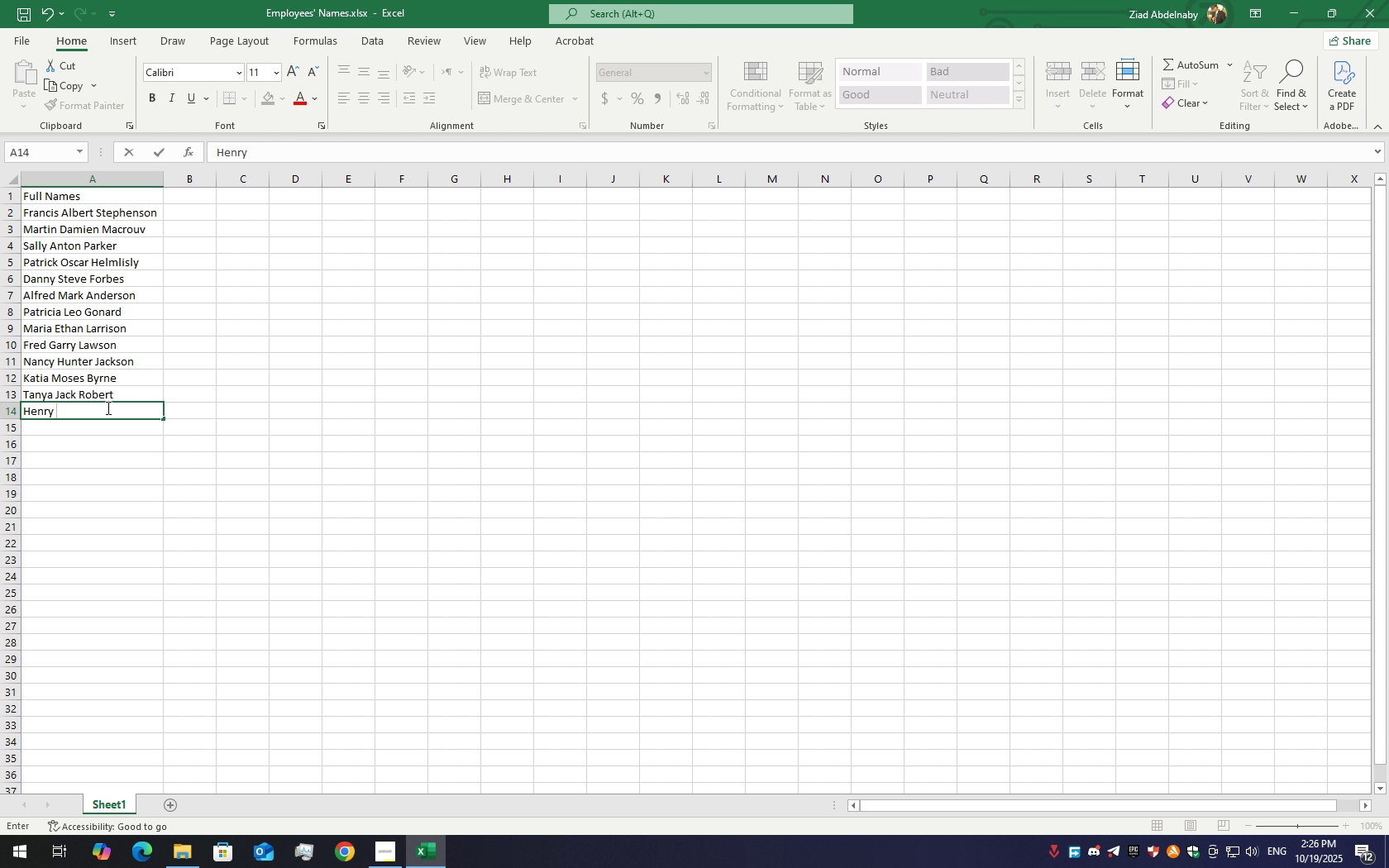 
hold_key(key=ShiftLeft, duration=1.5)
 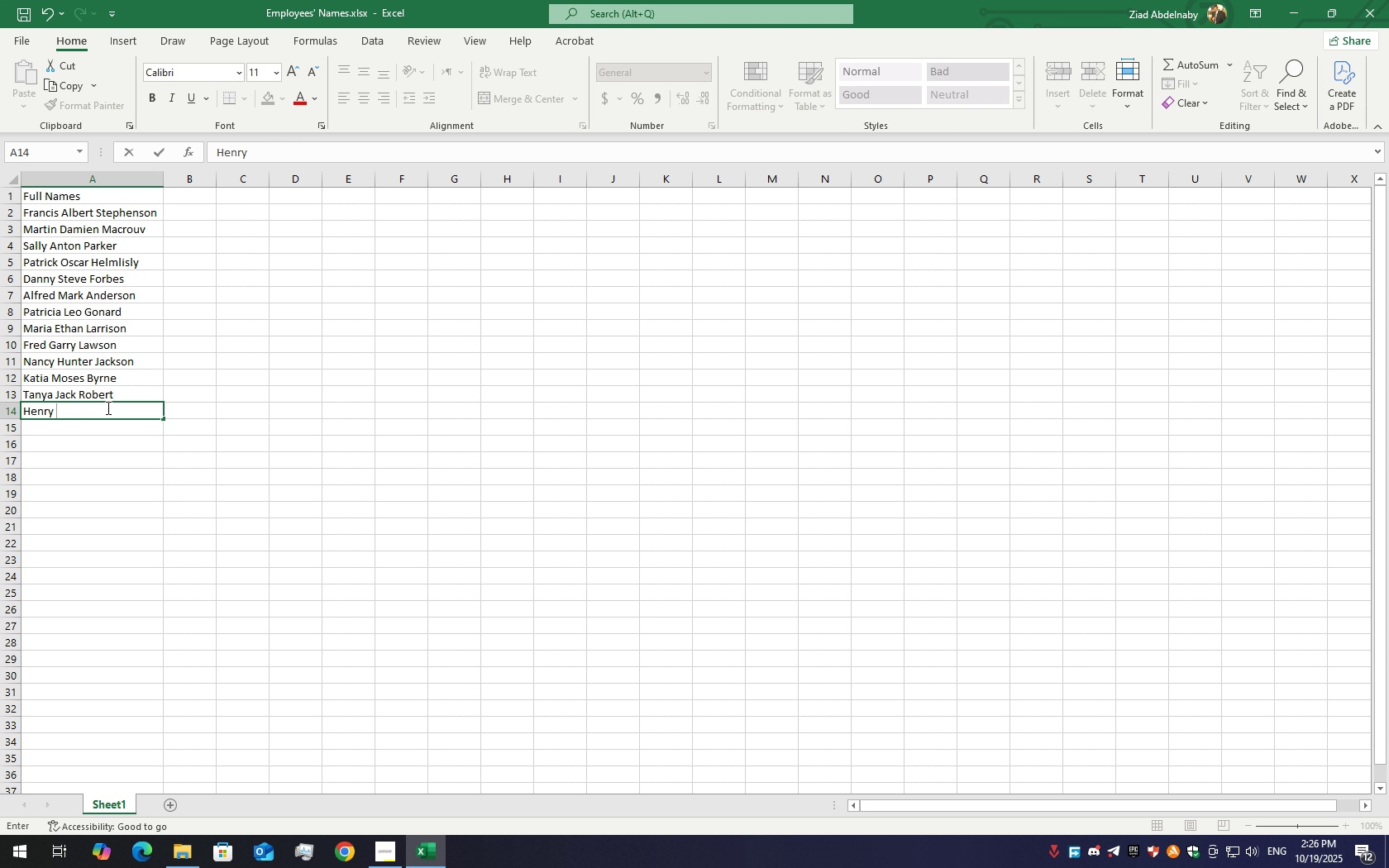 
hold_key(key=ShiftLeft, duration=1.51)
 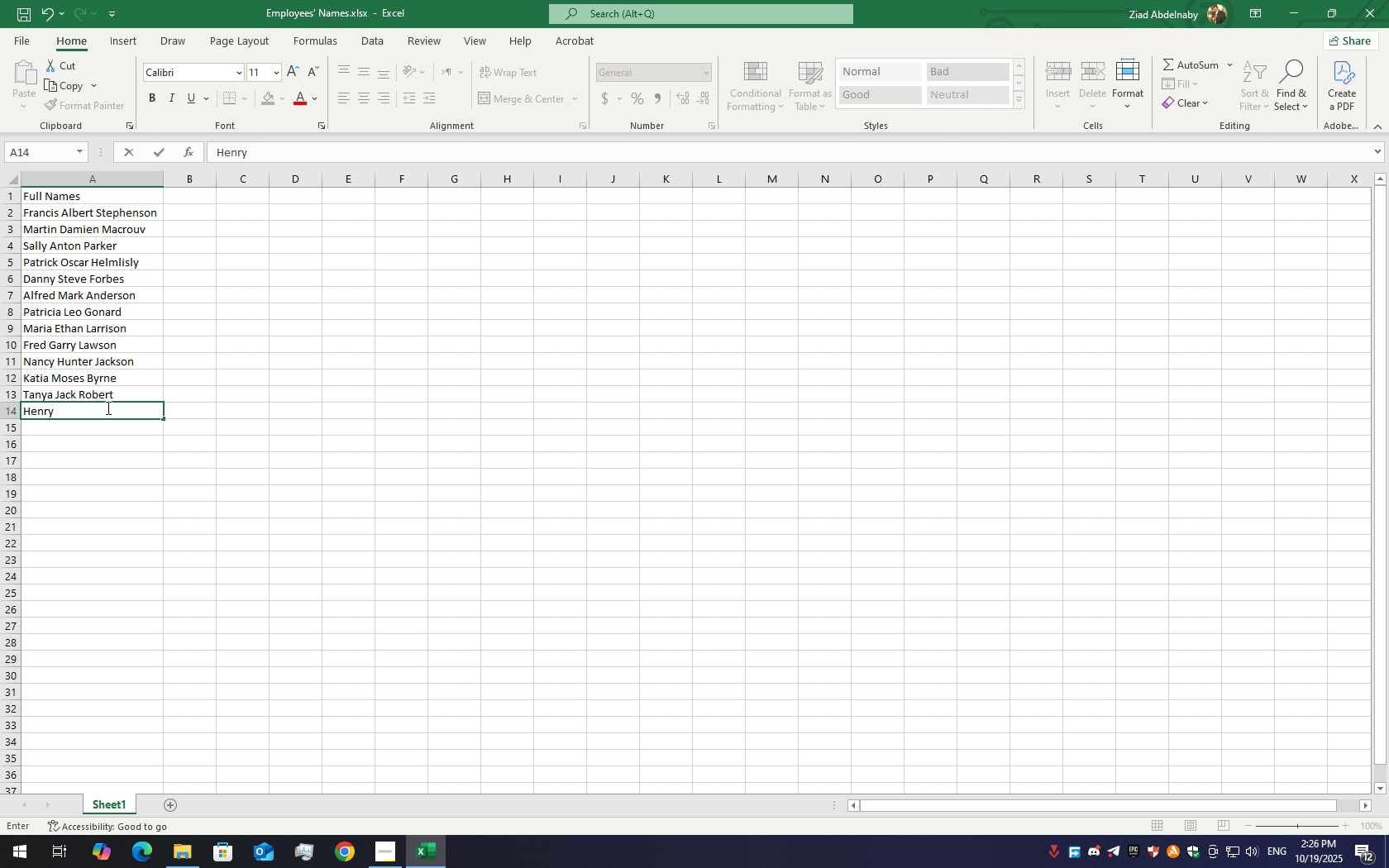 
type(Ma)
key(Backspace)
key(Backspace)
 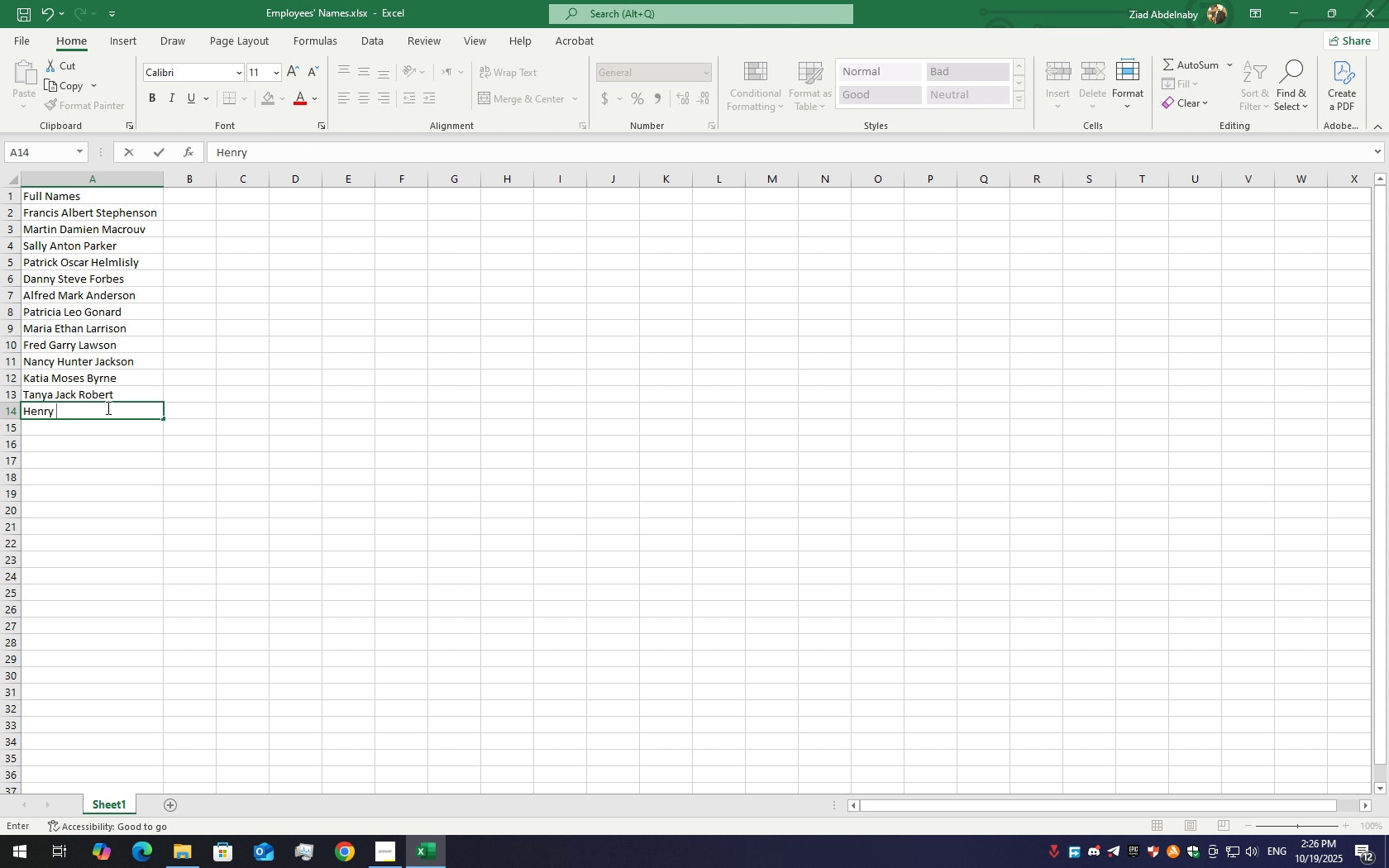 
hold_key(key=ShiftLeft, duration=1.5)
 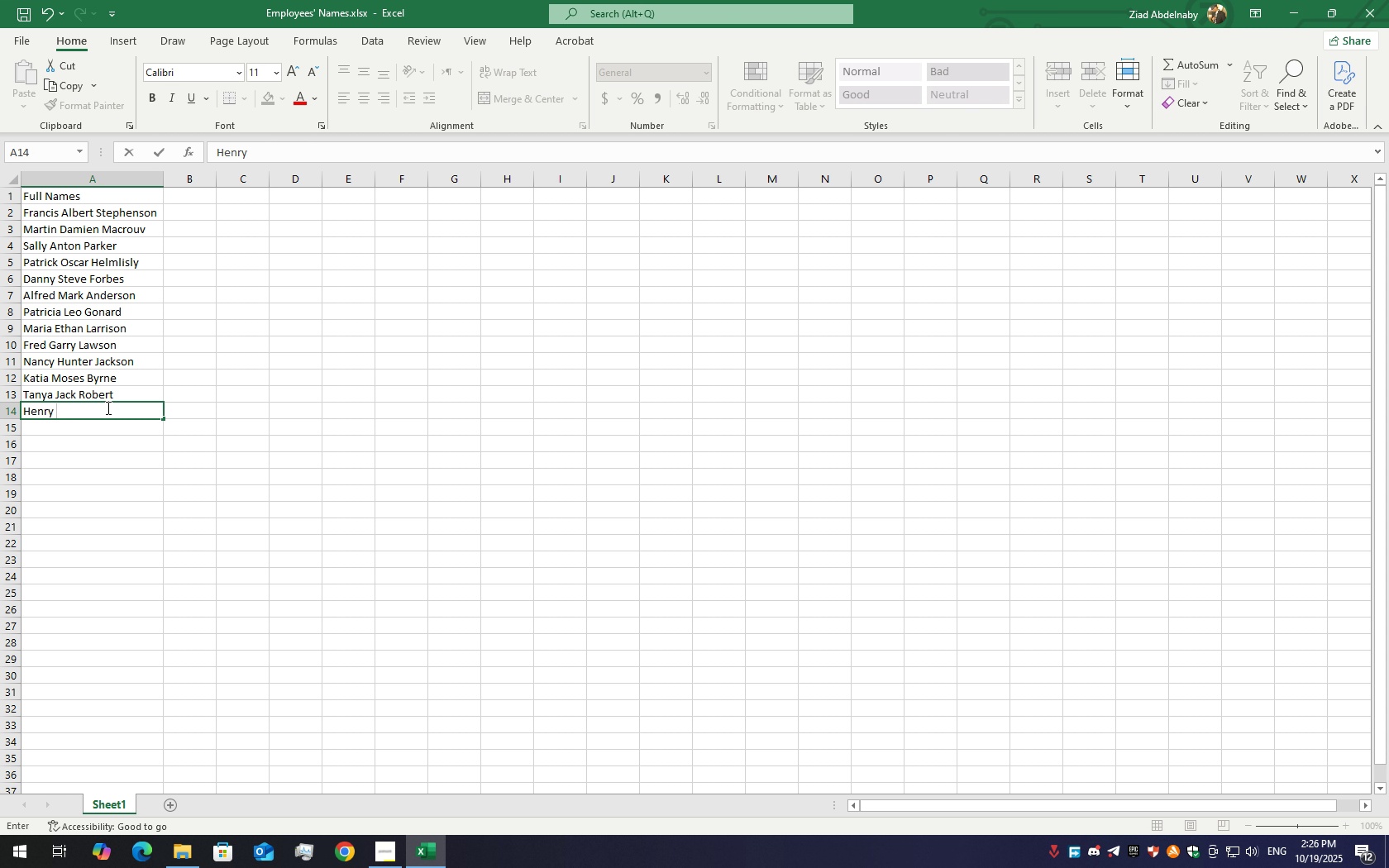 
hold_key(key=ShiftLeft, duration=1.51)
 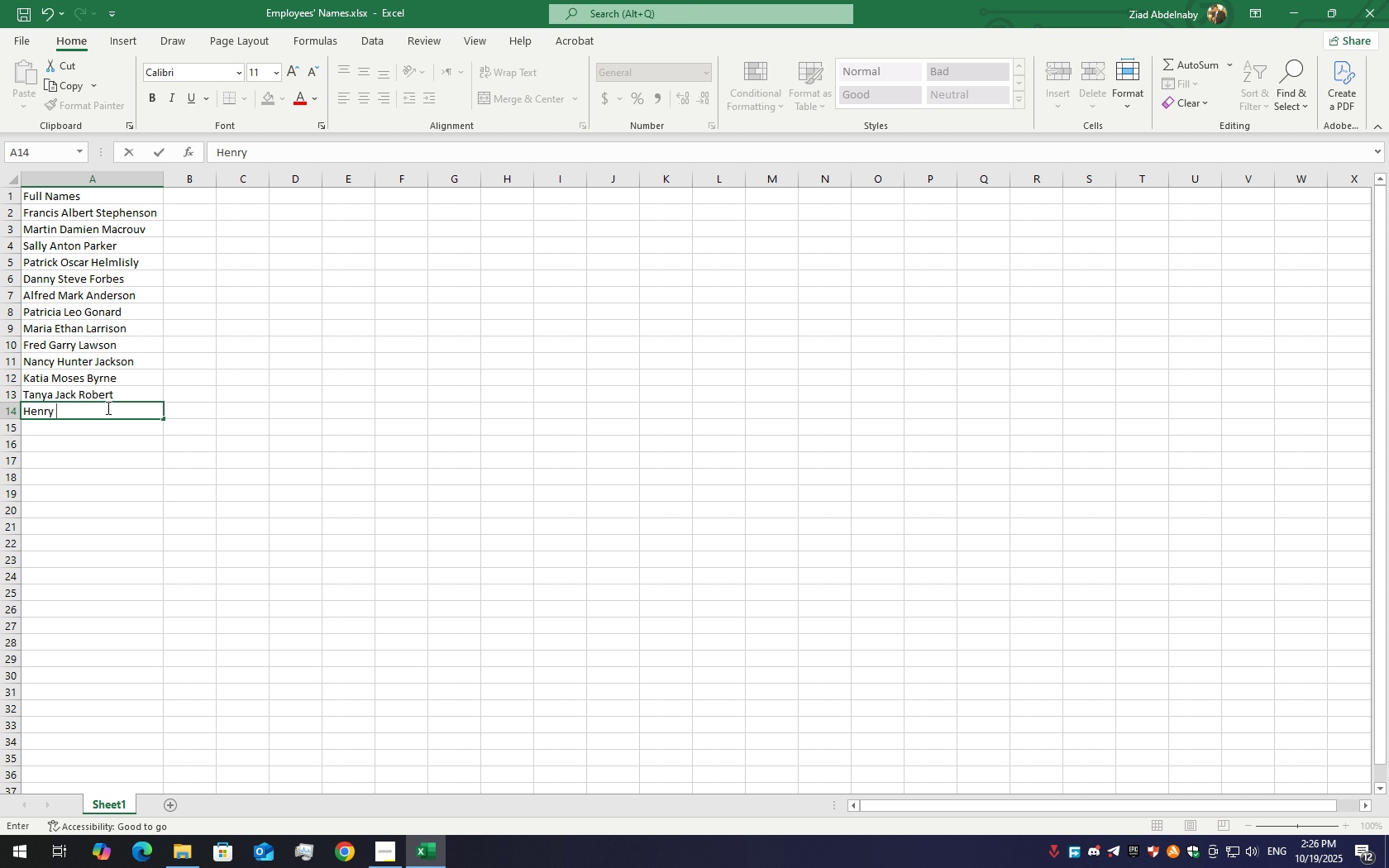 
hold_key(key=ShiftLeft, duration=1.52)
 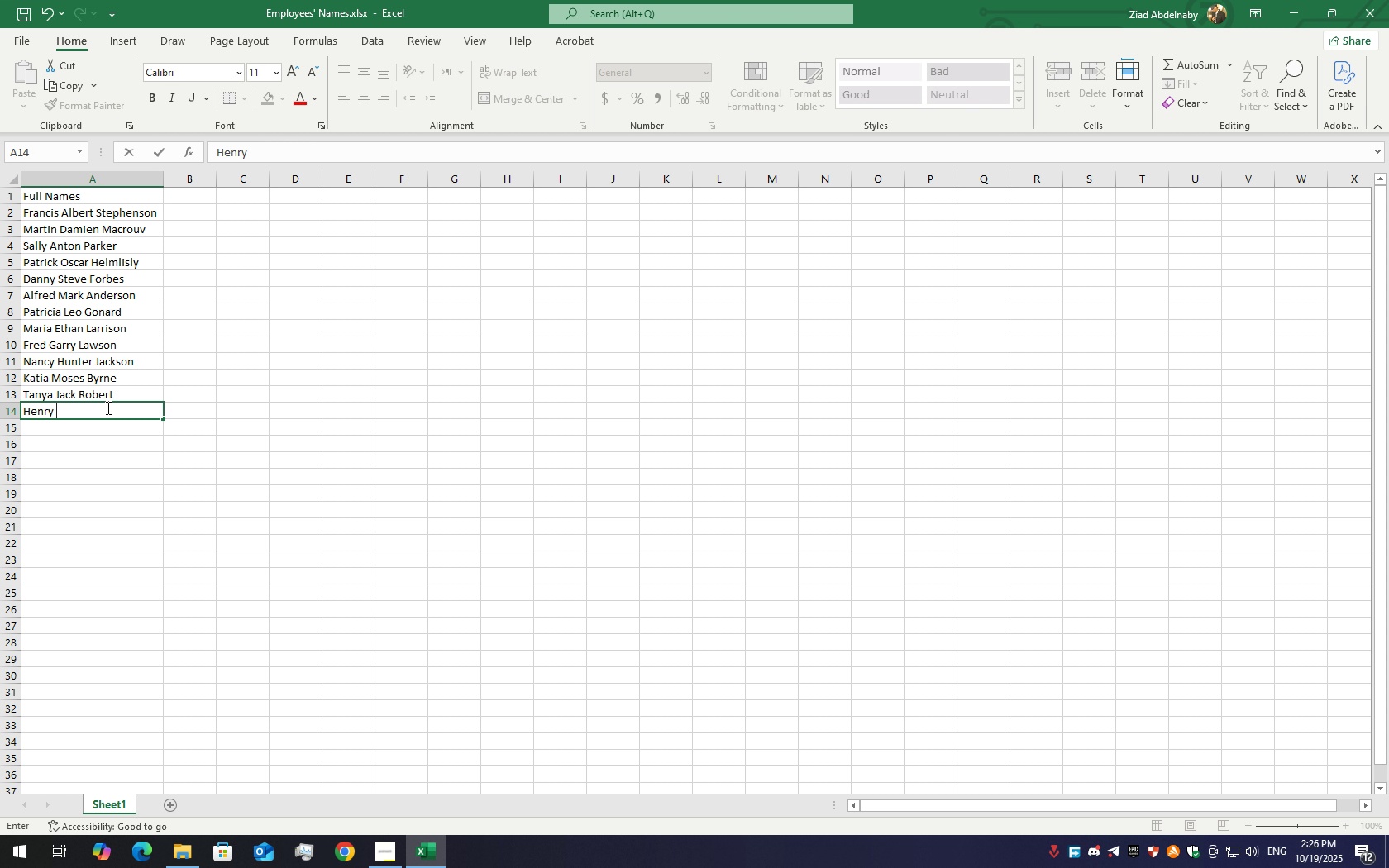 
hold_key(key=ShiftLeft, duration=1.02)
 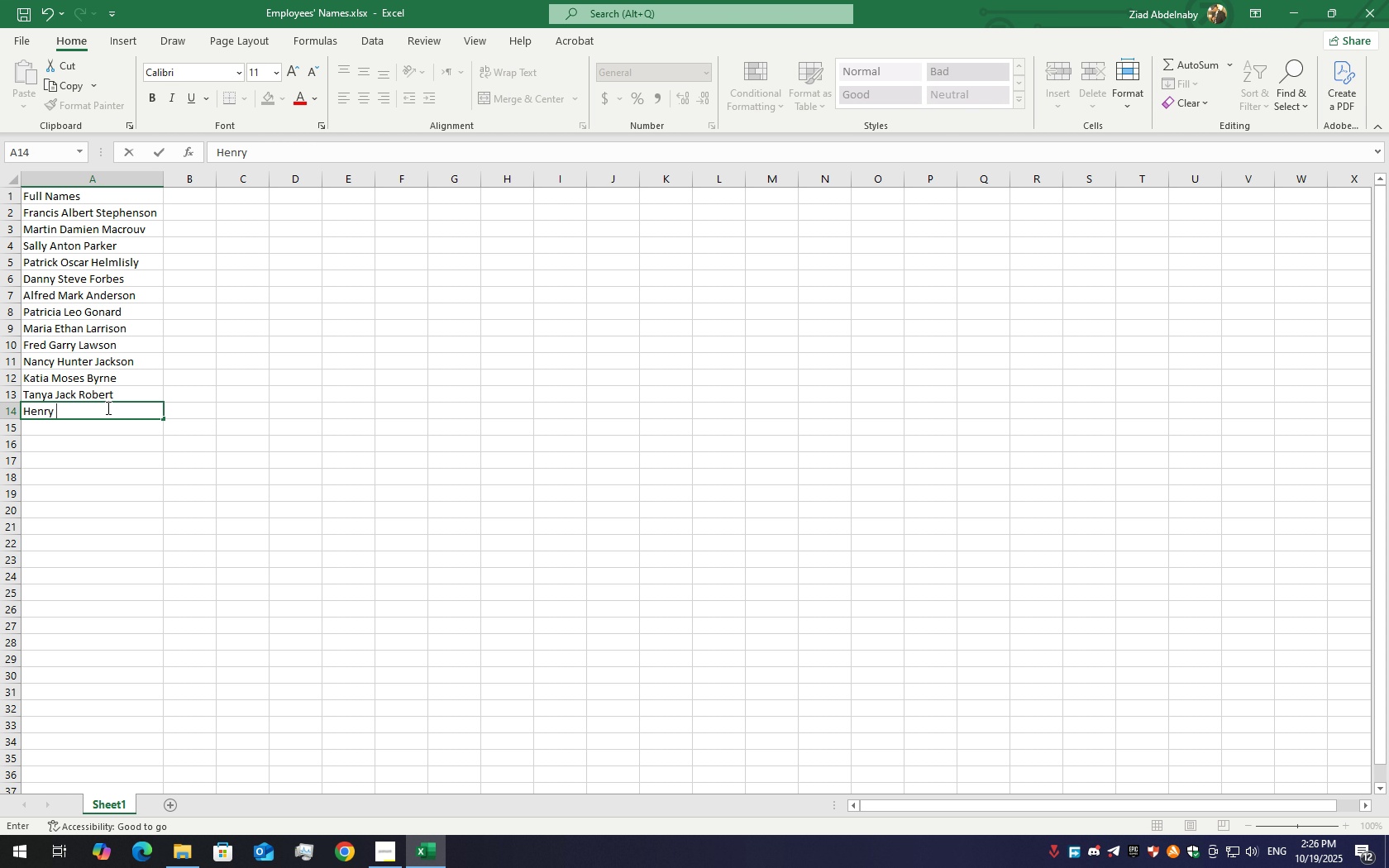 
hold_key(key=ShiftLeft, duration=0.9)
 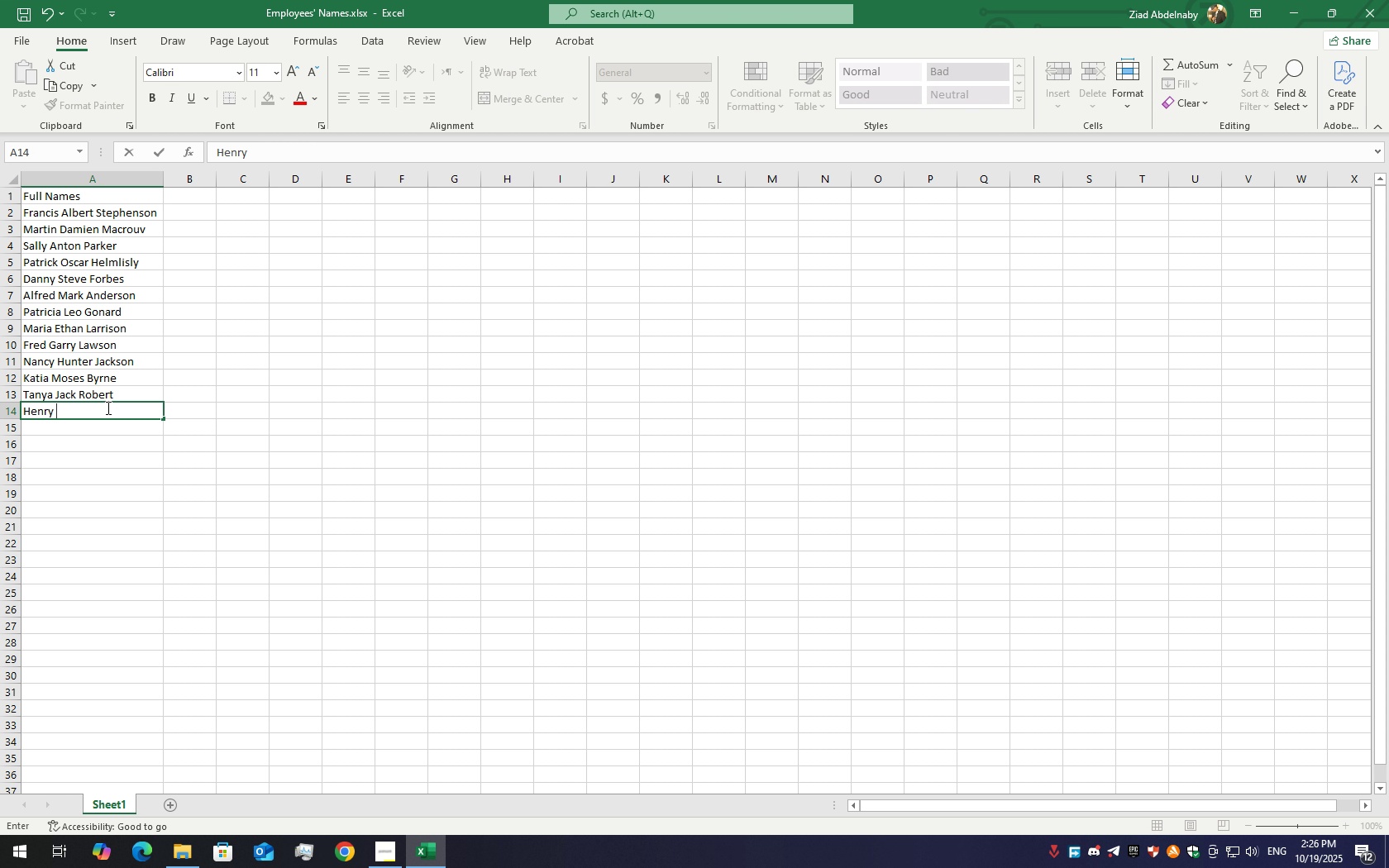 
hold_key(key=ShiftLeft, duration=1.43)
 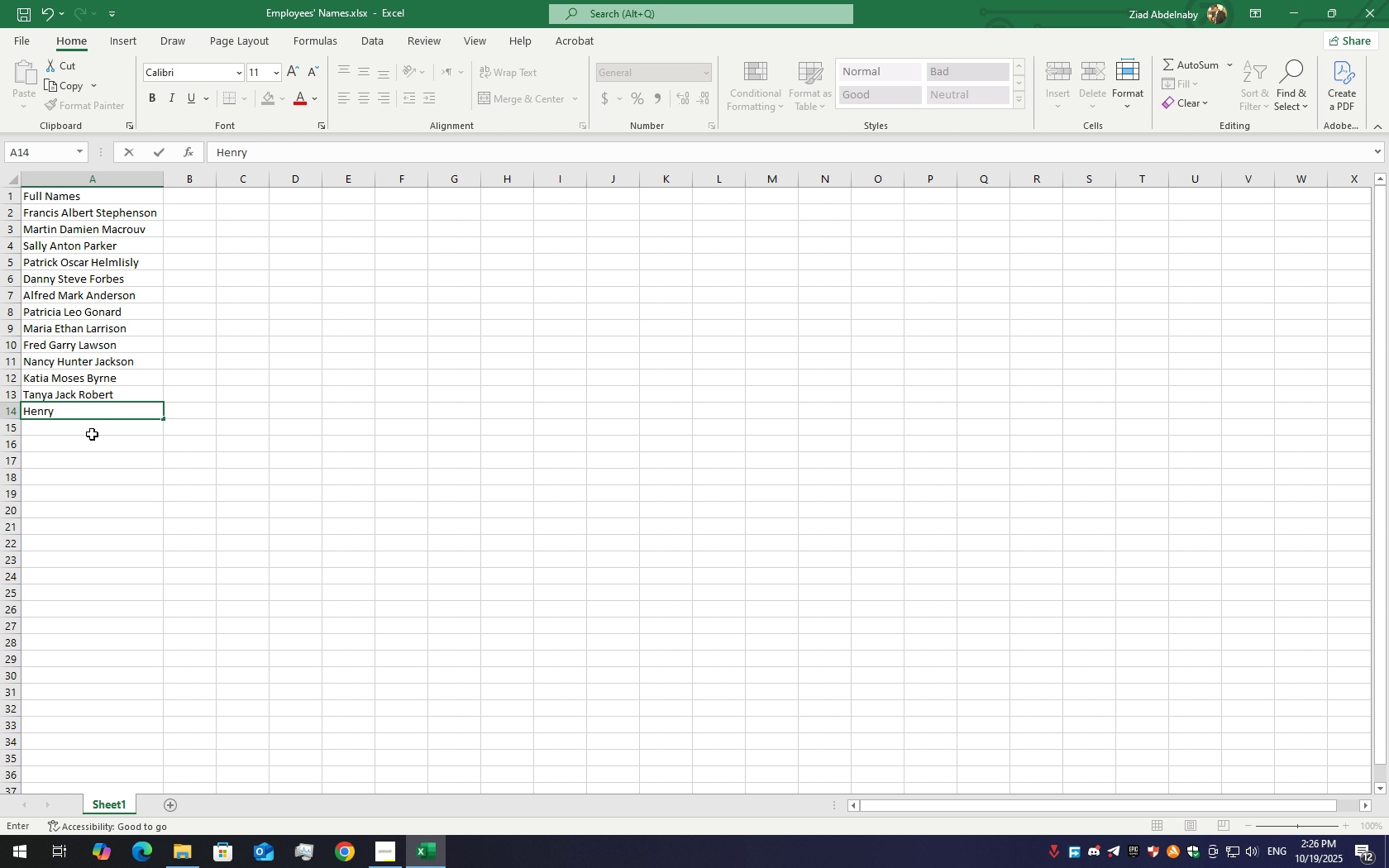 
left_click([85, 428])
 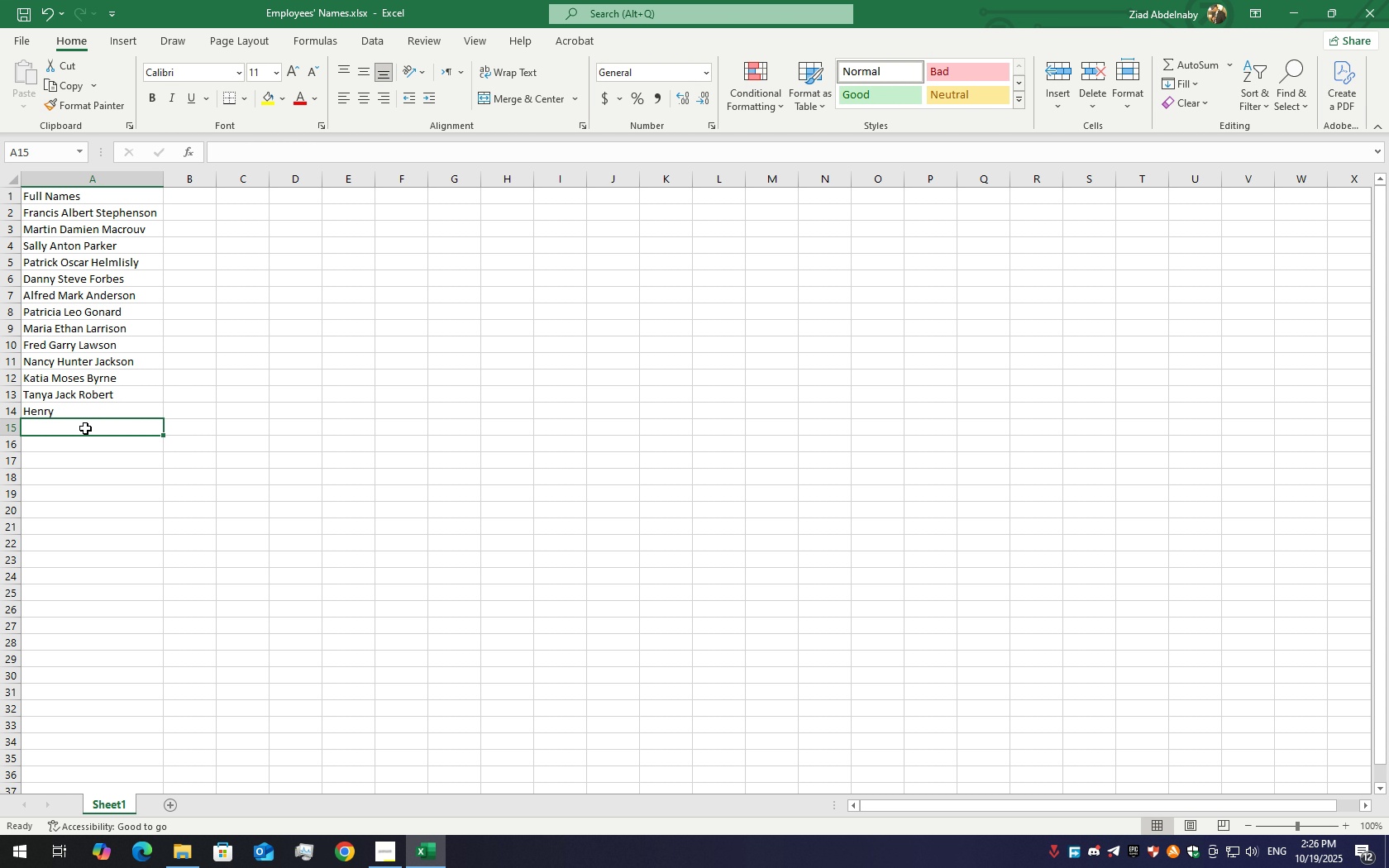 
type(Drake)
 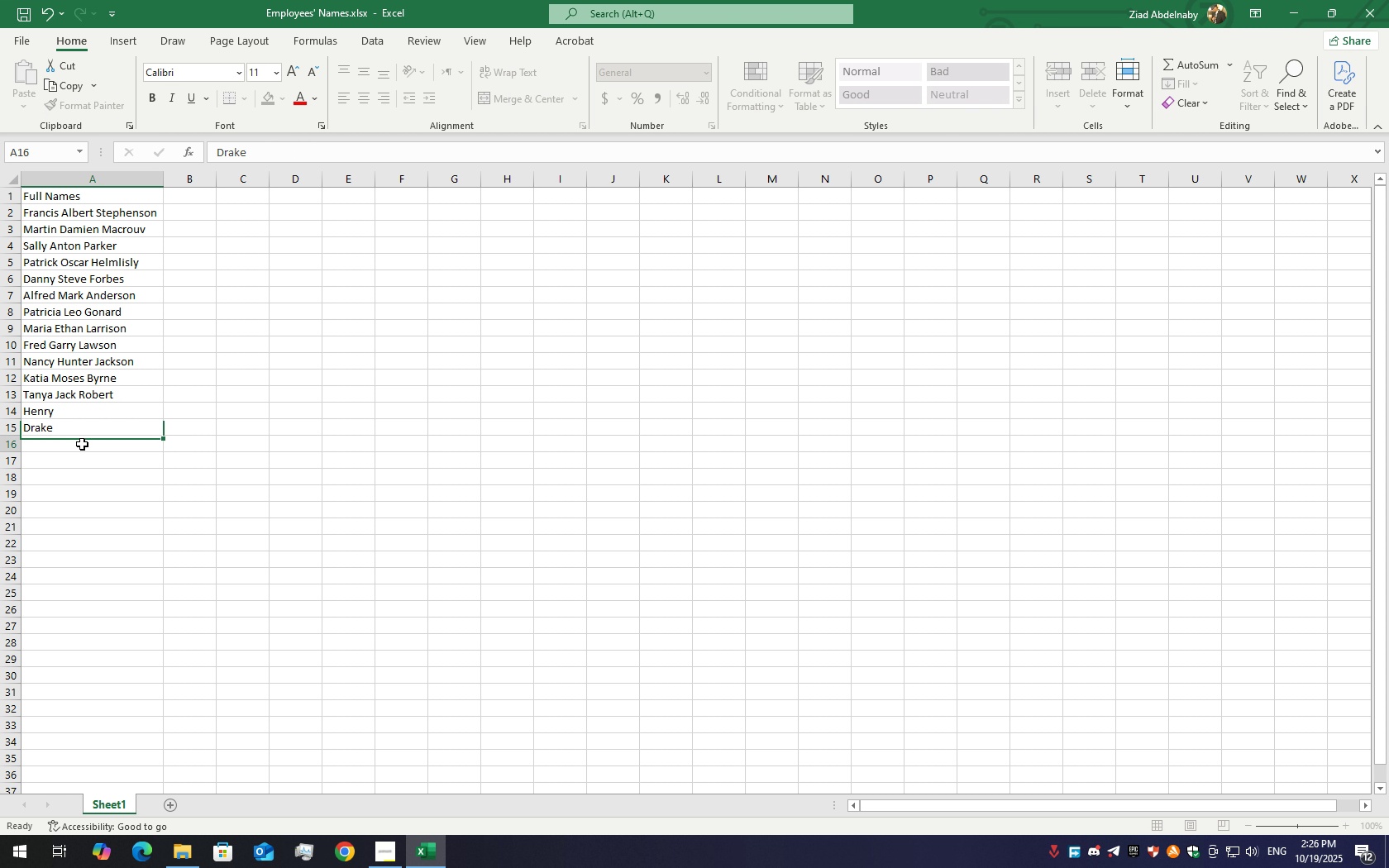 
left_click([82, 444])
 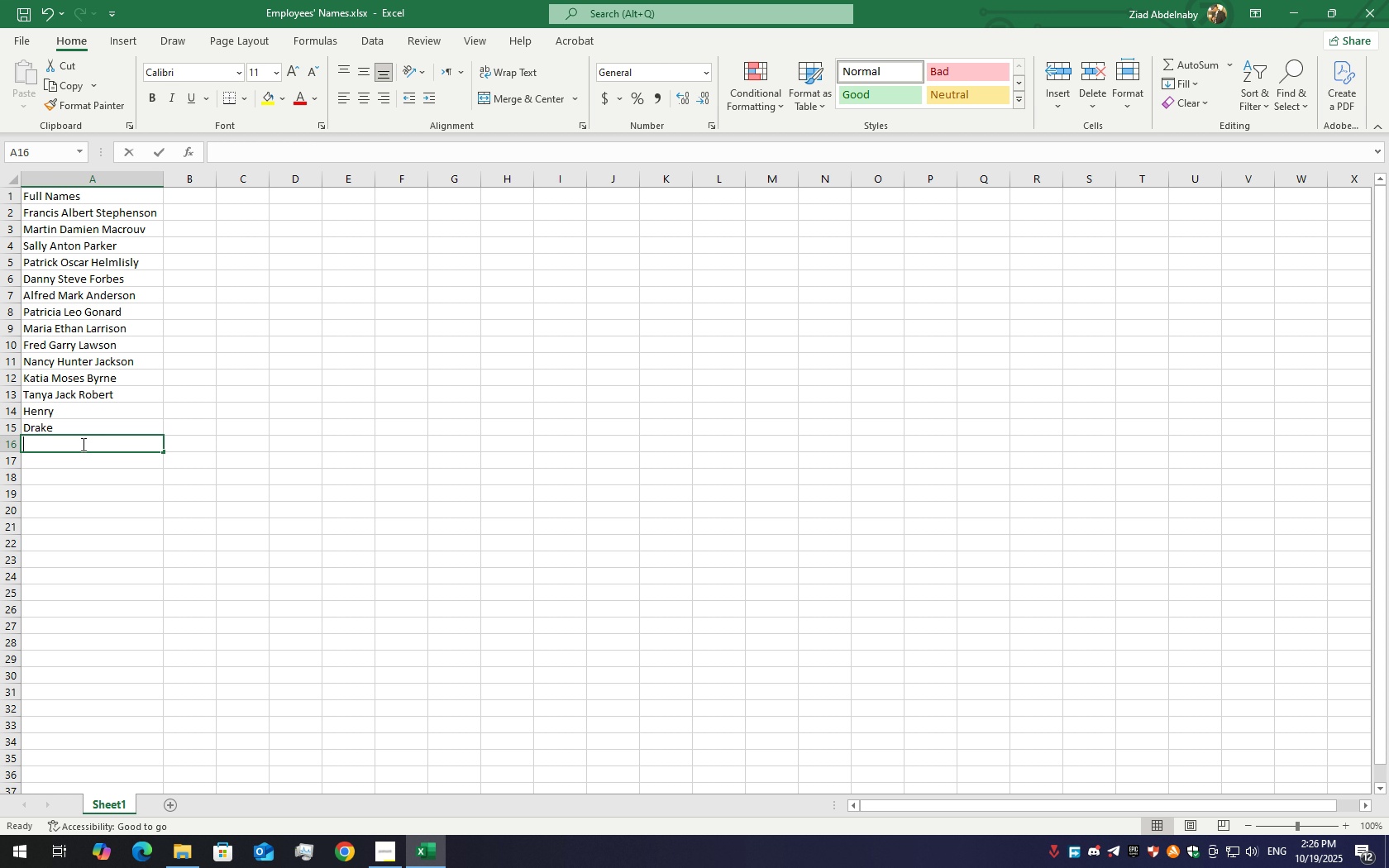 
type(Ton)
key(Backspace)
key(Backspace)
type(a)
key(Backspace)
key(Backspace)
key(Backspace)
type(John)
 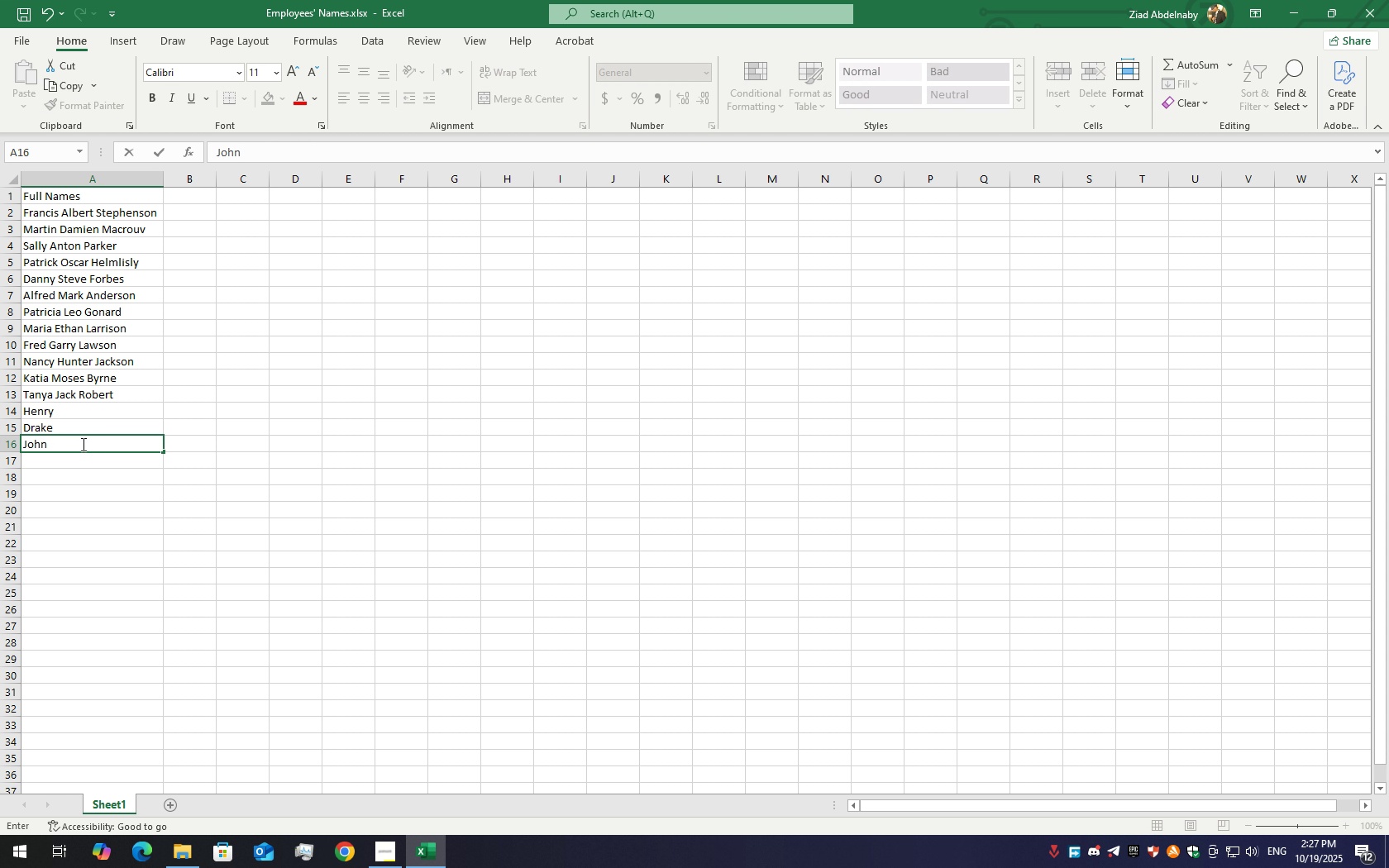 
double_click([73, 458])
 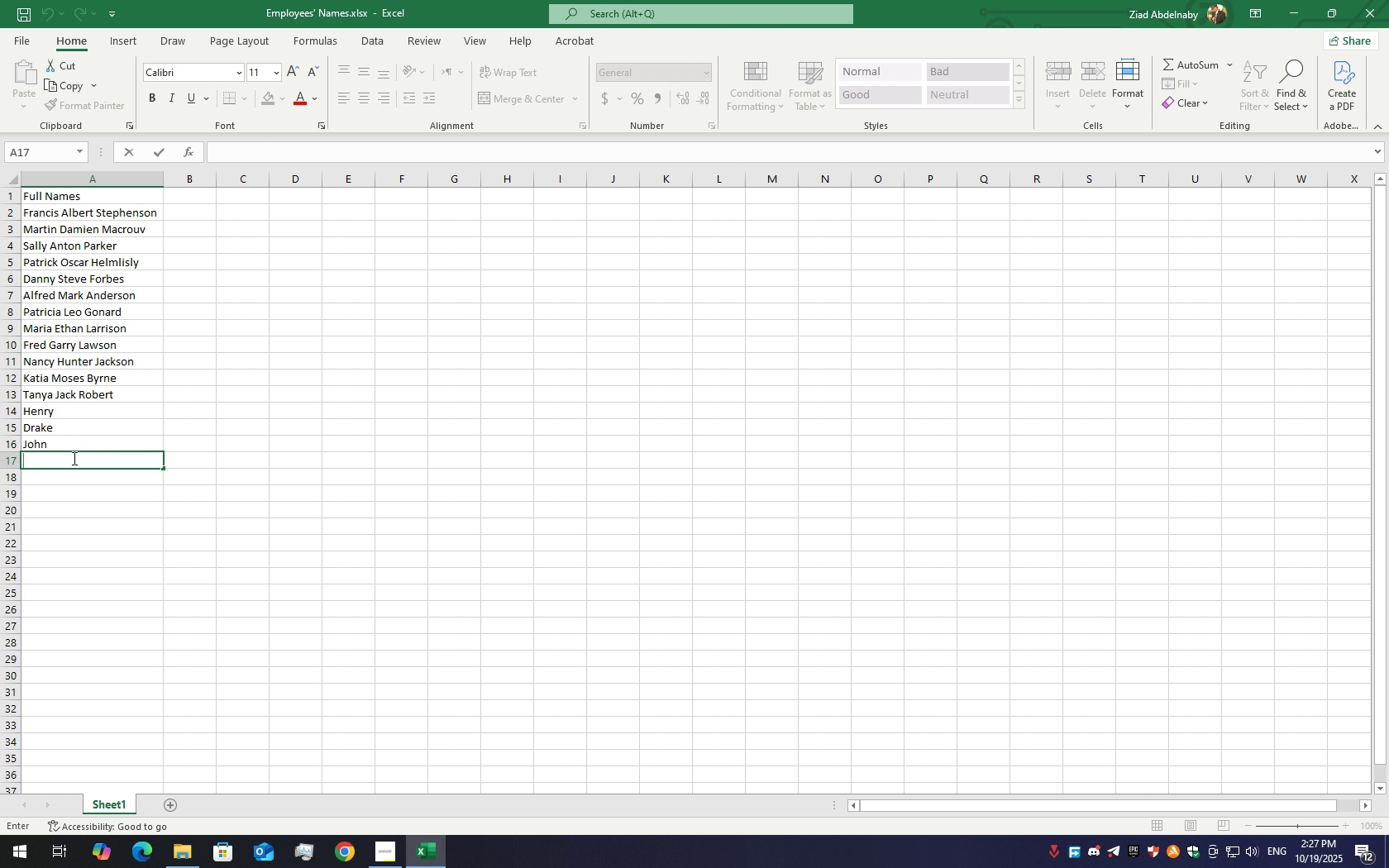 
type(Tobais)
 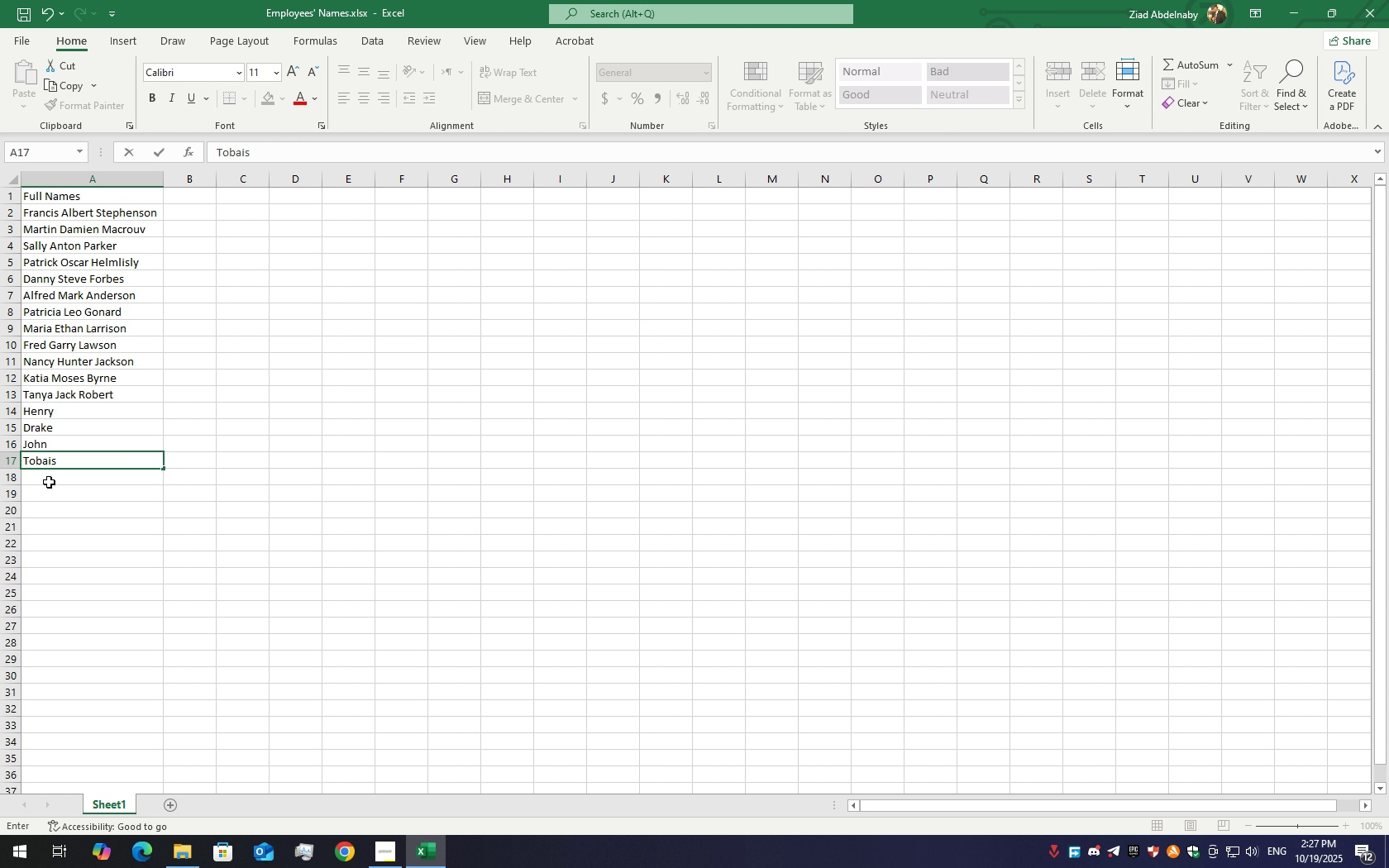 
double_click([49, 482])
 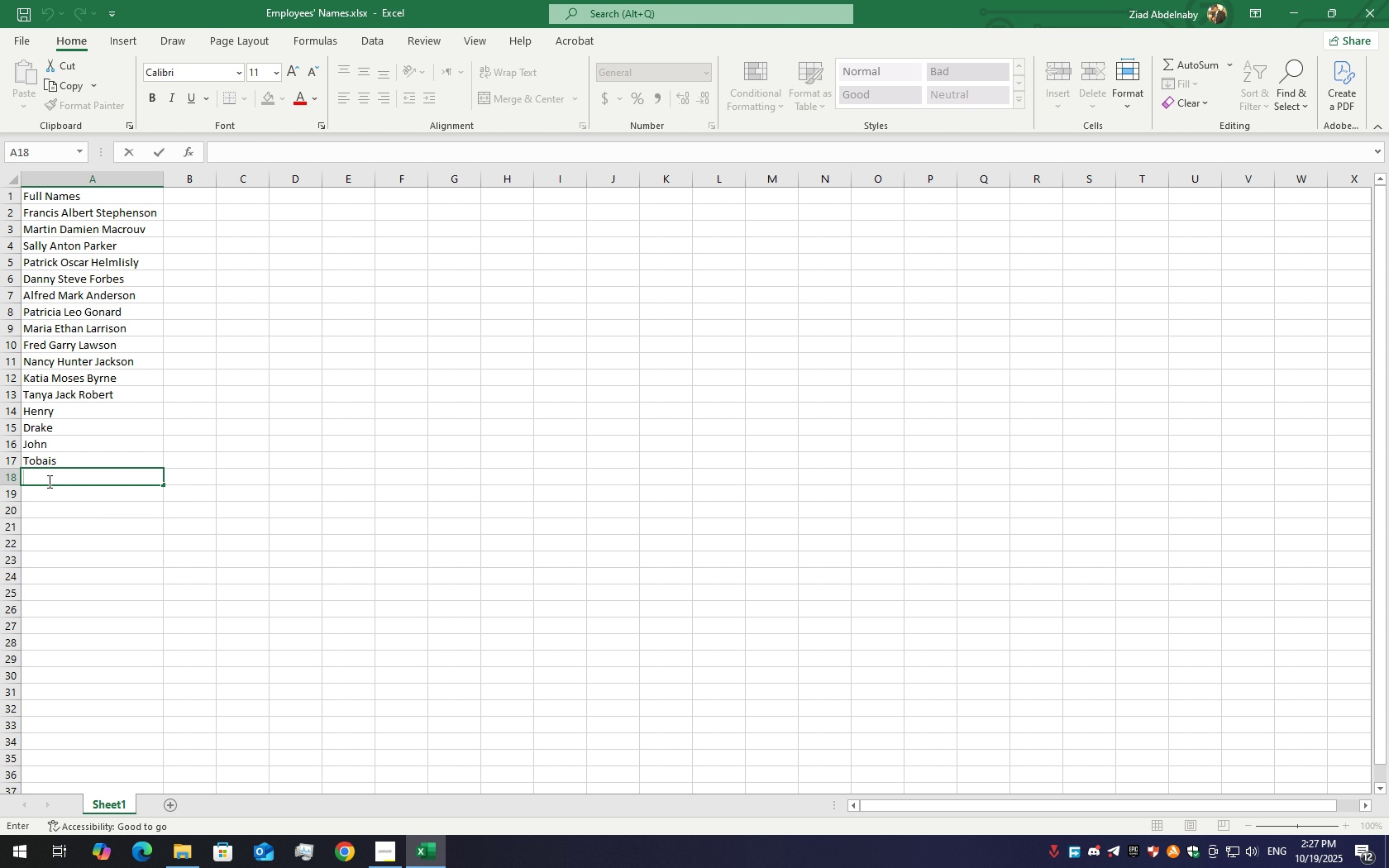 
type(Larry)
 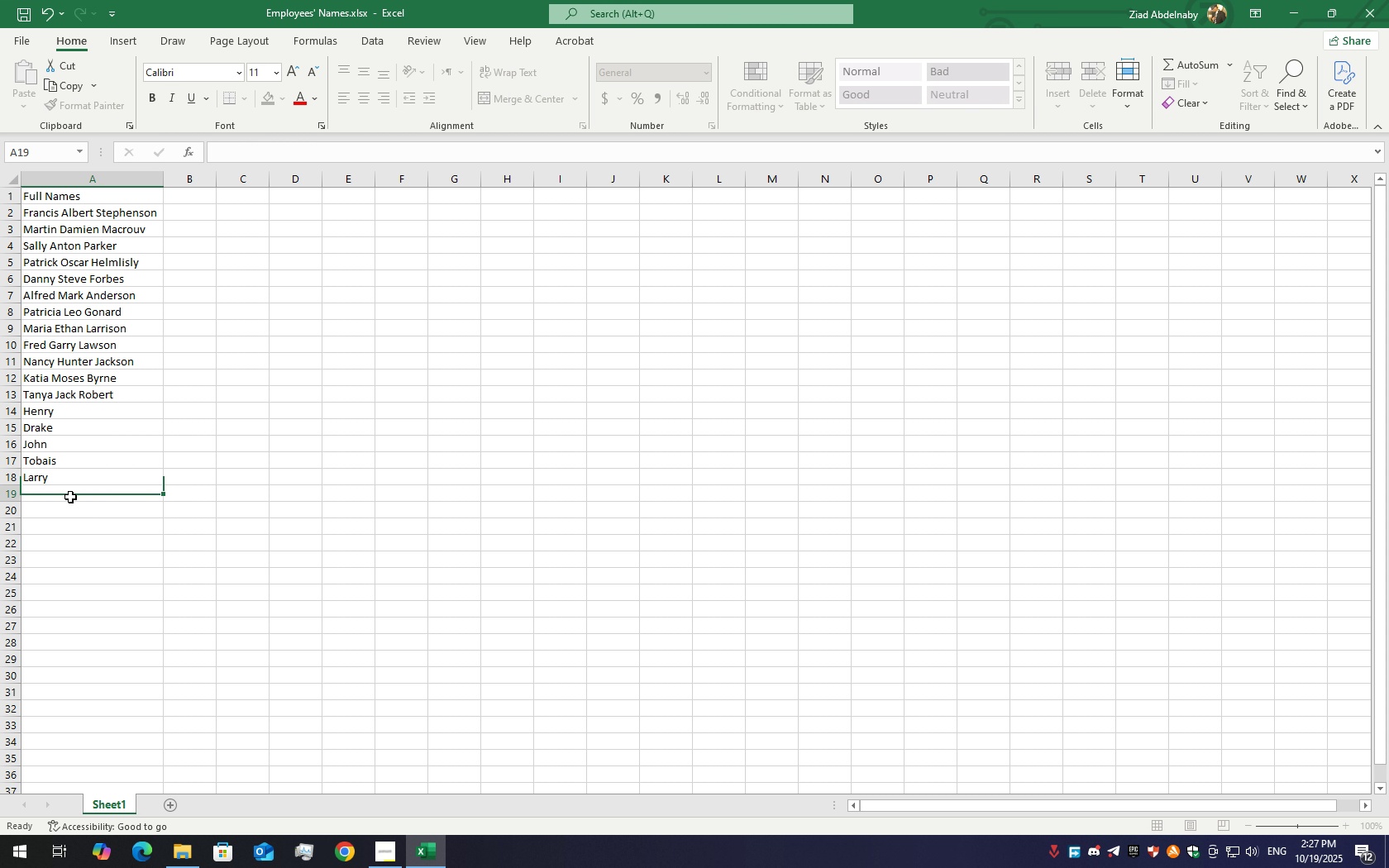 
double_click([69, 496])
 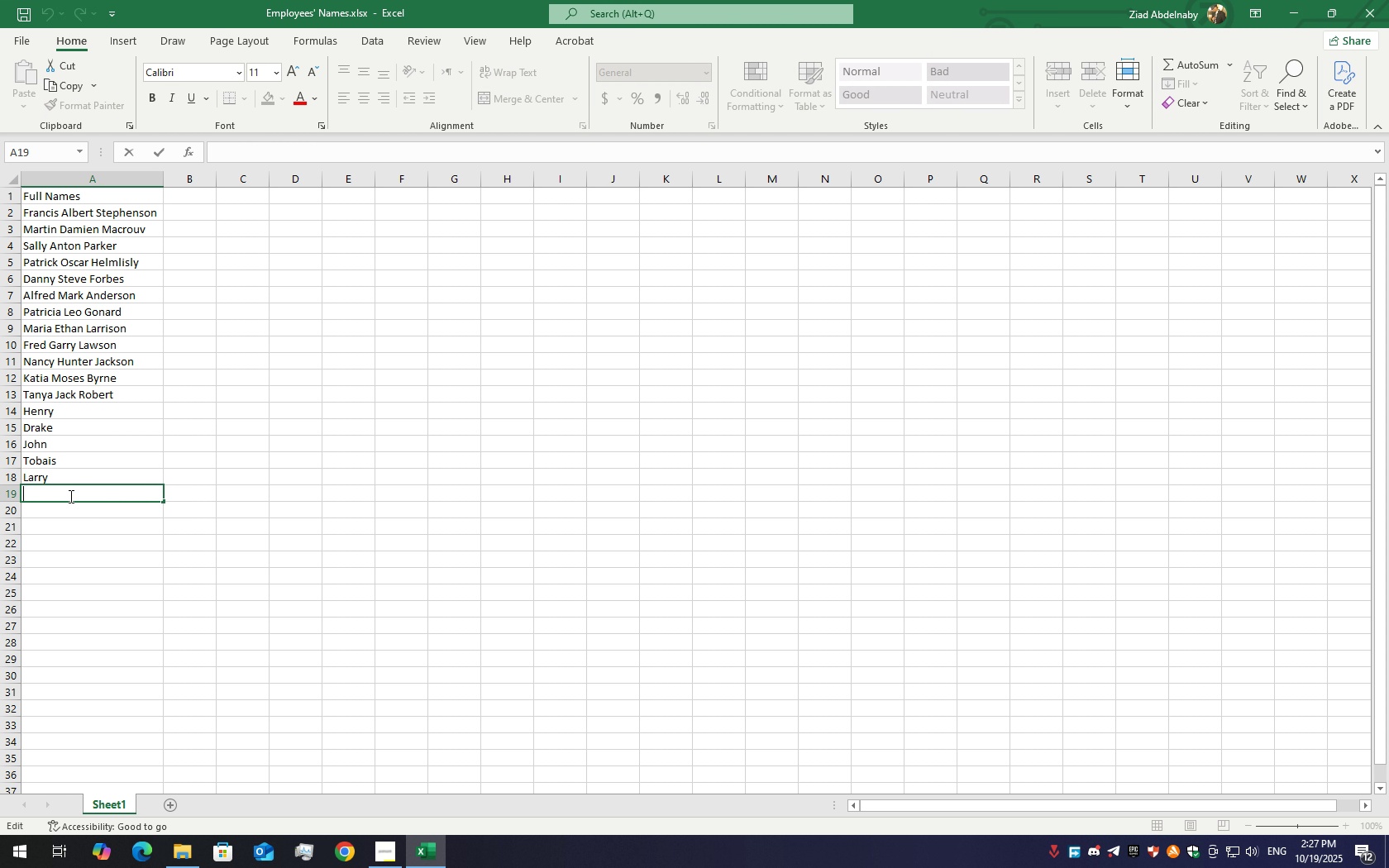 
triple_click([69, 496])
 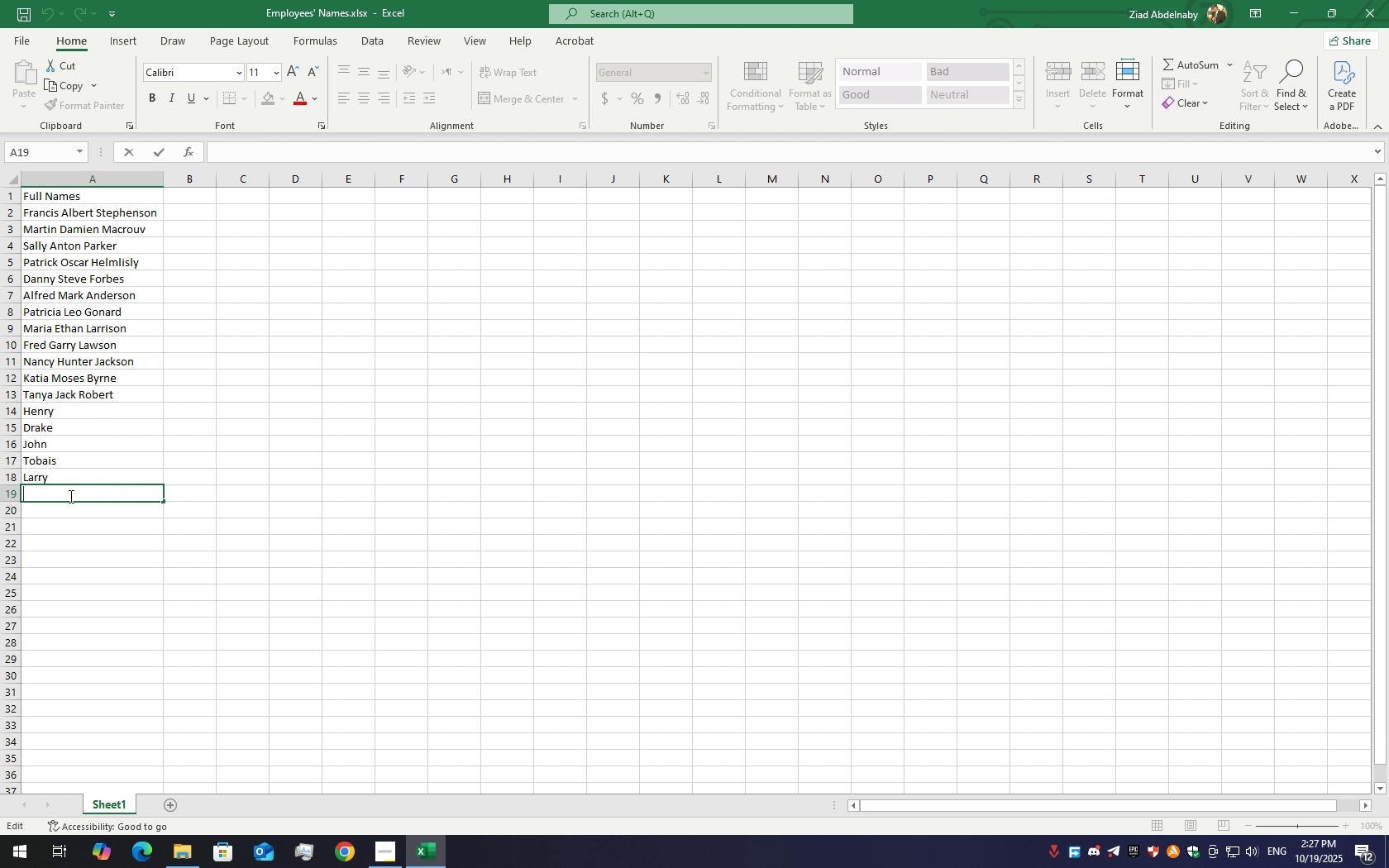 
type(Will)
 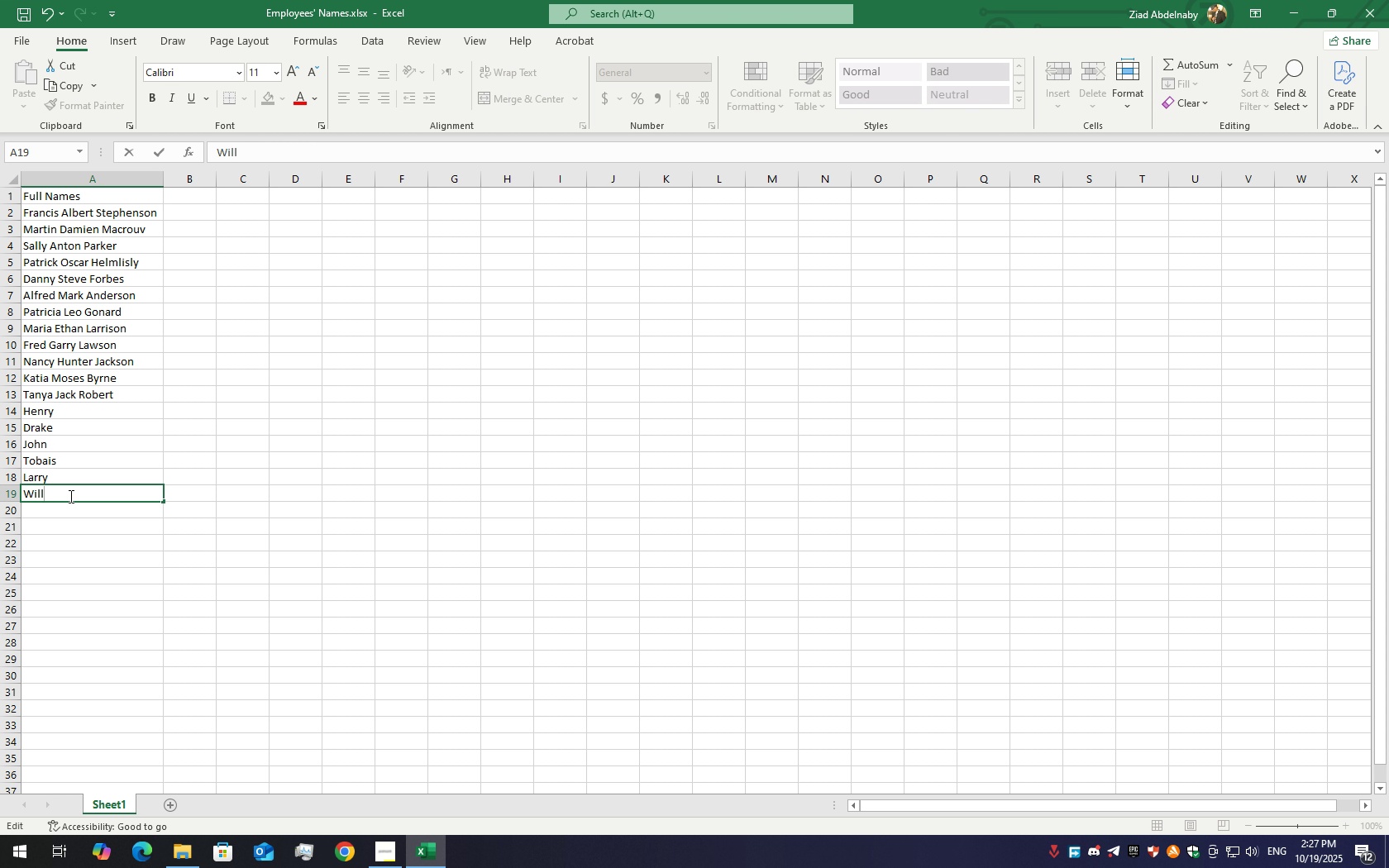 
key(Enter)
 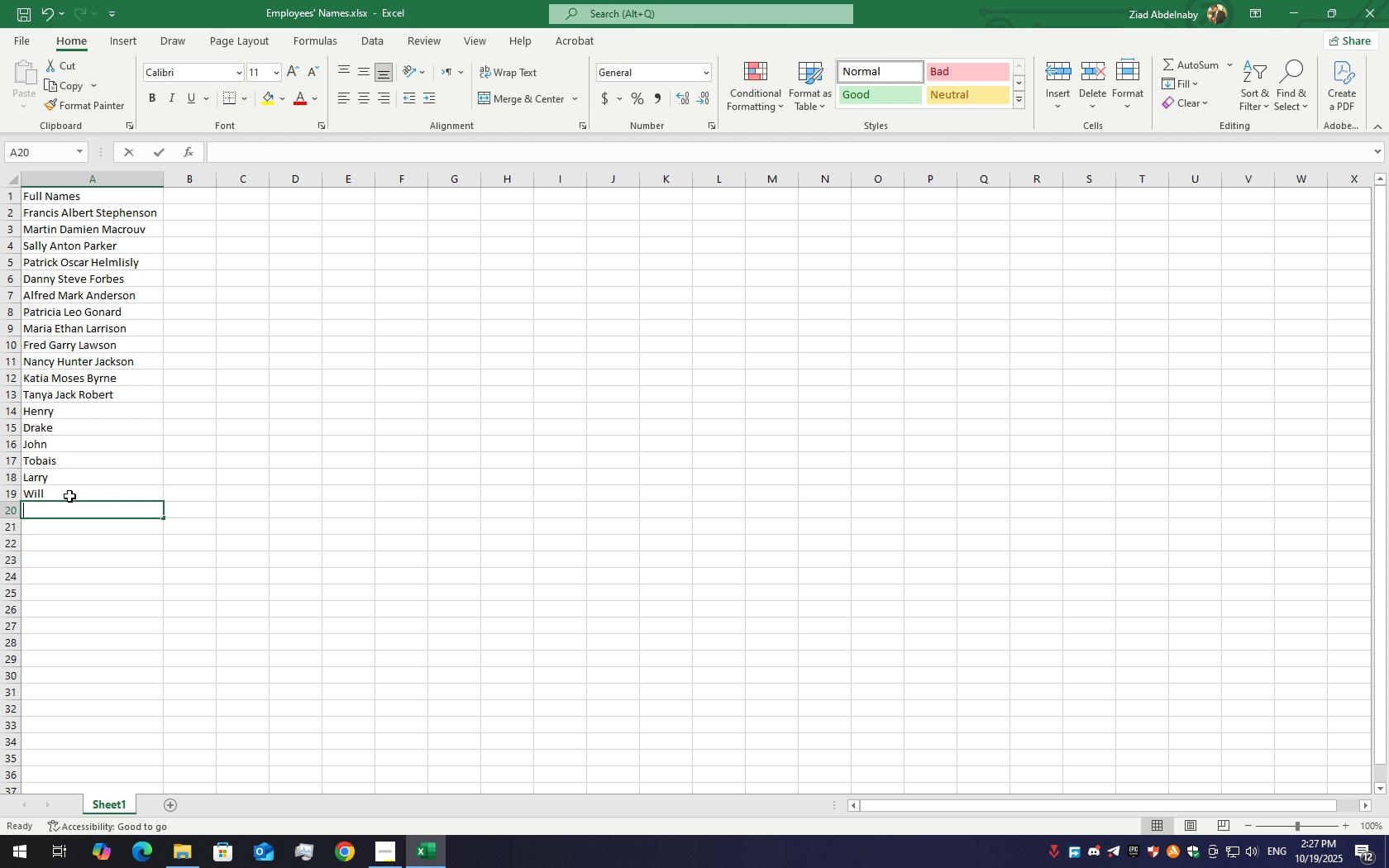 
key(Shift+Y)
 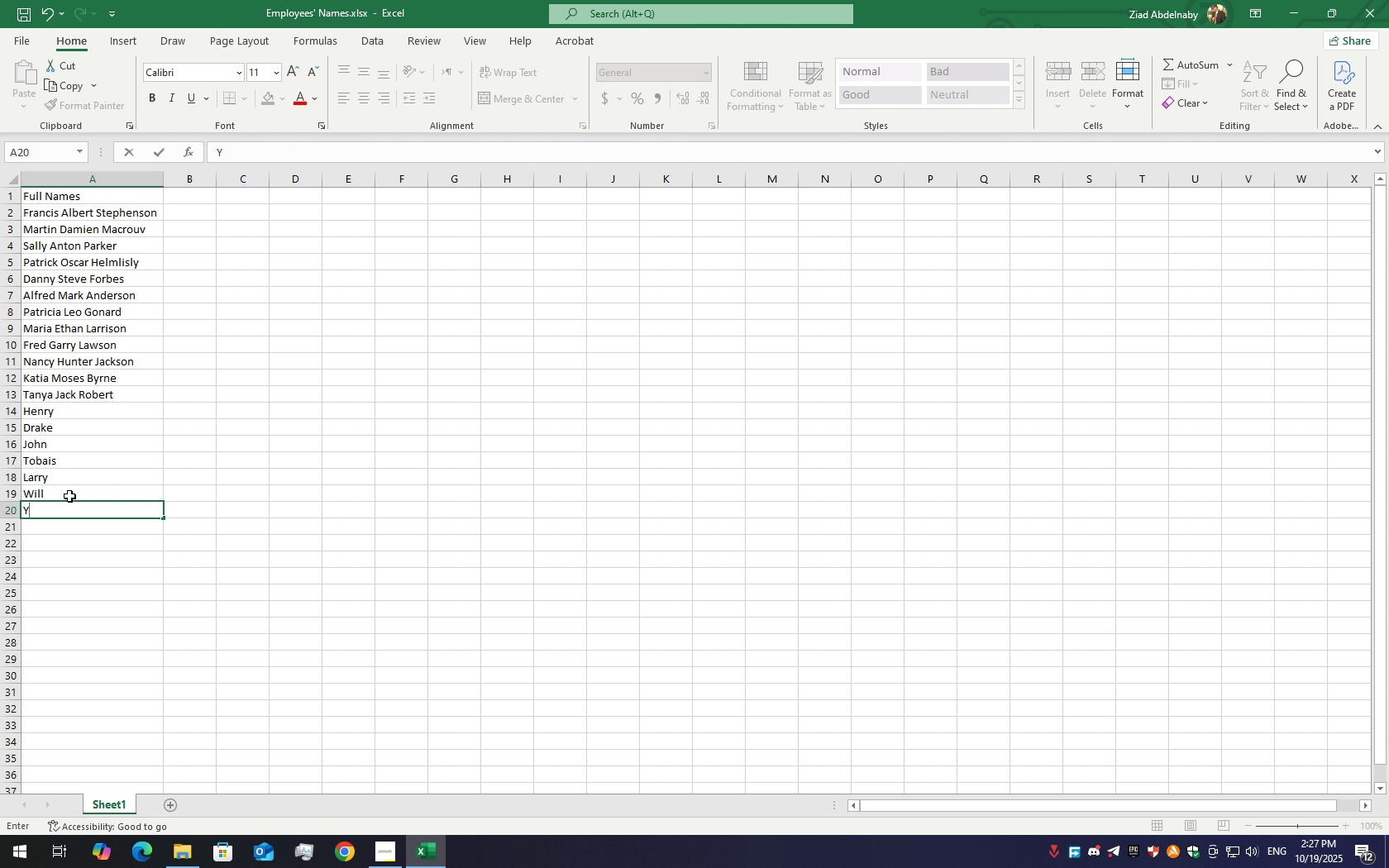 
key(Backspace)
 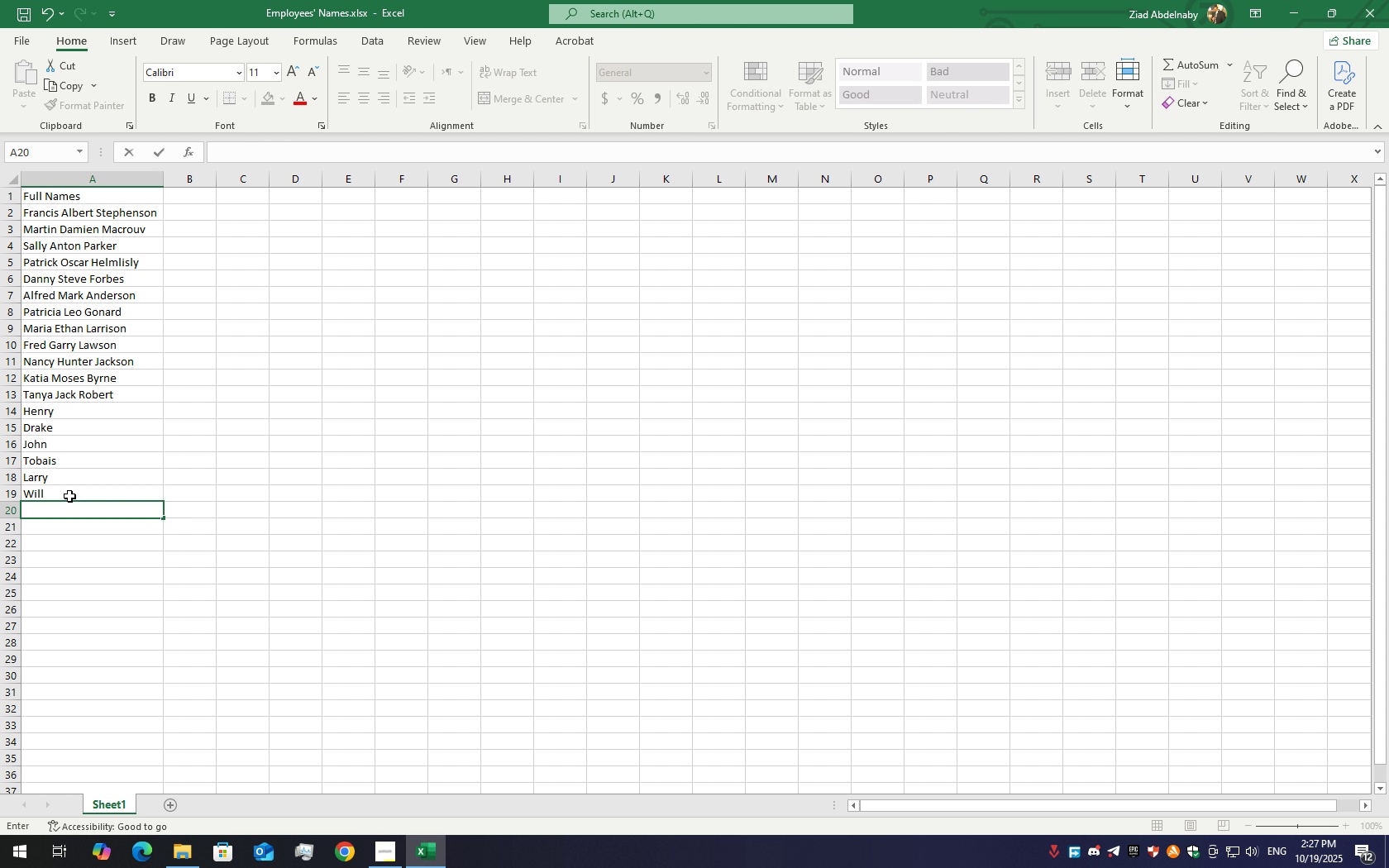 
hold_key(key=ShiftLeft, duration=1.5)
 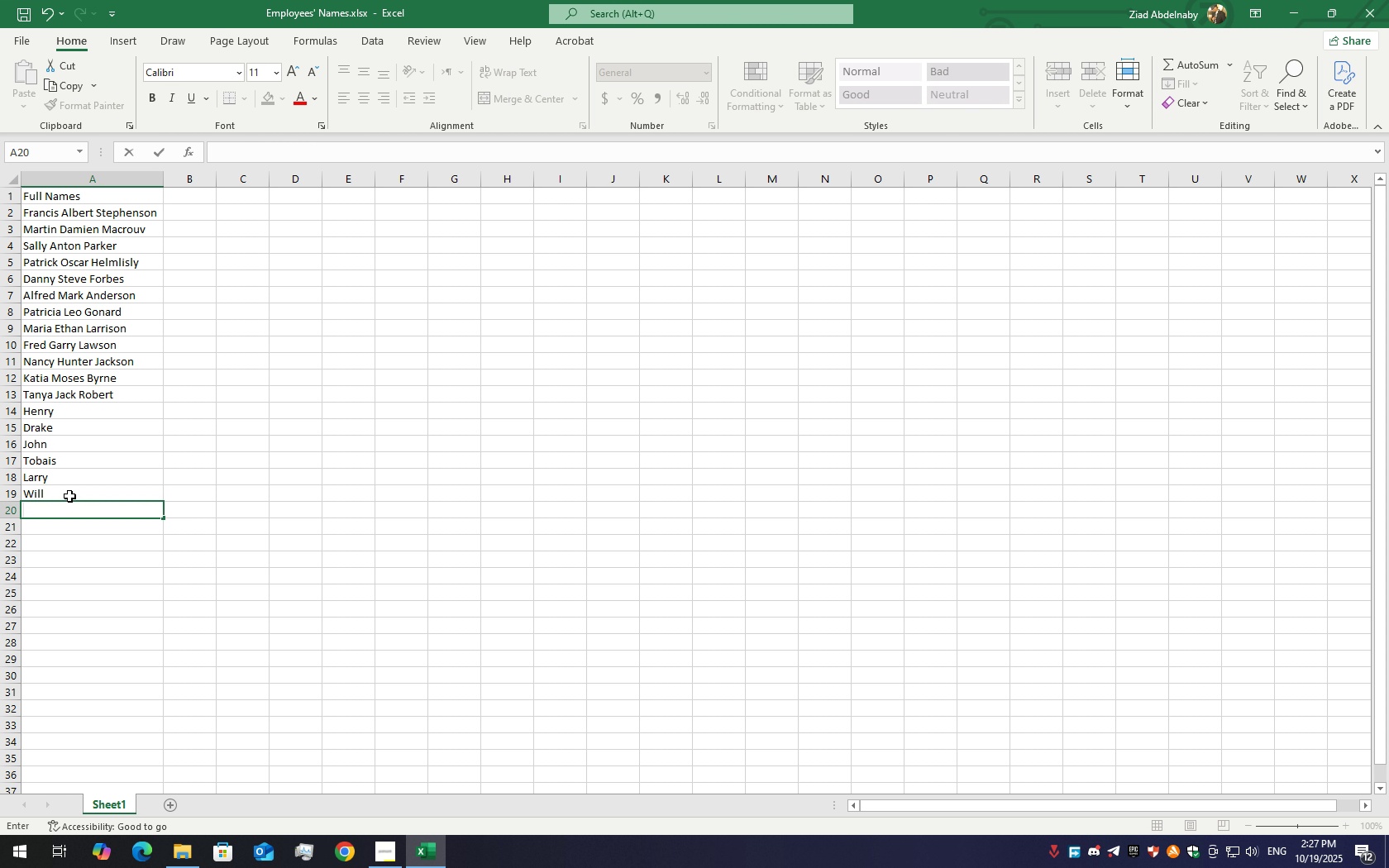 
hold_key(key=ShiftLeft, duration=1.52)
 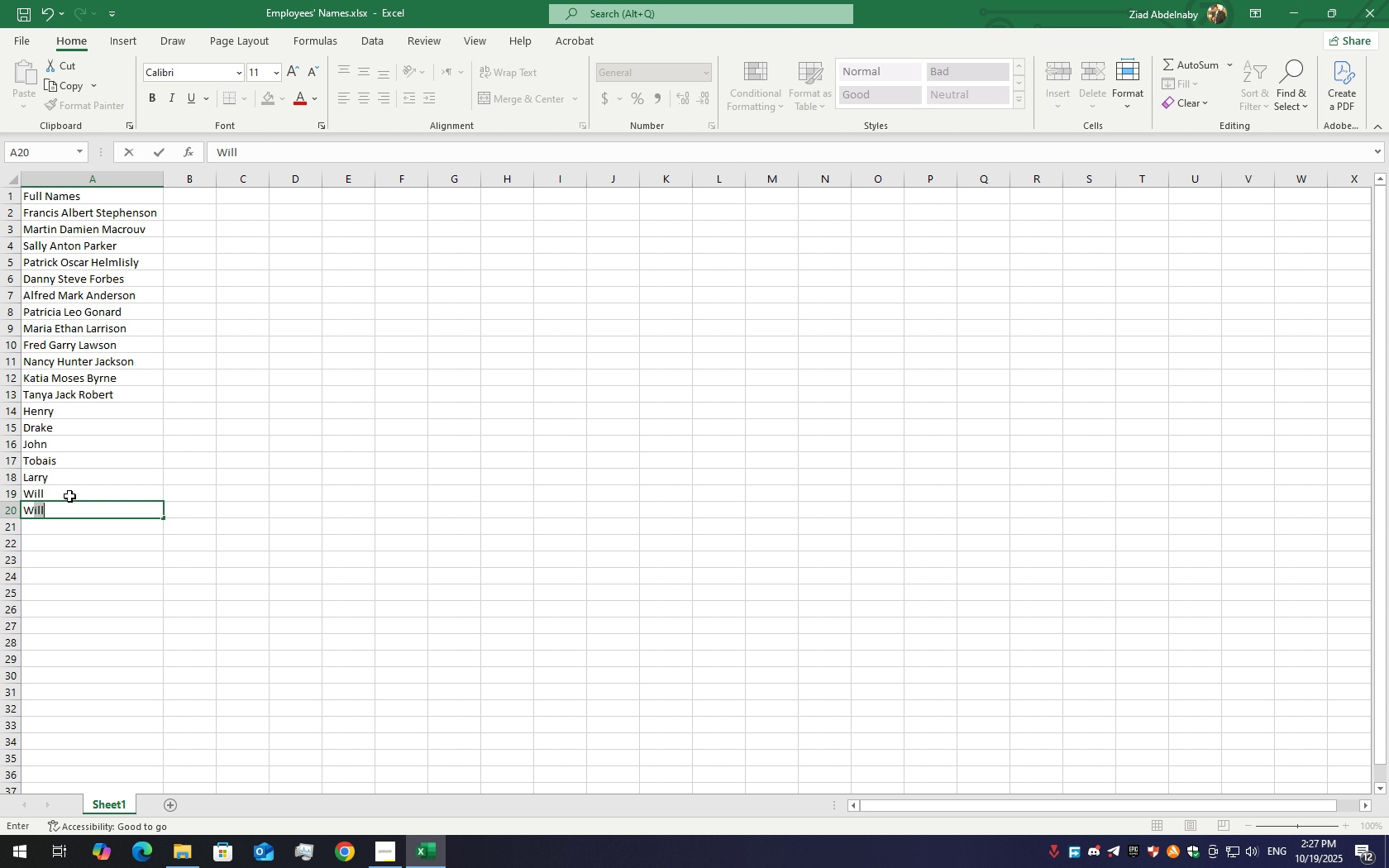 
type(Wanda)
 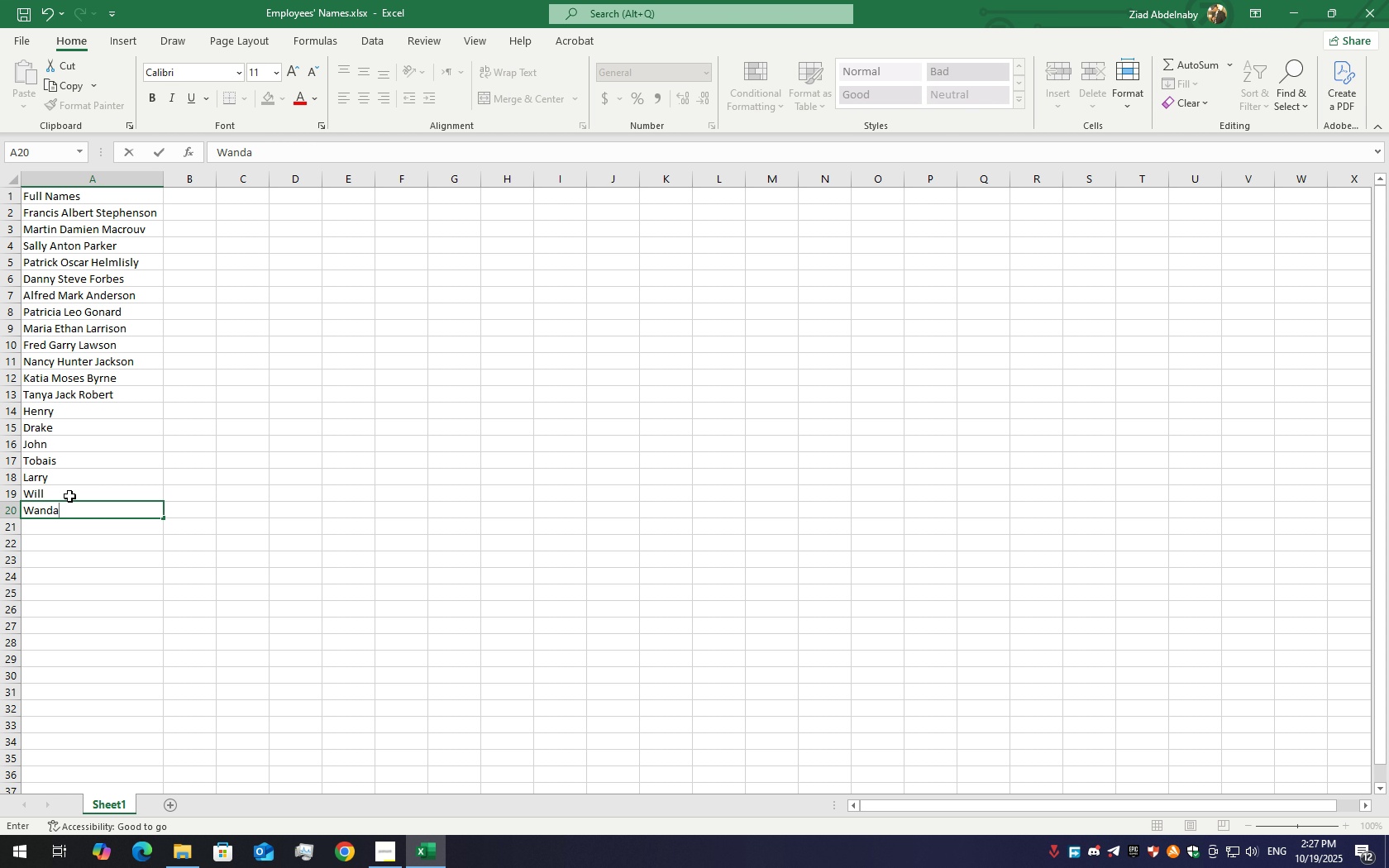 
key(Enter)
 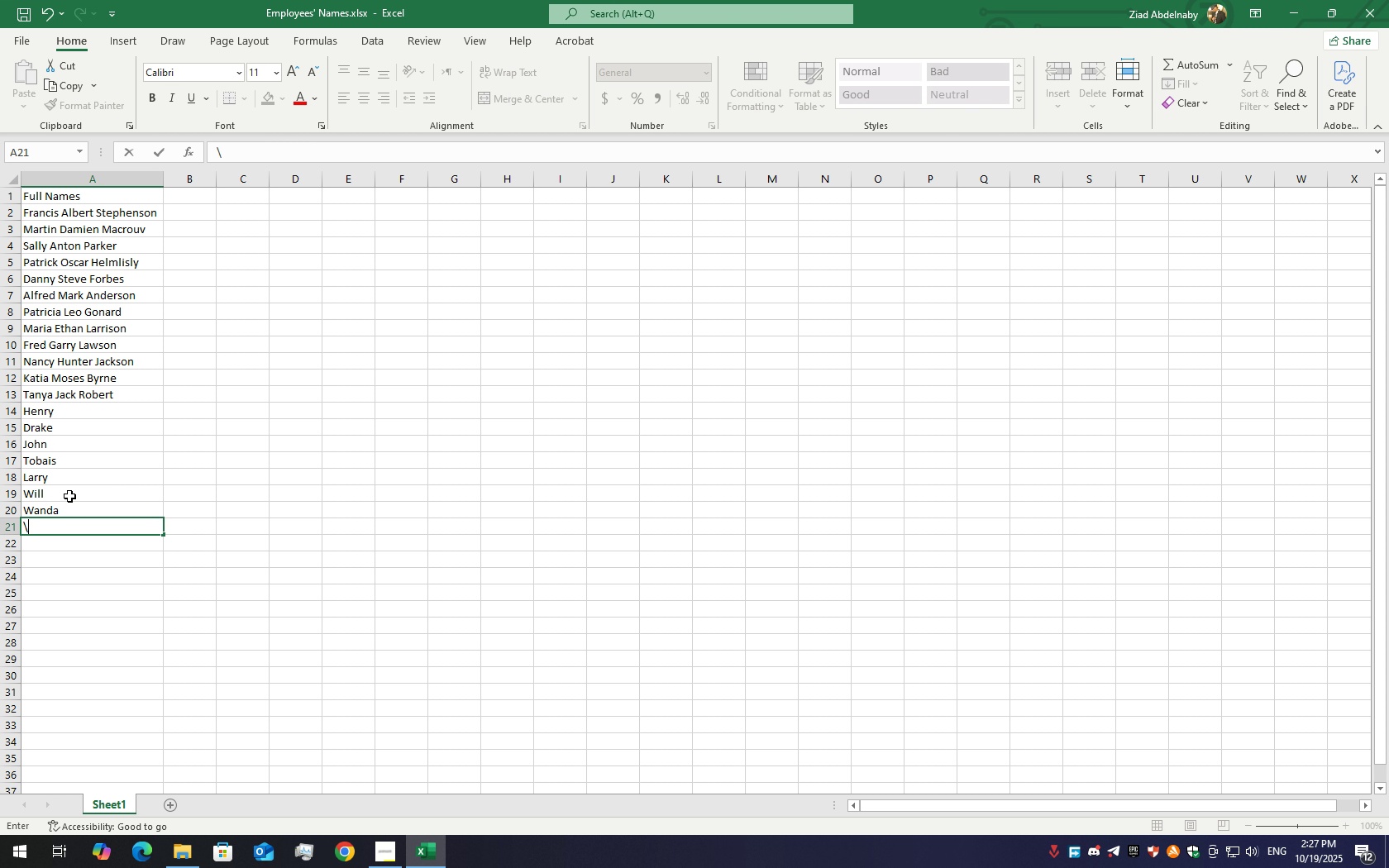 
type(\)
key(Backspace)
type(Dinm)
key(Backspace)
key(Backspace)
type(mitri)
 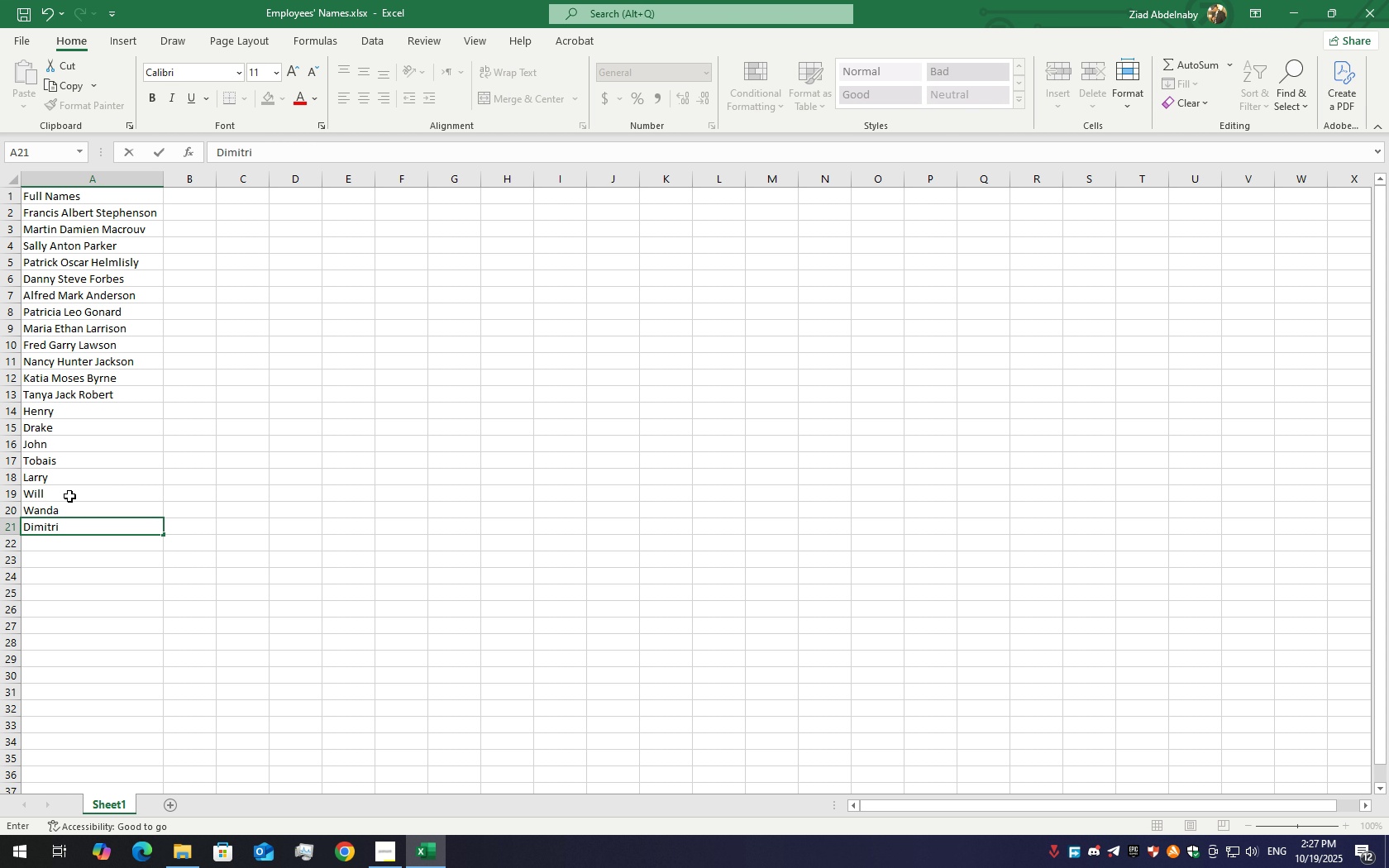 
key(Enter)
 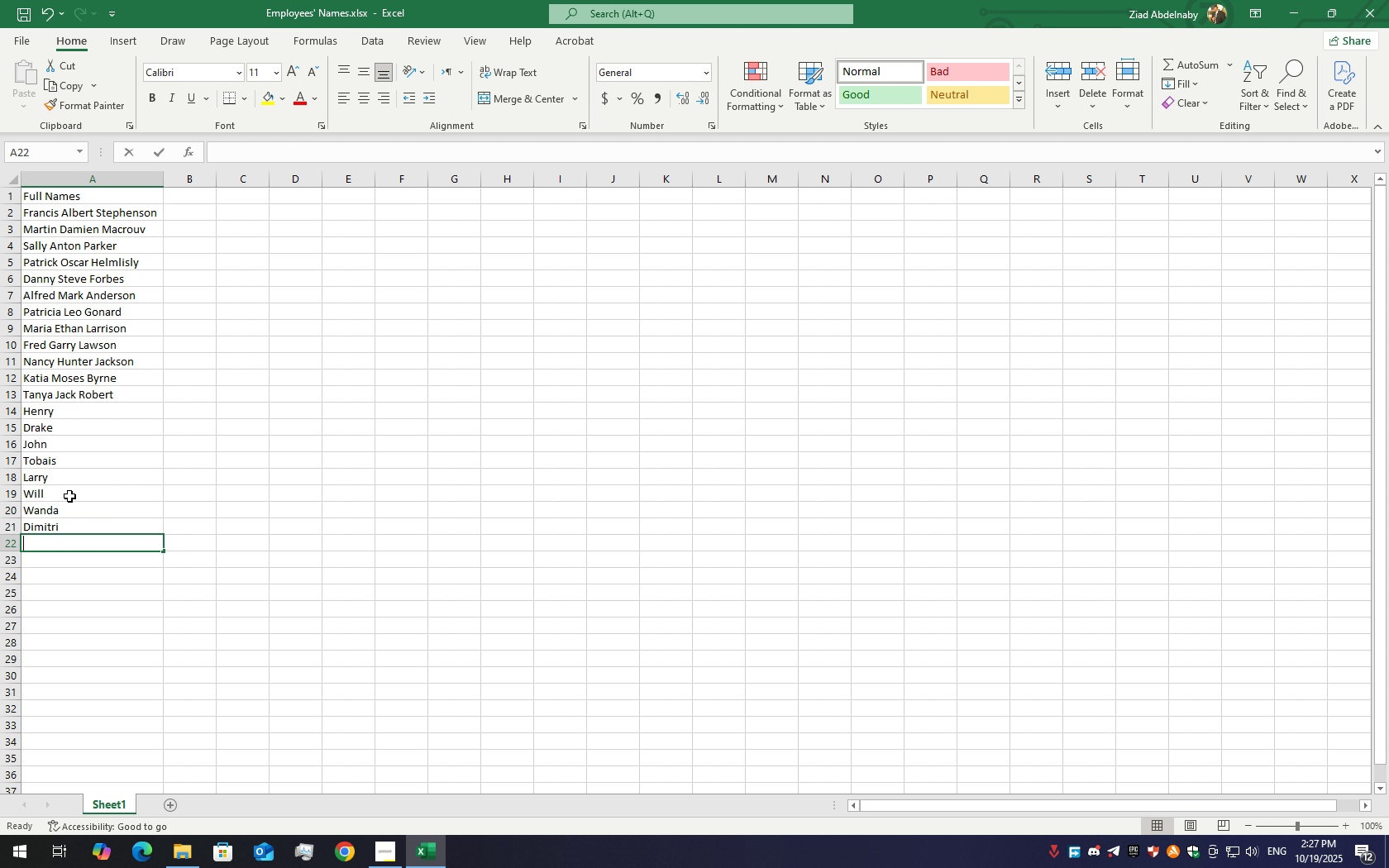 
type(Oscar)
 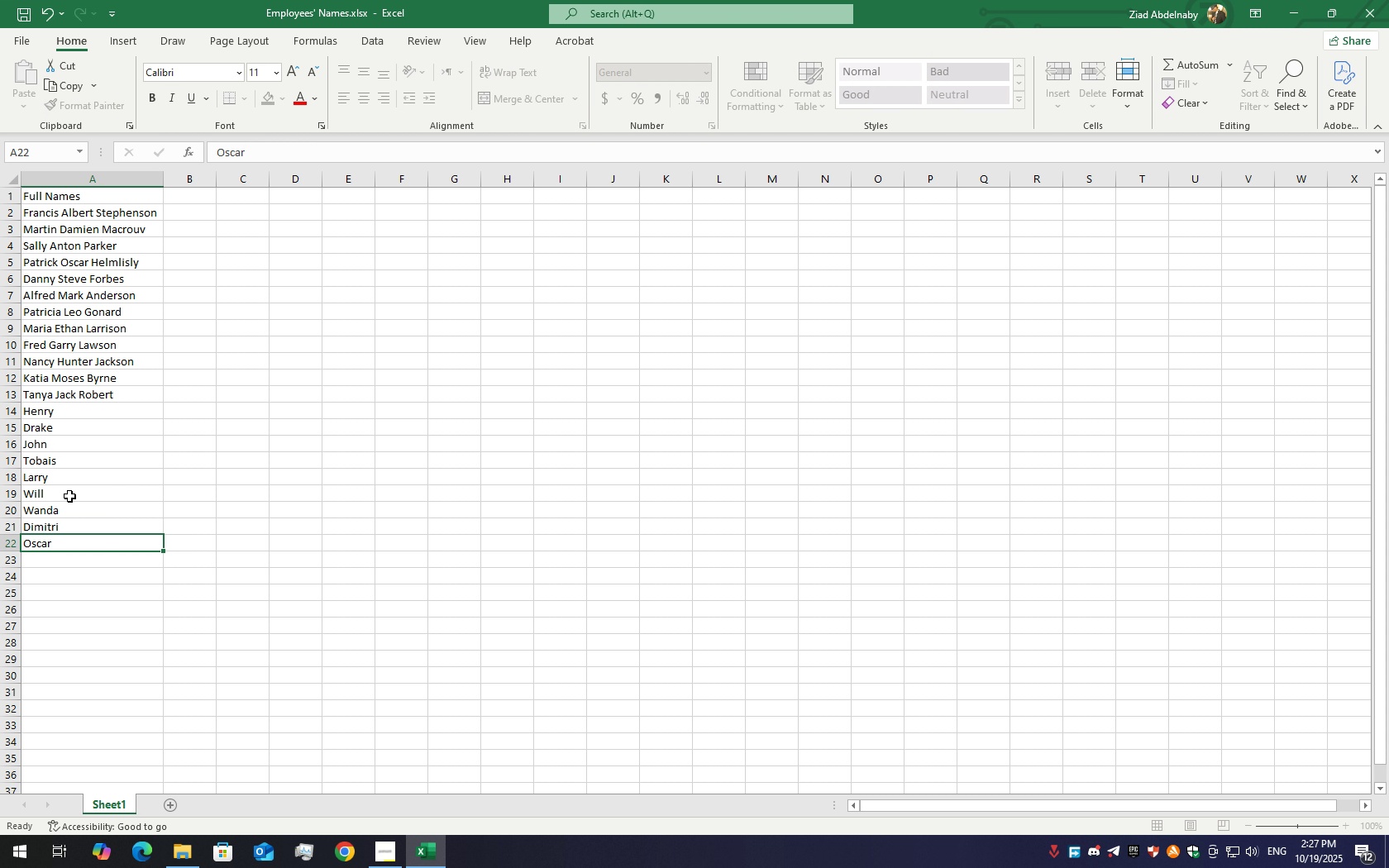 
key(Enter)
 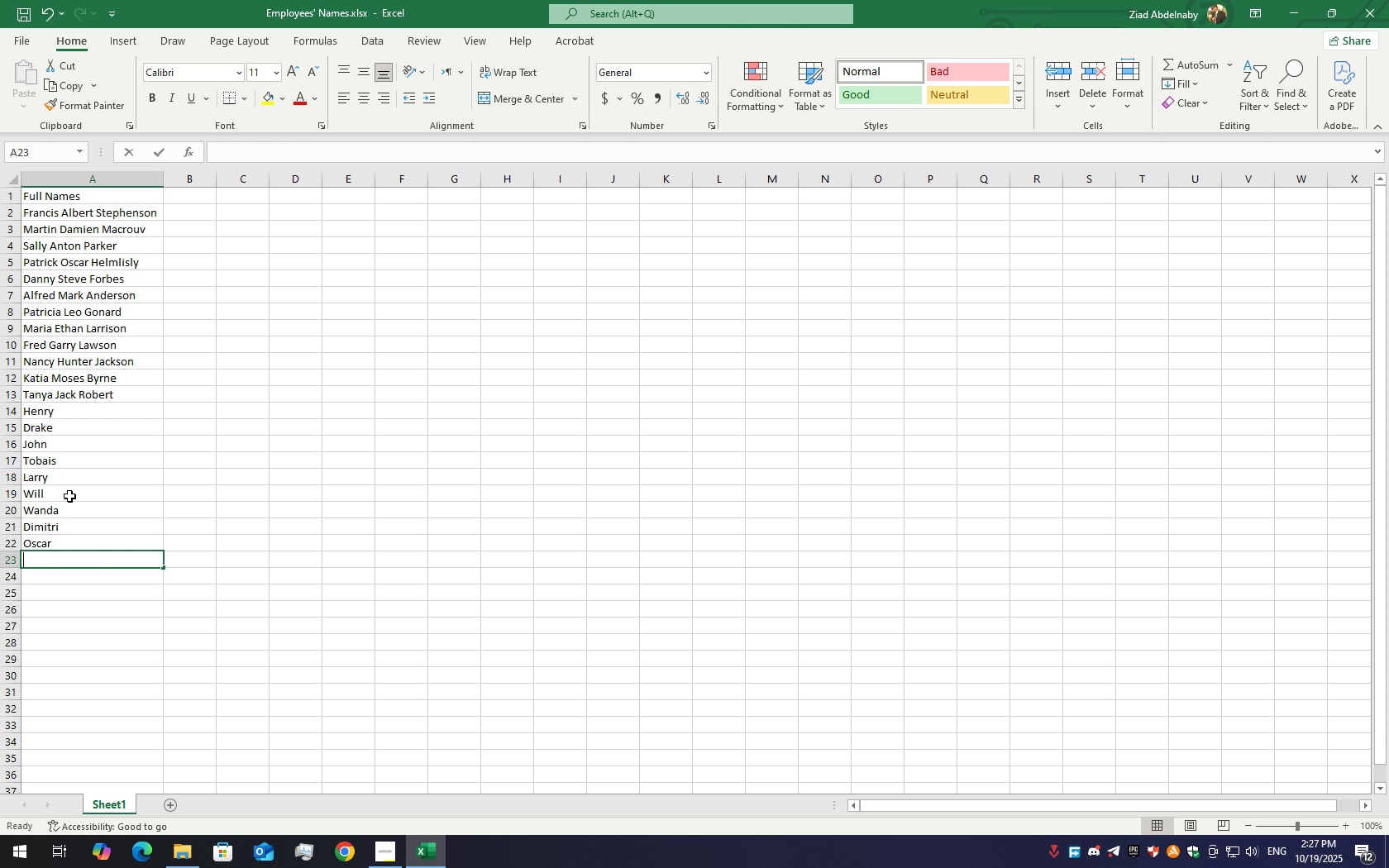 
type(Jacob)
 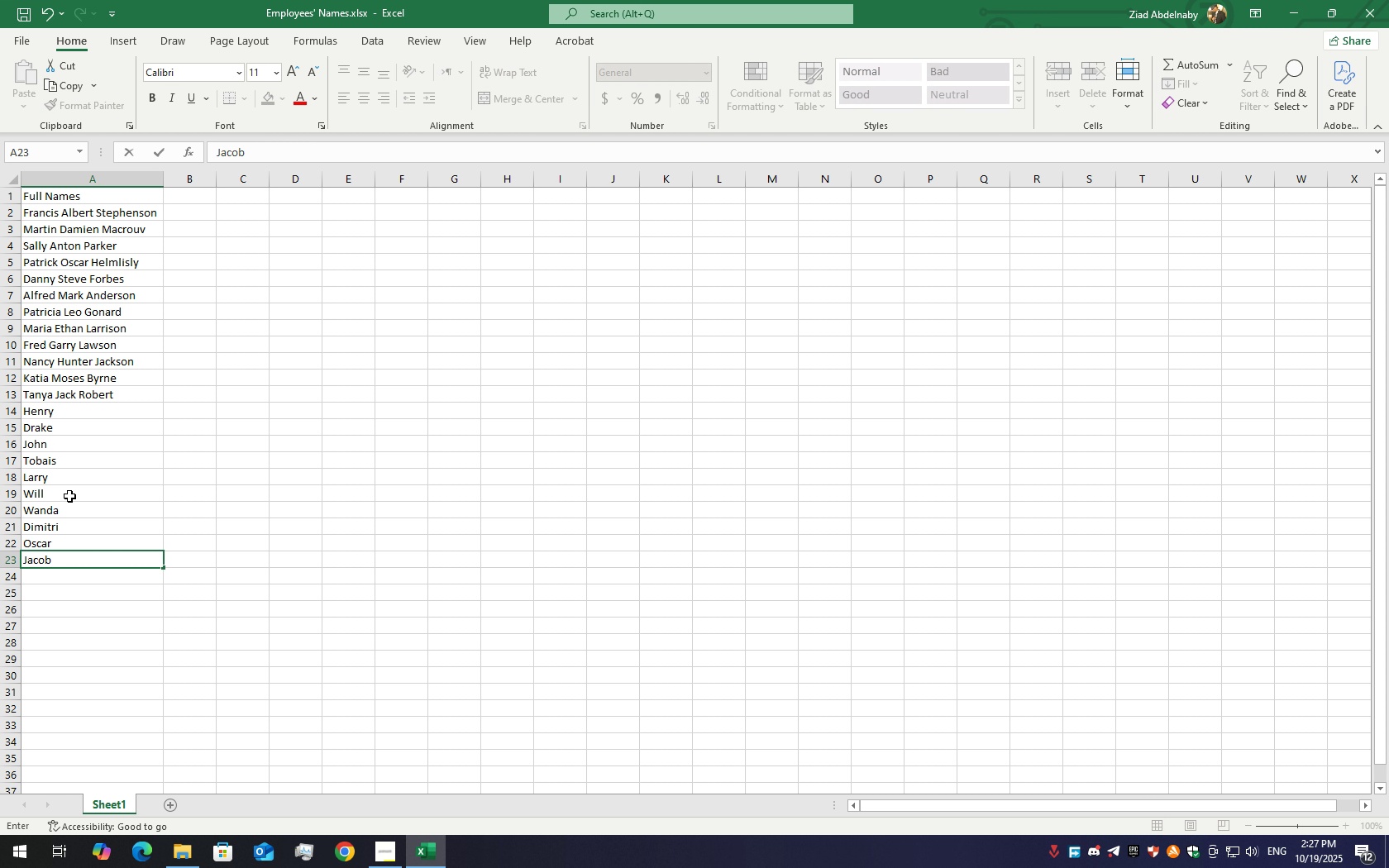 
key(Enter)
 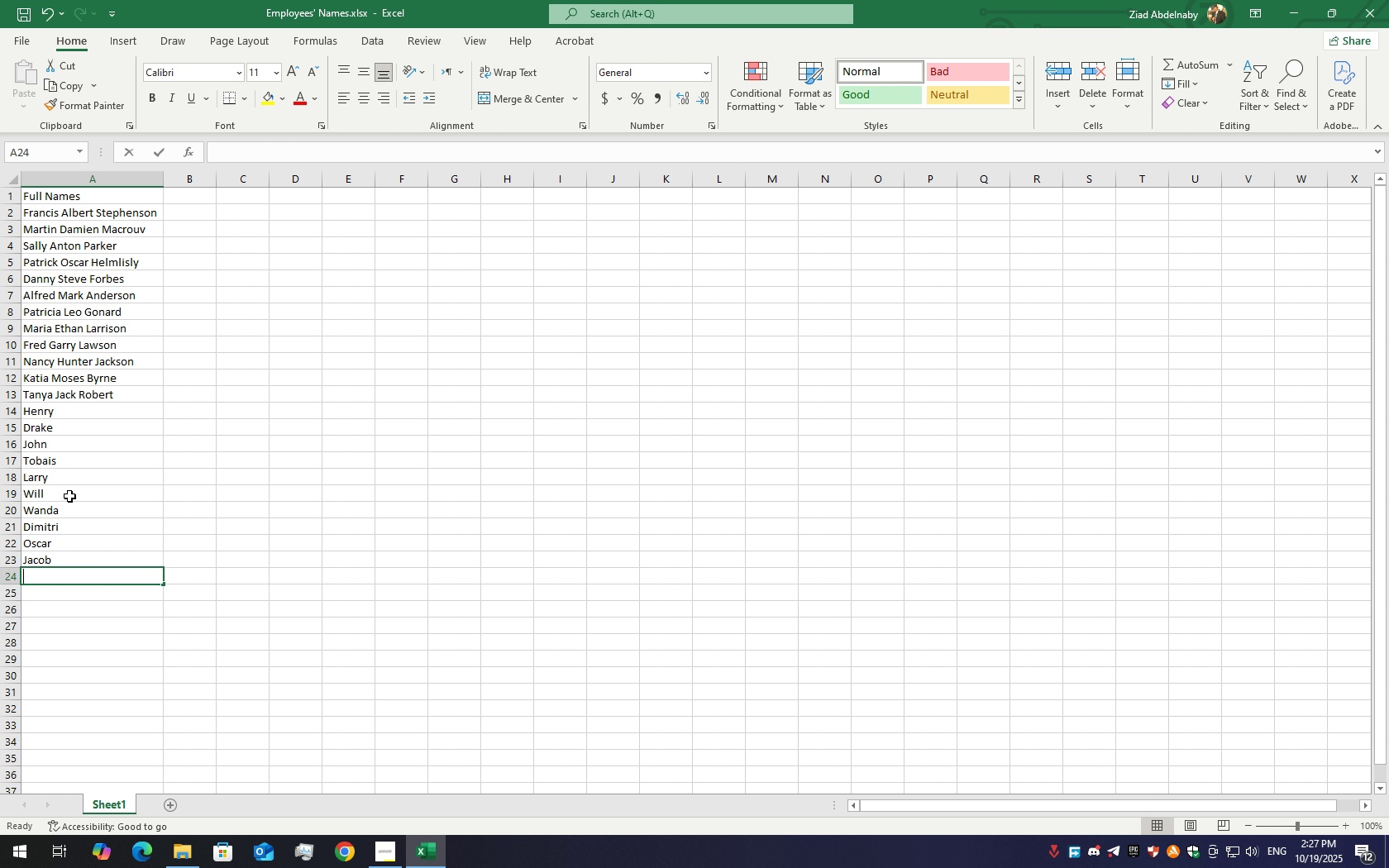 
hold_key(key=ShiftLeft, duration=1.5)
 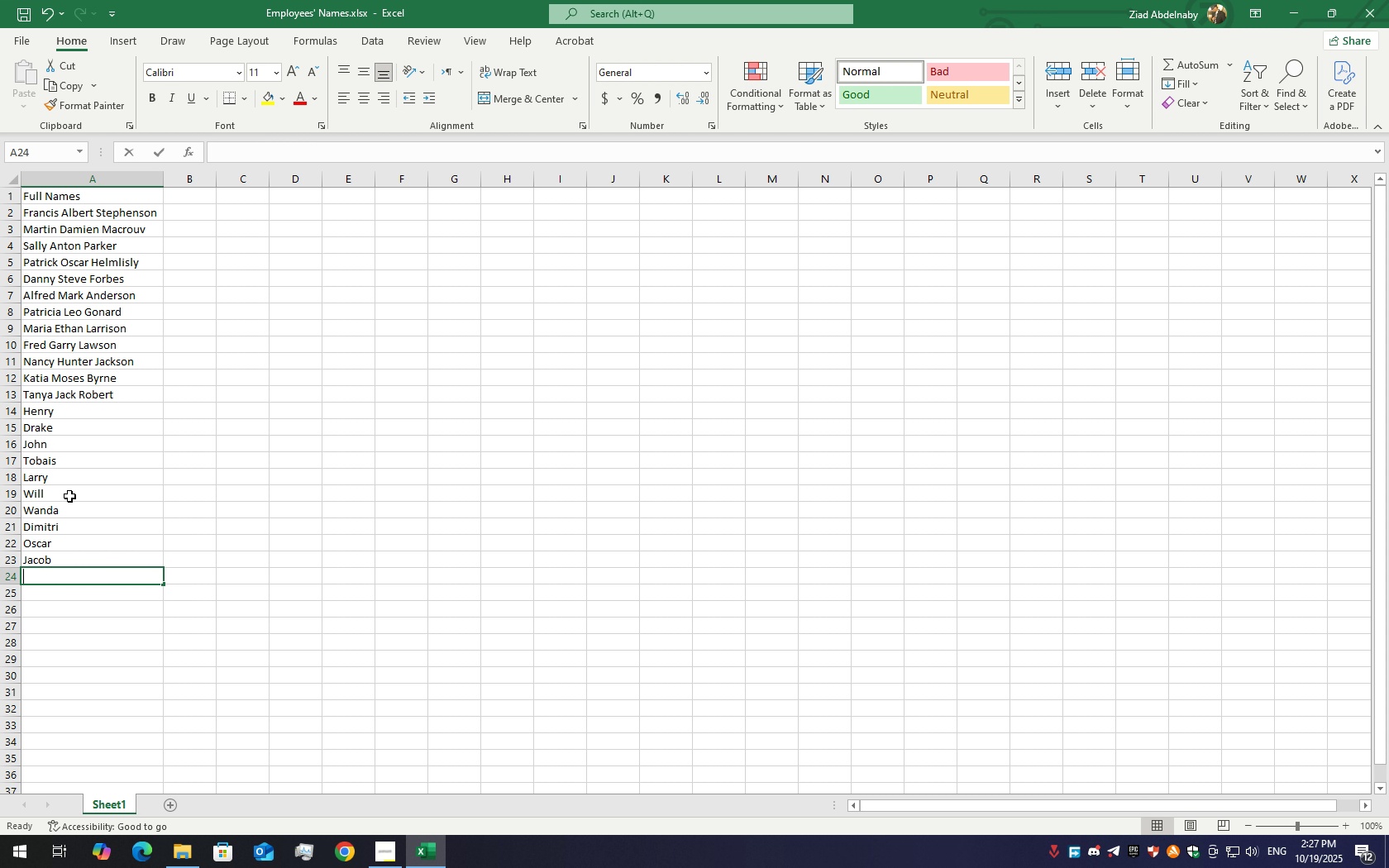 
type(Bruice)
 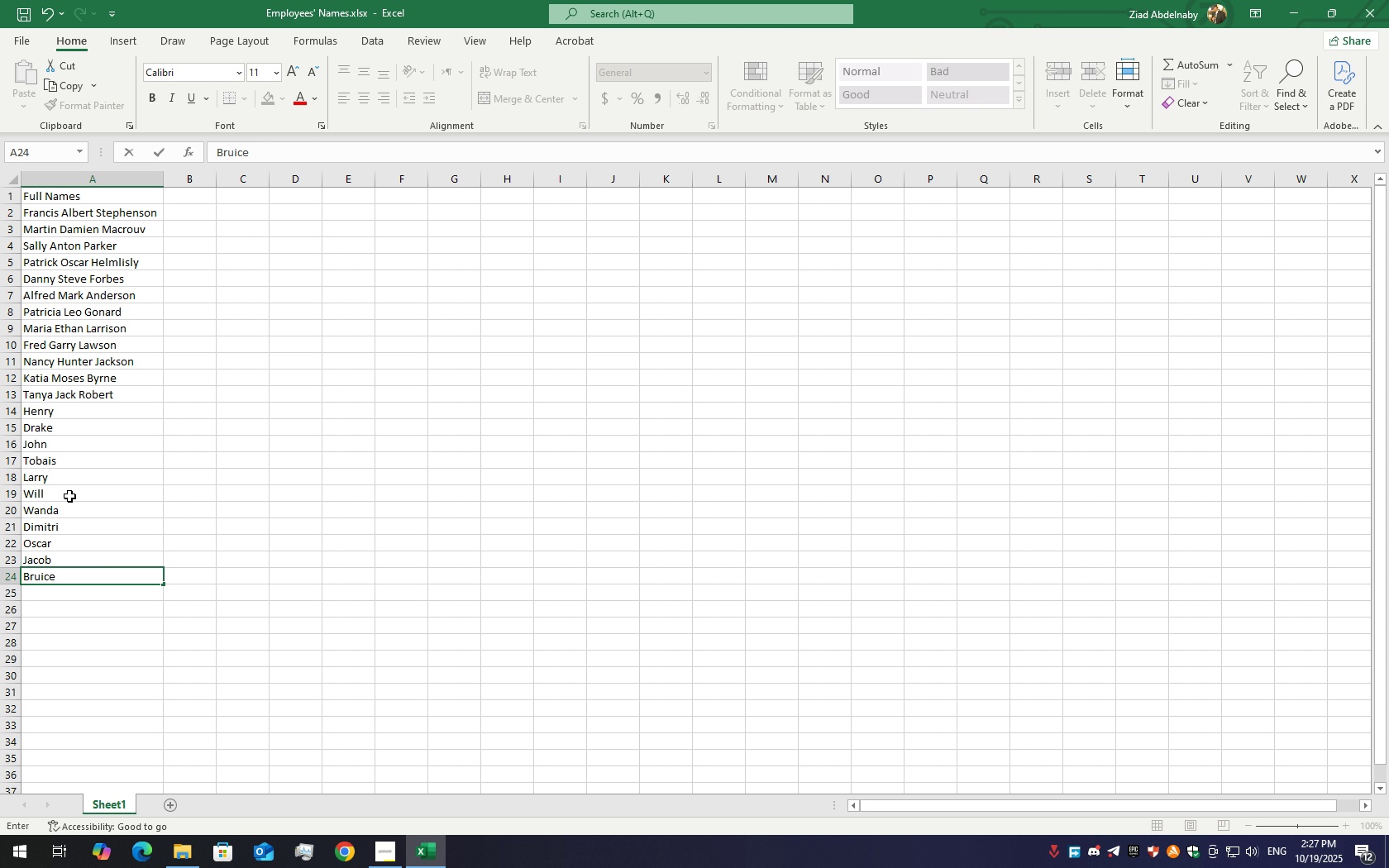 
key(Enter)
 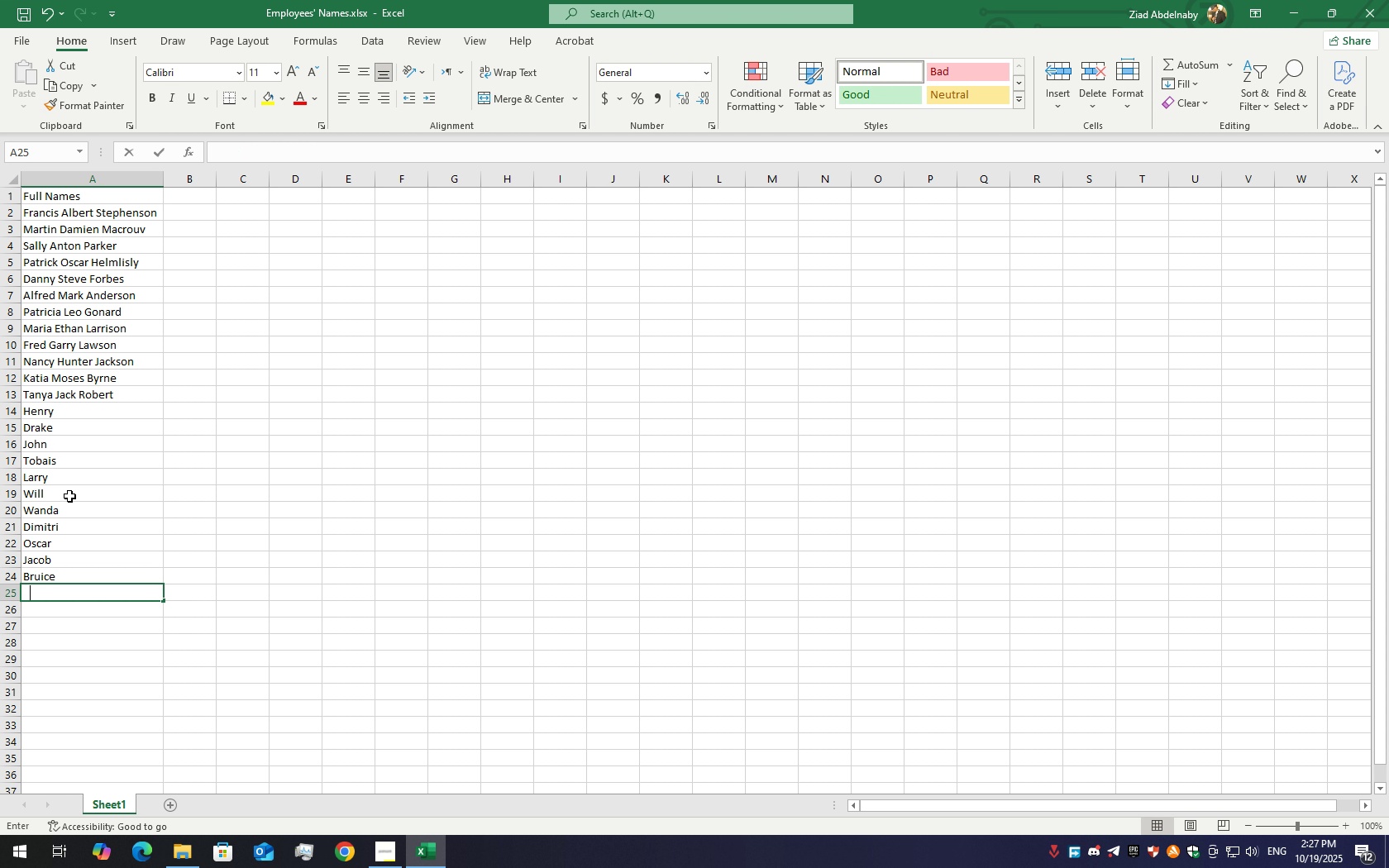 
type(Roman)
 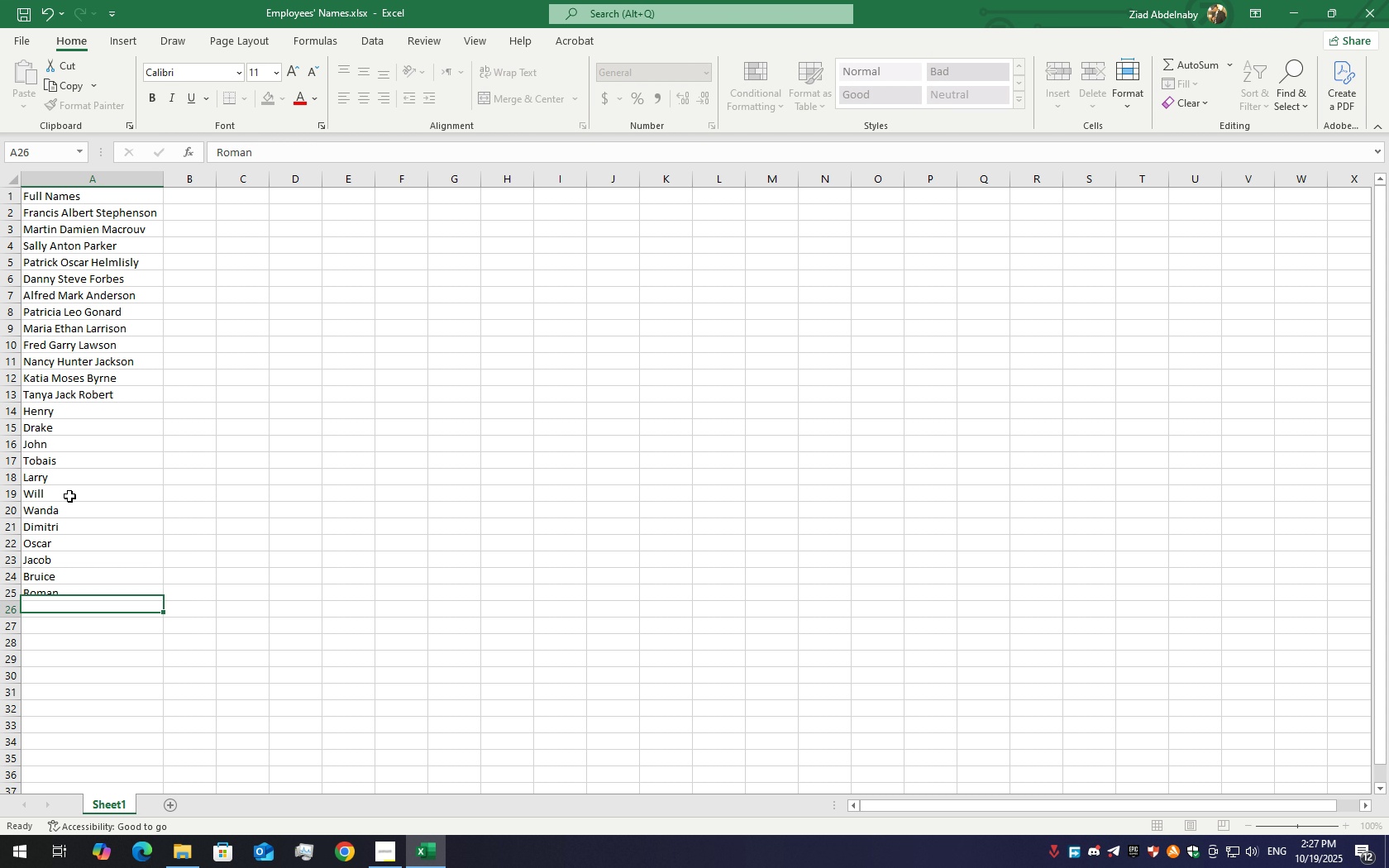 
key(Enter)
 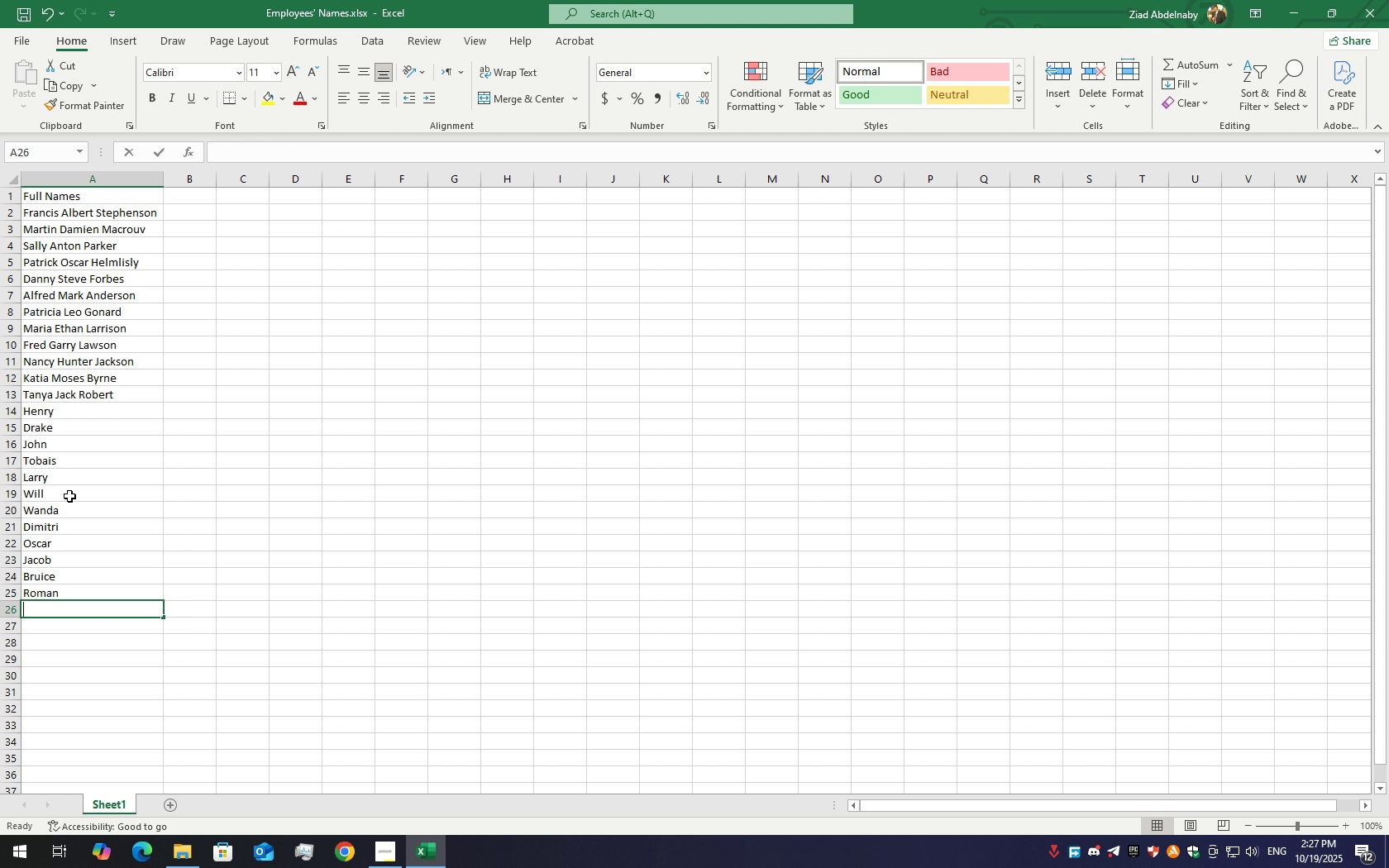 
hold_key(key=ShiftLeft, duration=1.5)
 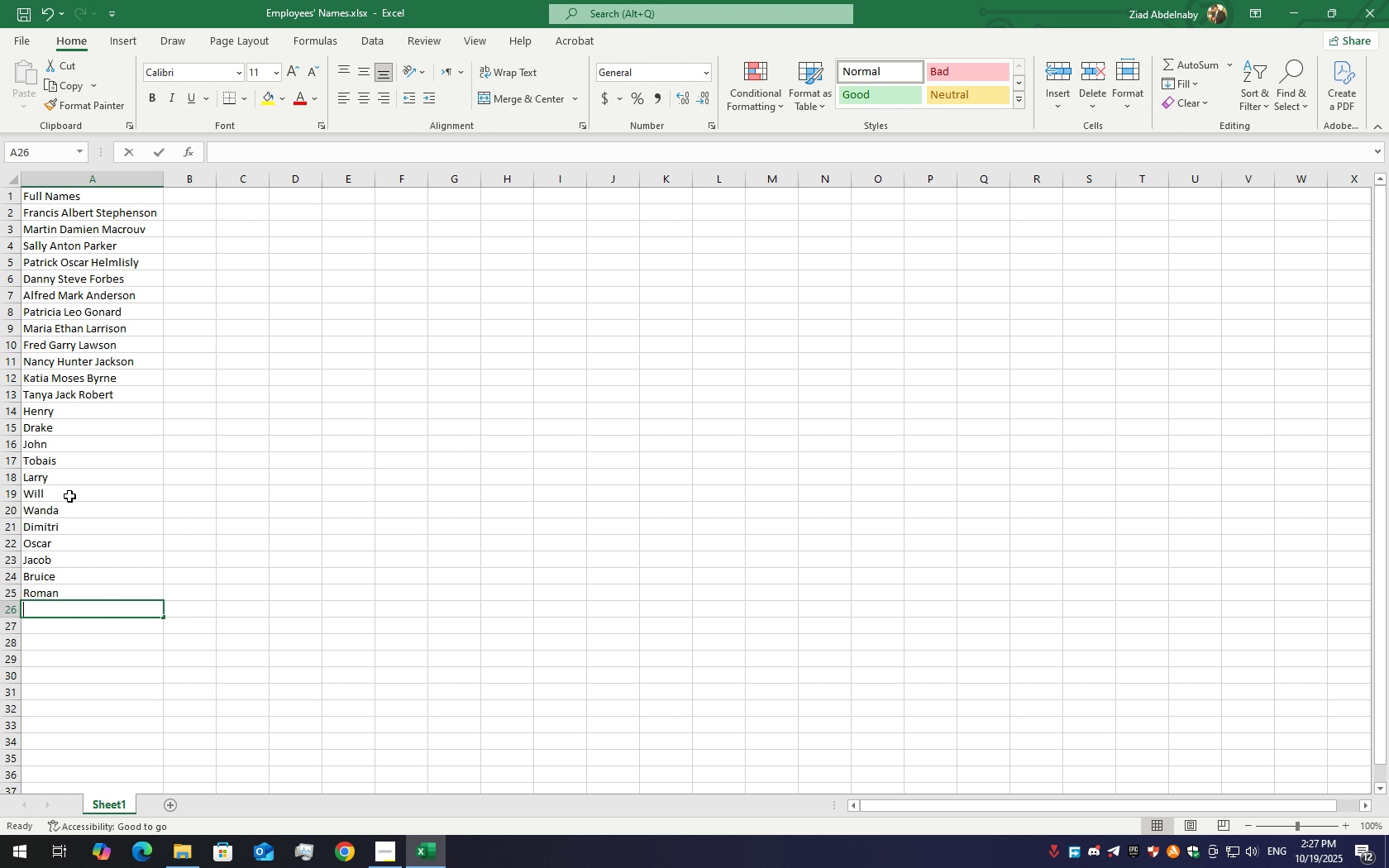 
type(Luice)
 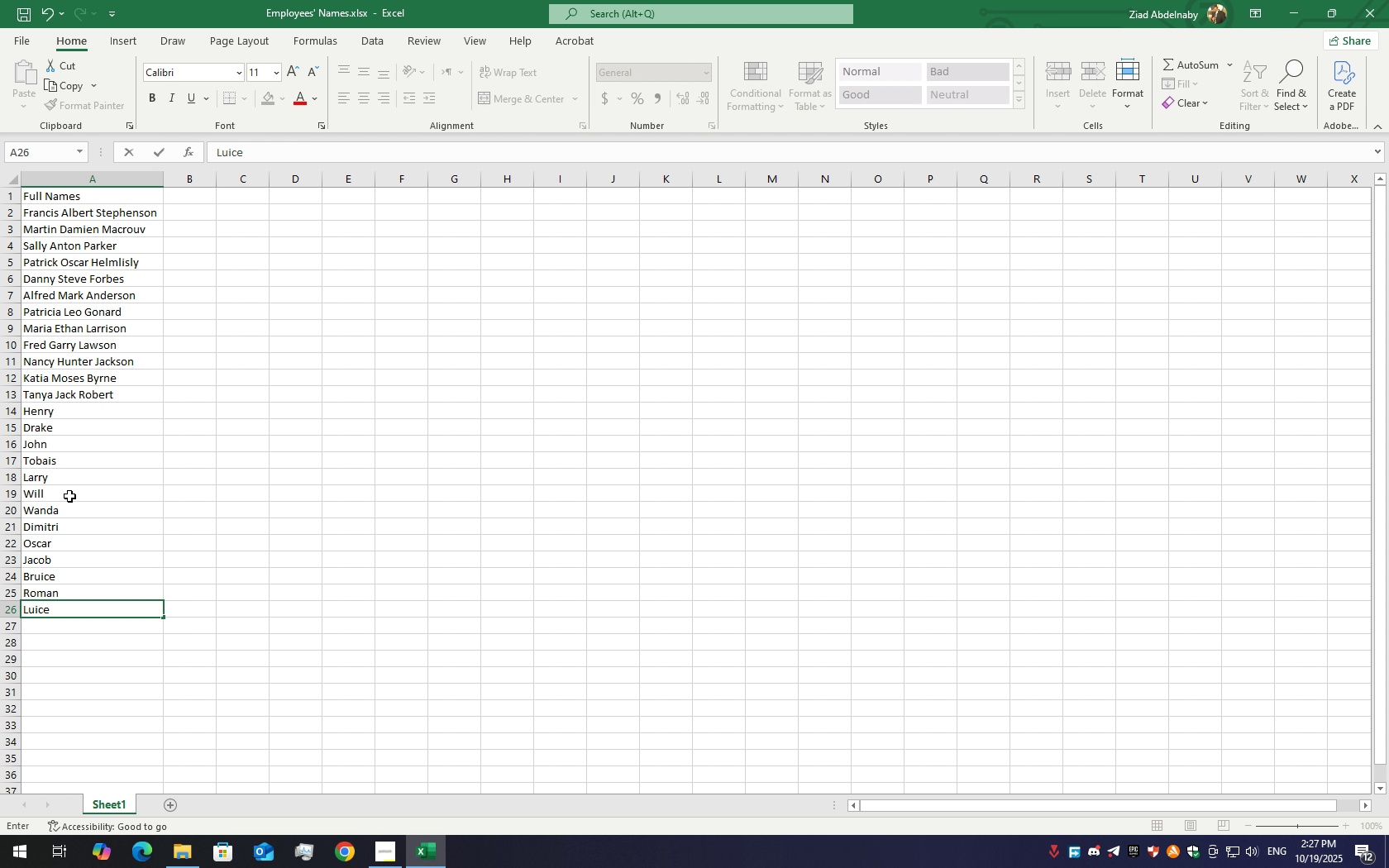 
key(Enter)
 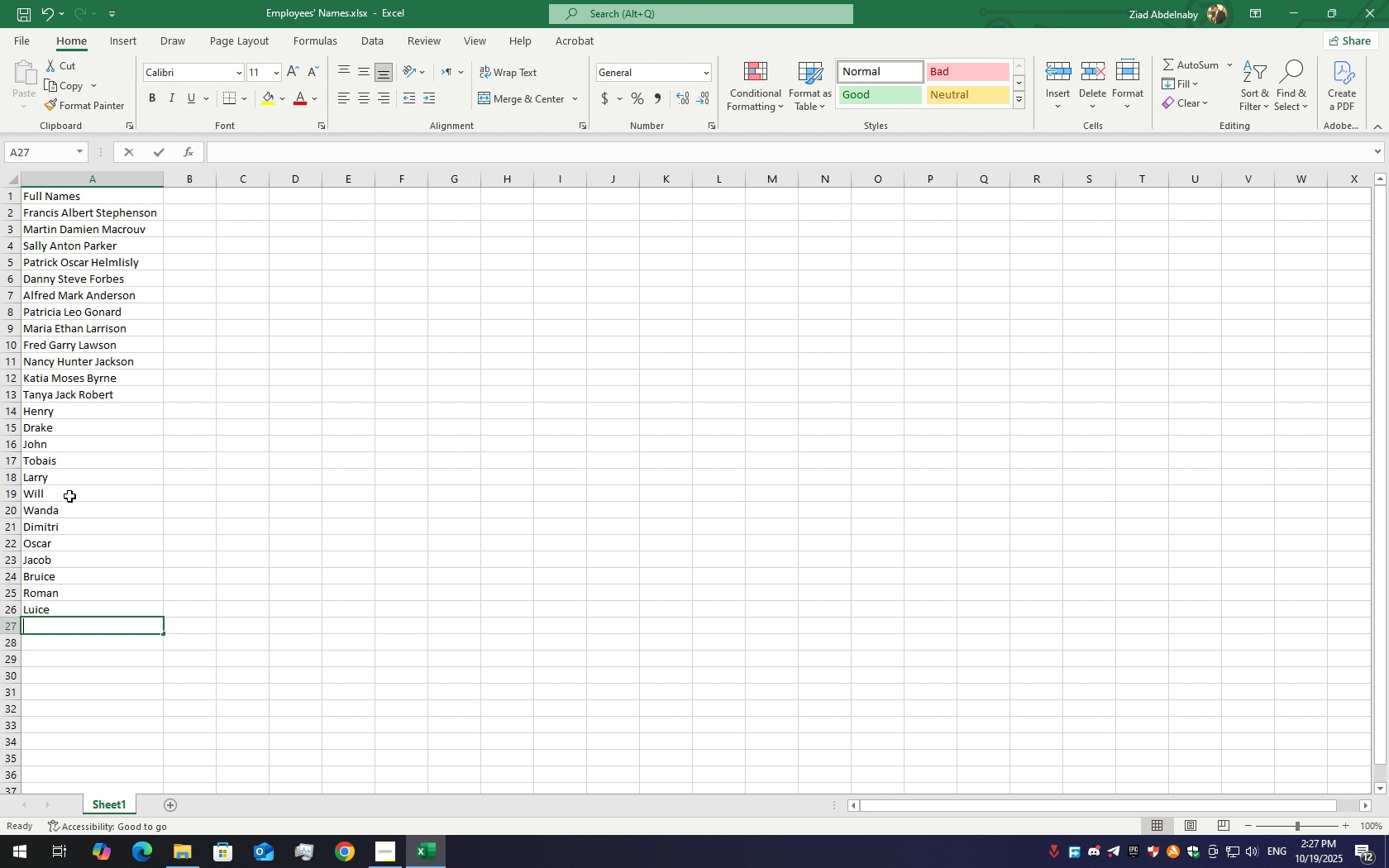 
hold_key(key=ShiftLeft, duration=1.53)
 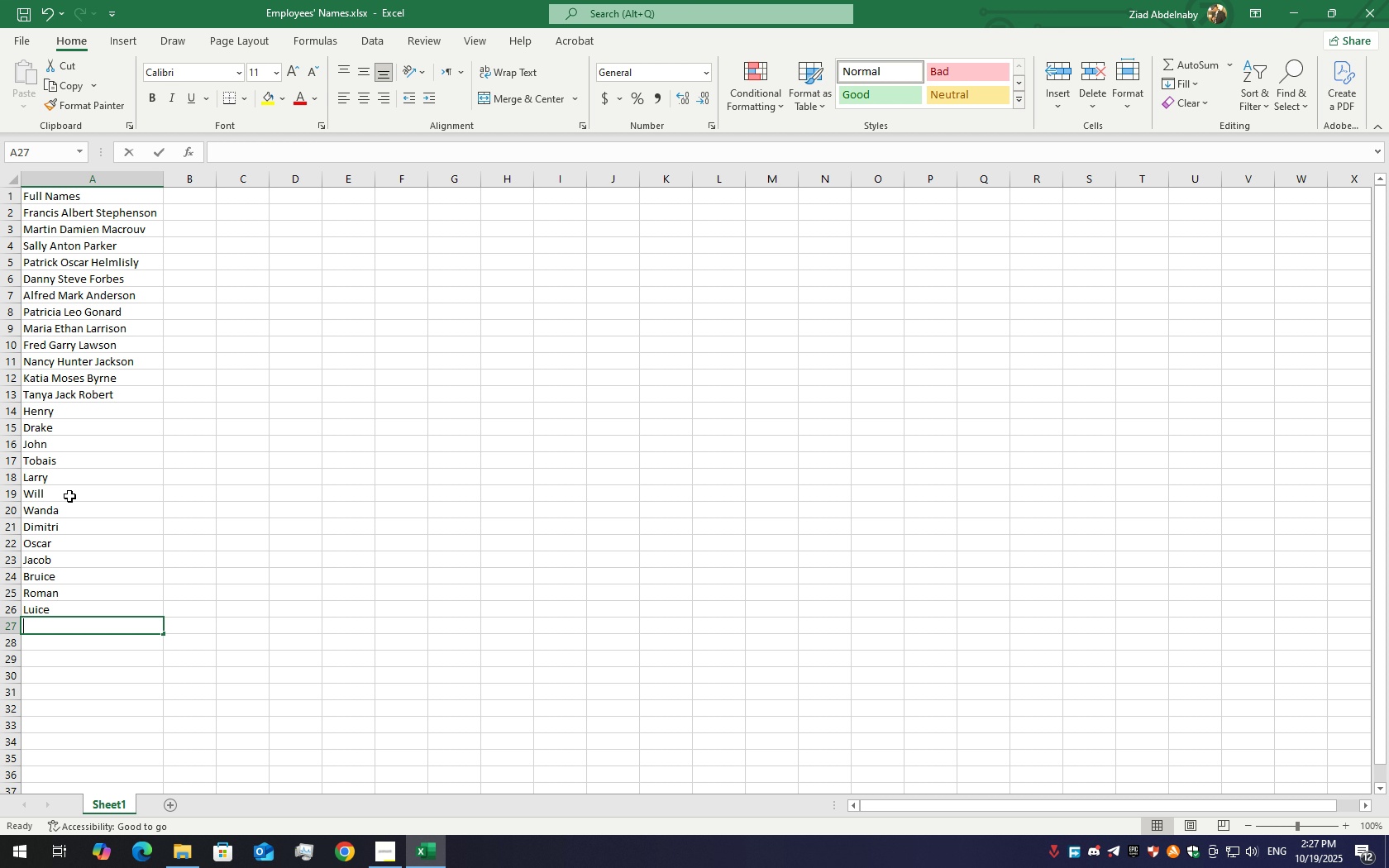 
key(Shift+A)
 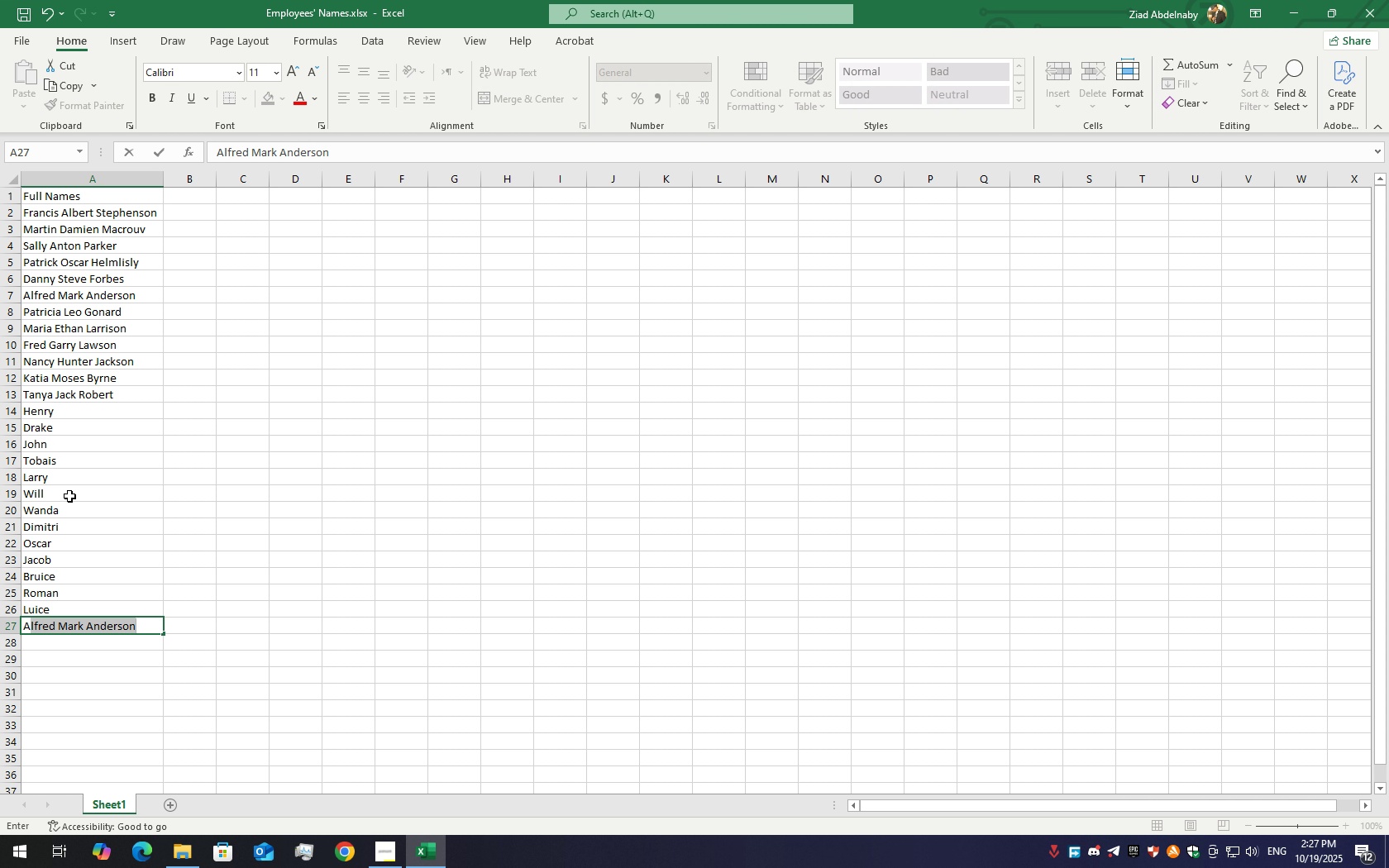 
key(Backspace)
 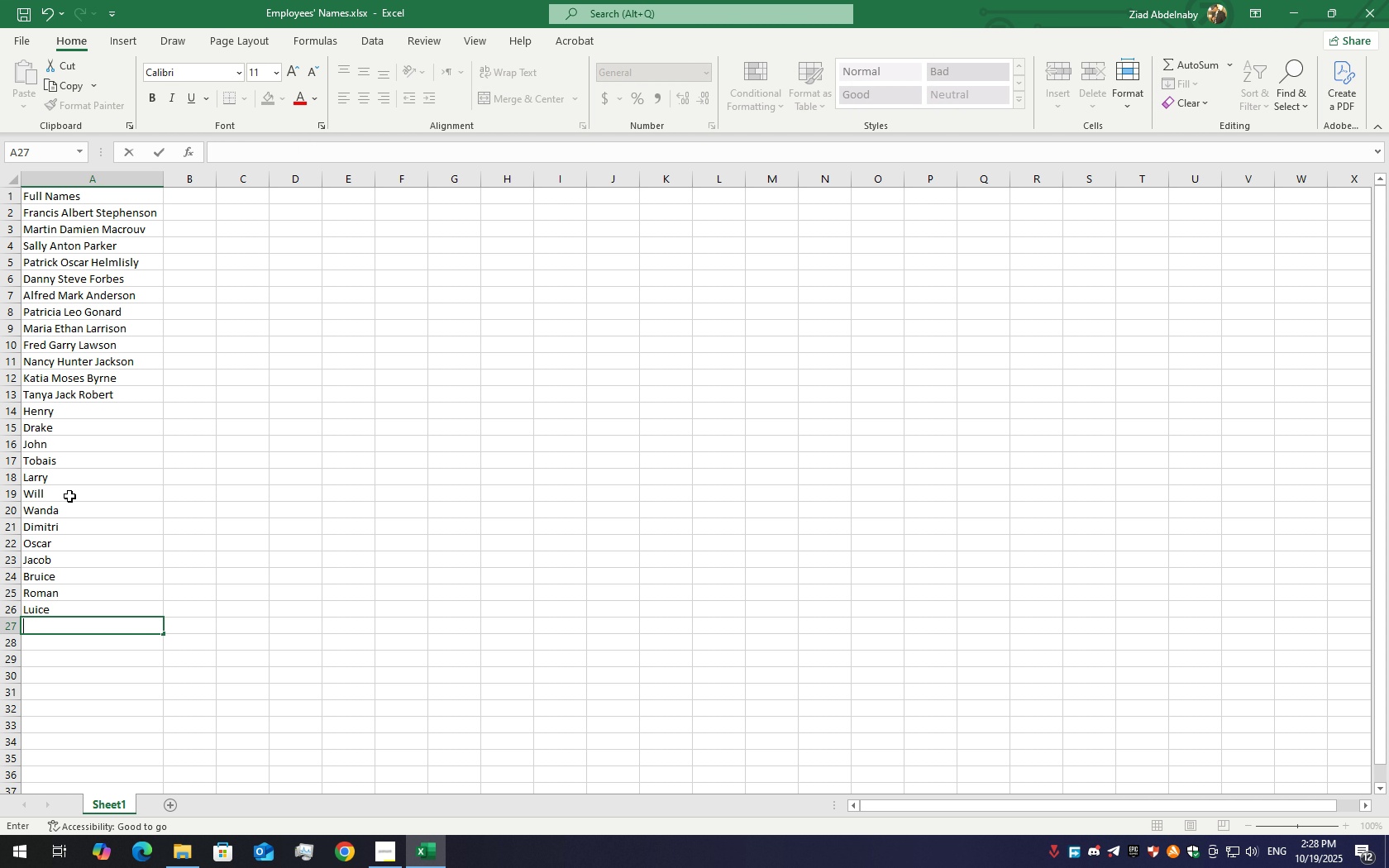 
key(Backspace)
 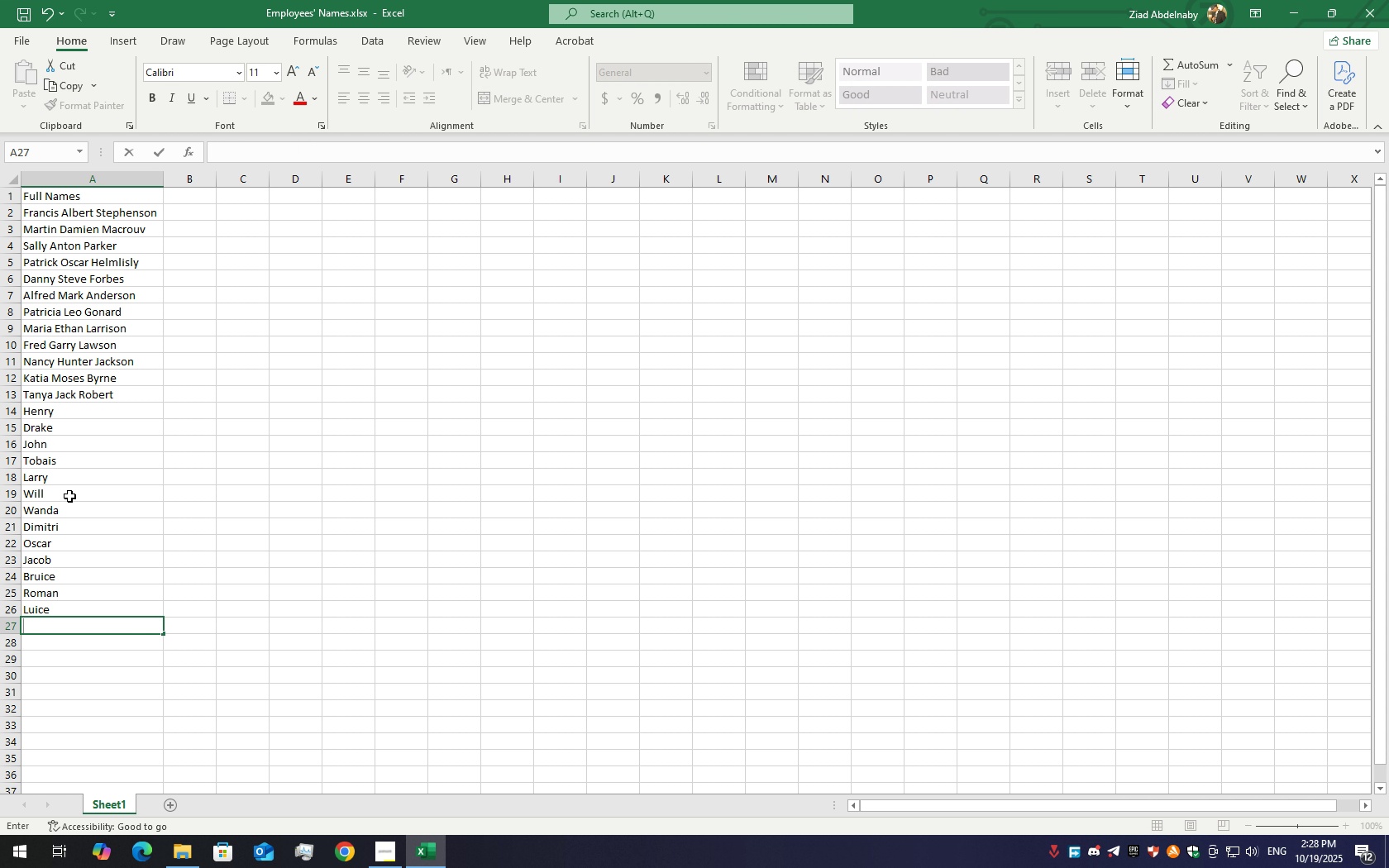 
hold_key(key=ShiftLeft, duration=1.52)
 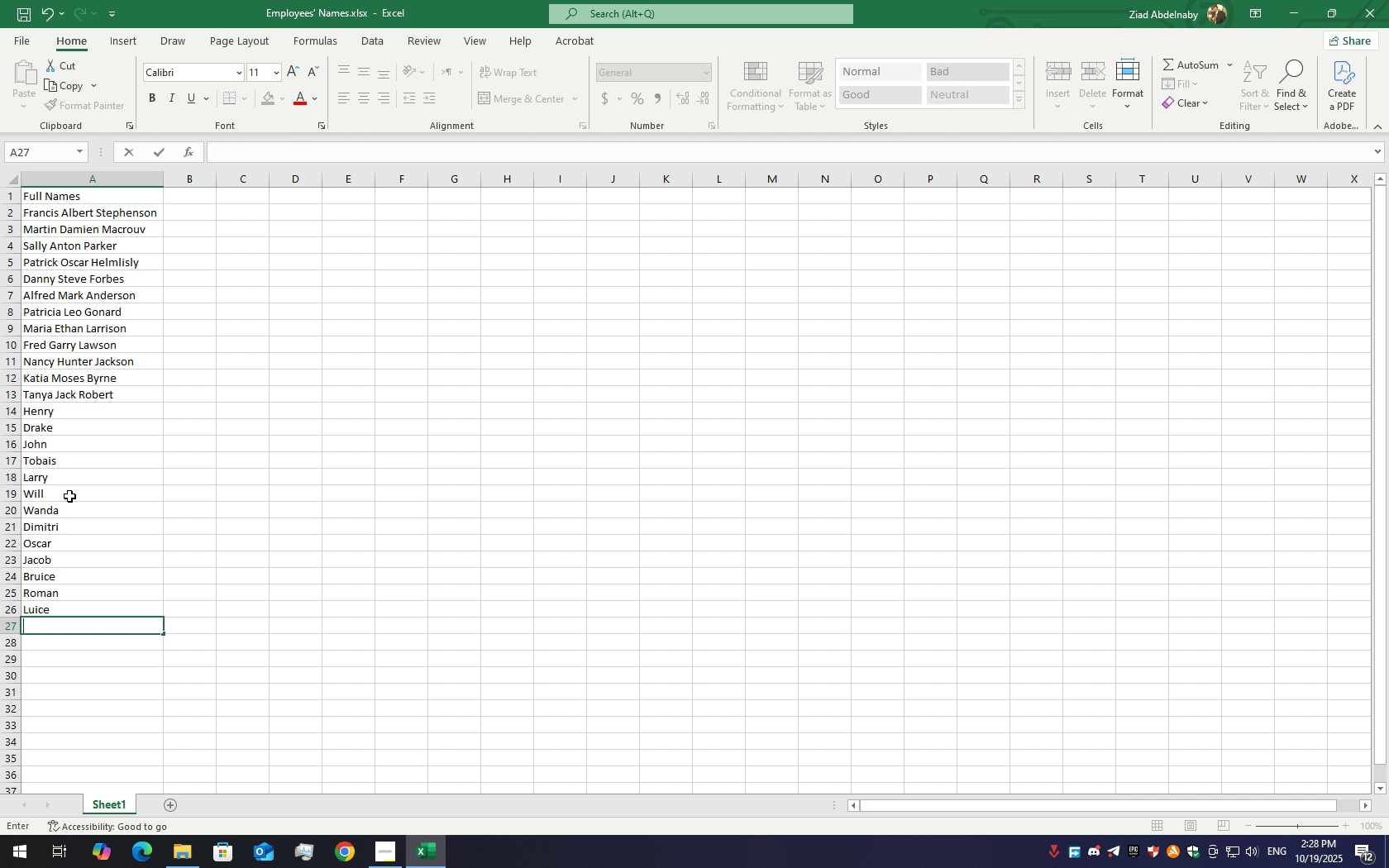 
type(Ra)
key(Backspace)
key(Backspace)
type(Hansel)
 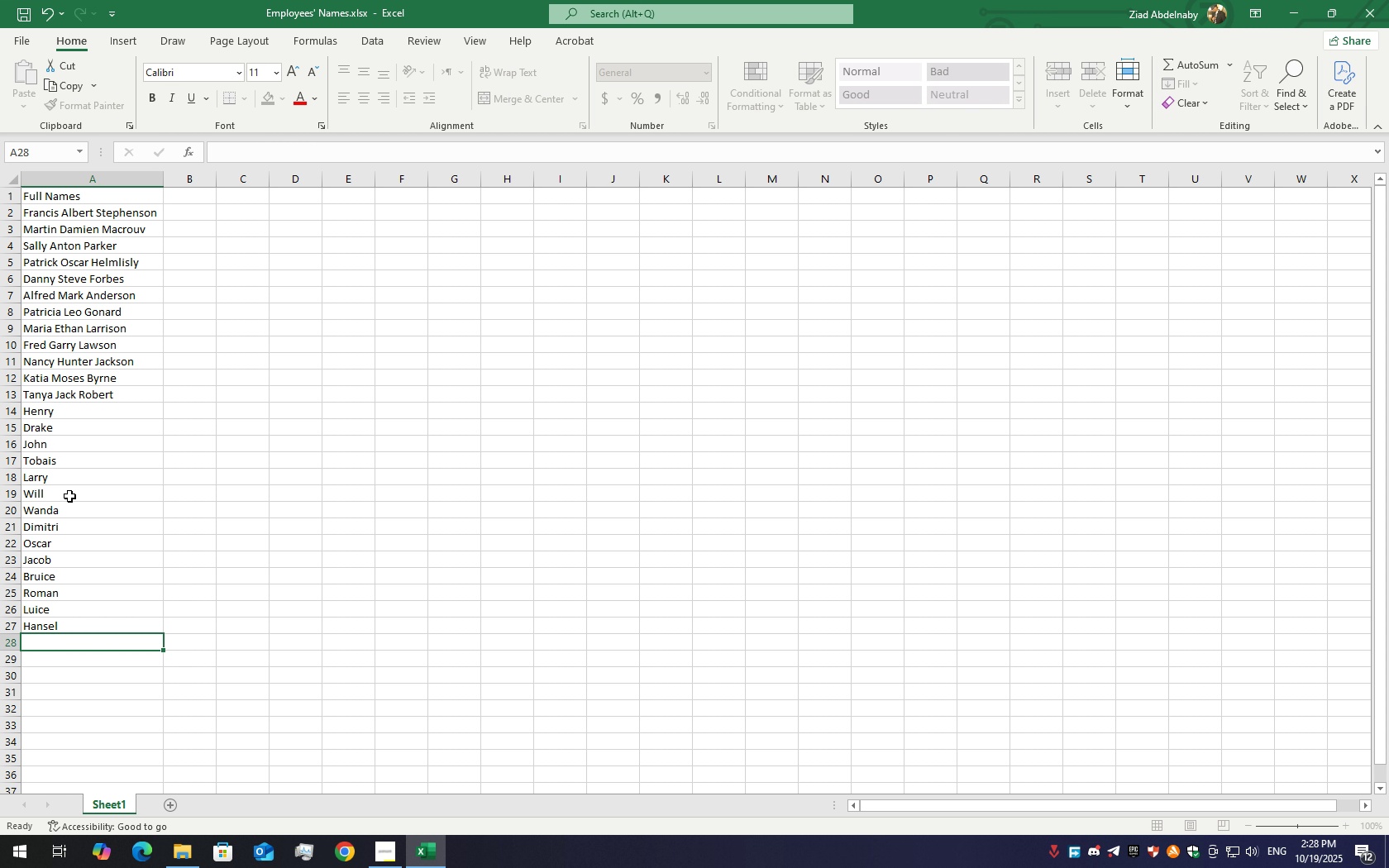 
 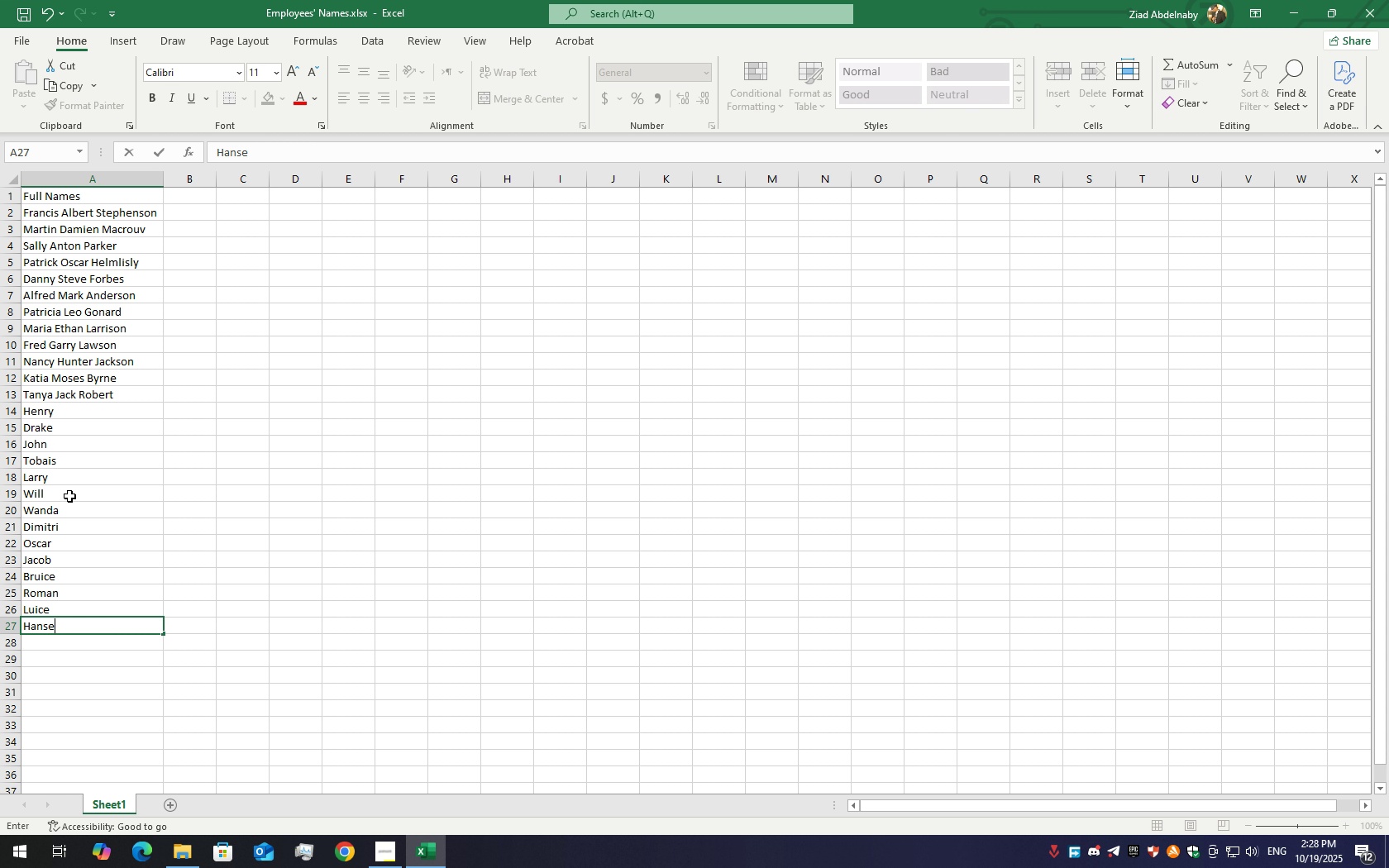 
key(Enter)
 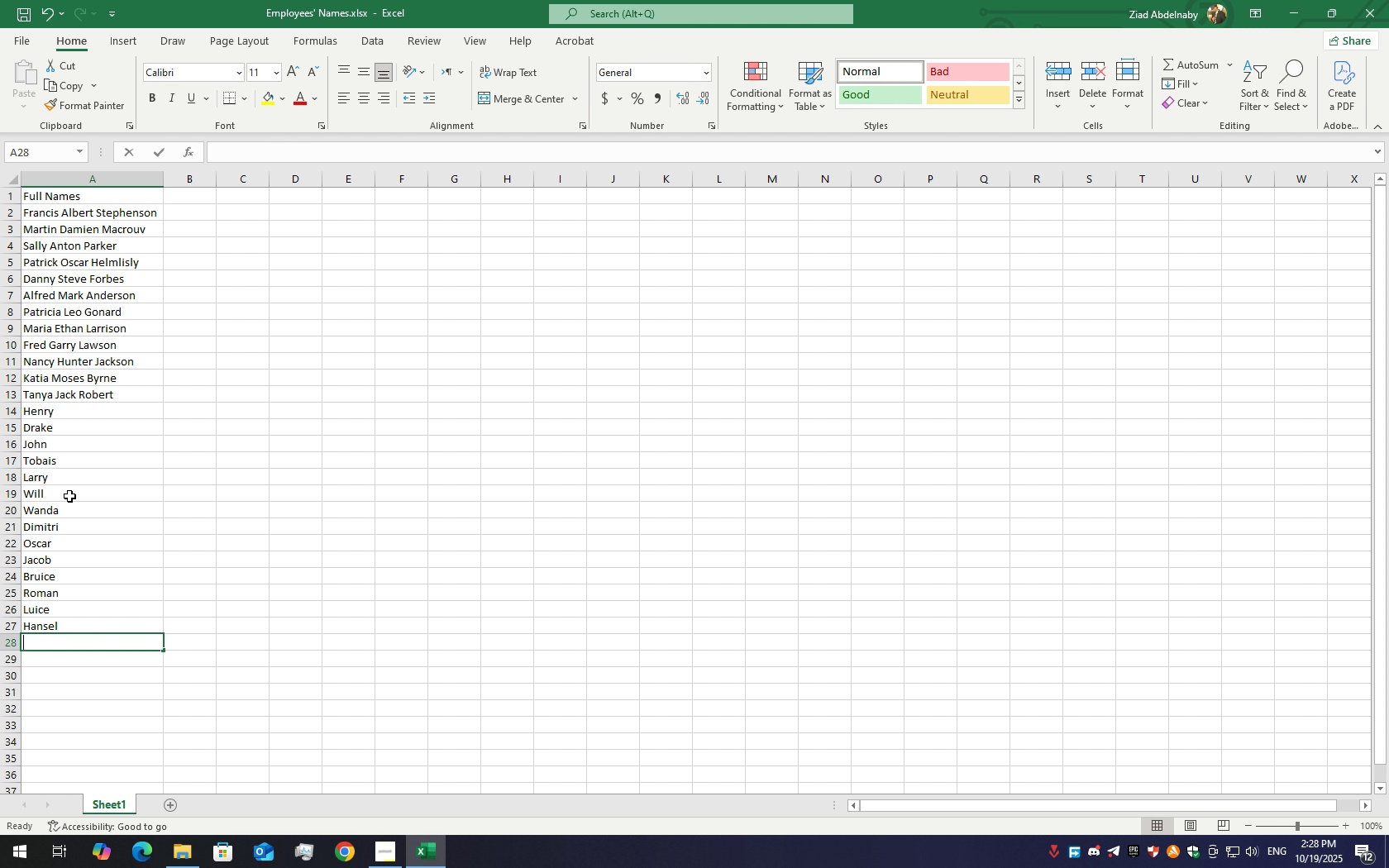 
hold_key(key=ShiftLeft, duration=1.52)
 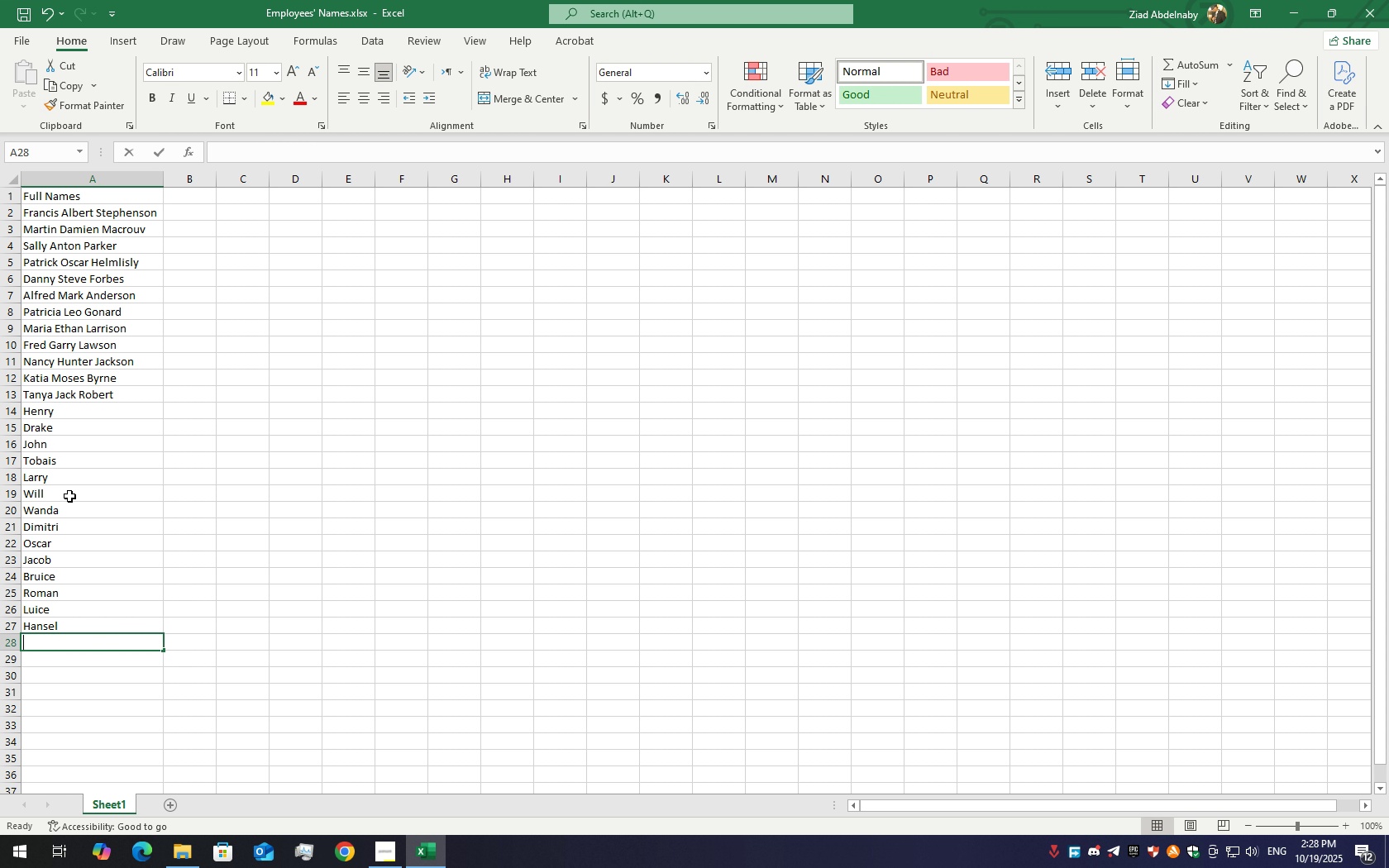 
hold_key(key=ShiftLeft, duration=1.52)
 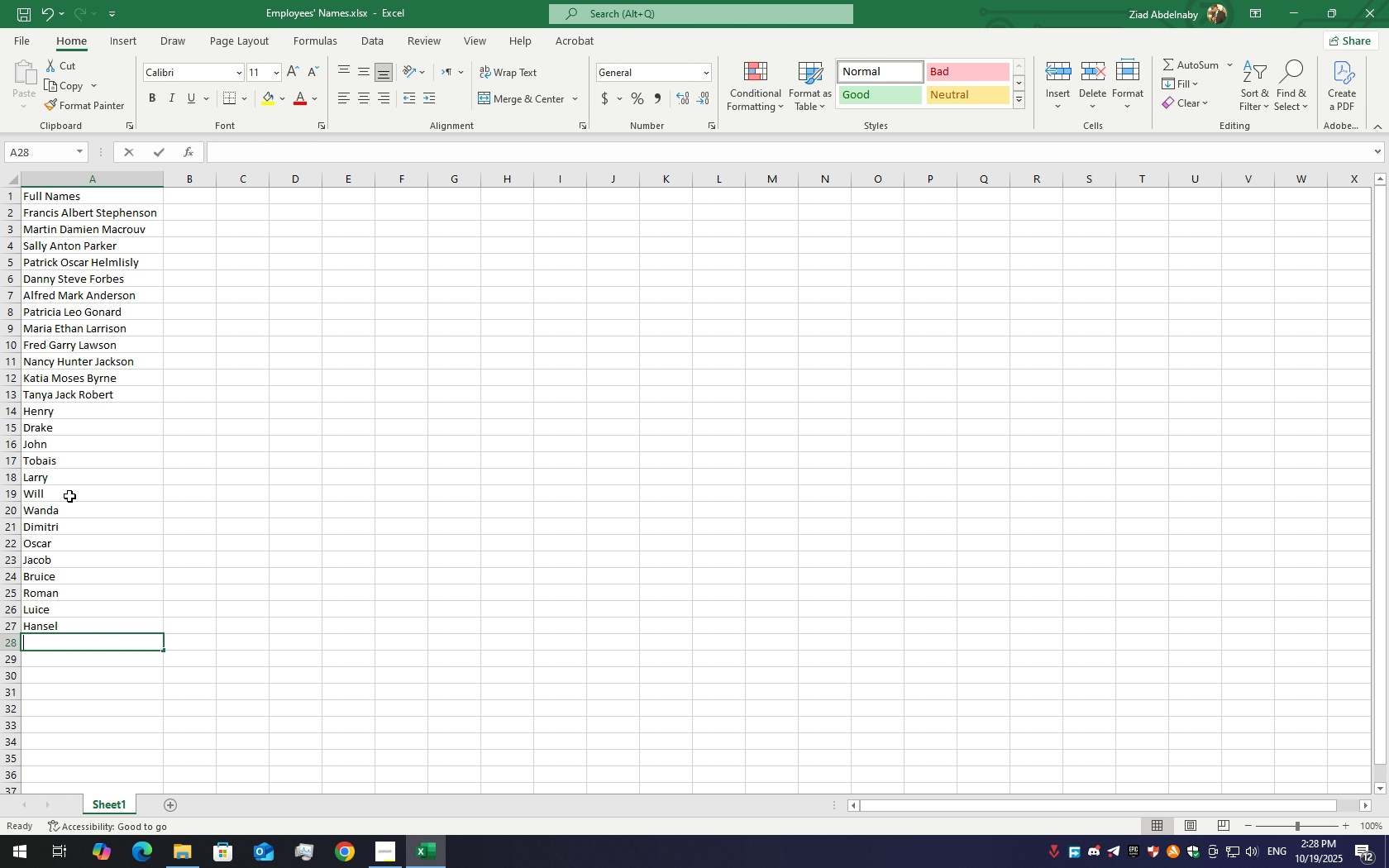 
hold_key(key=ShiftLeft, duration=1.52)
 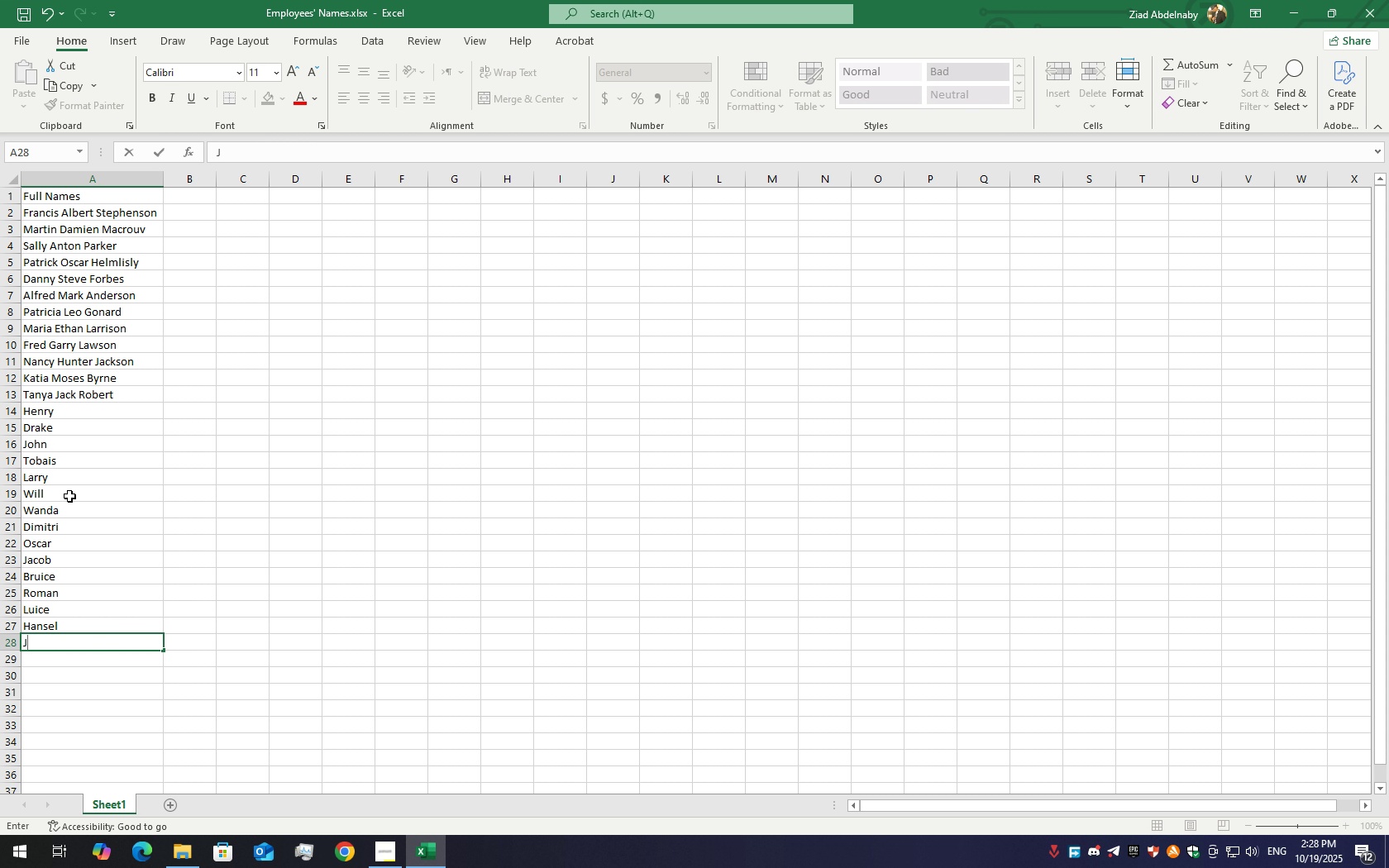 
type(Jaed)
key(Backspace)
key(Backspace)
type(de)
 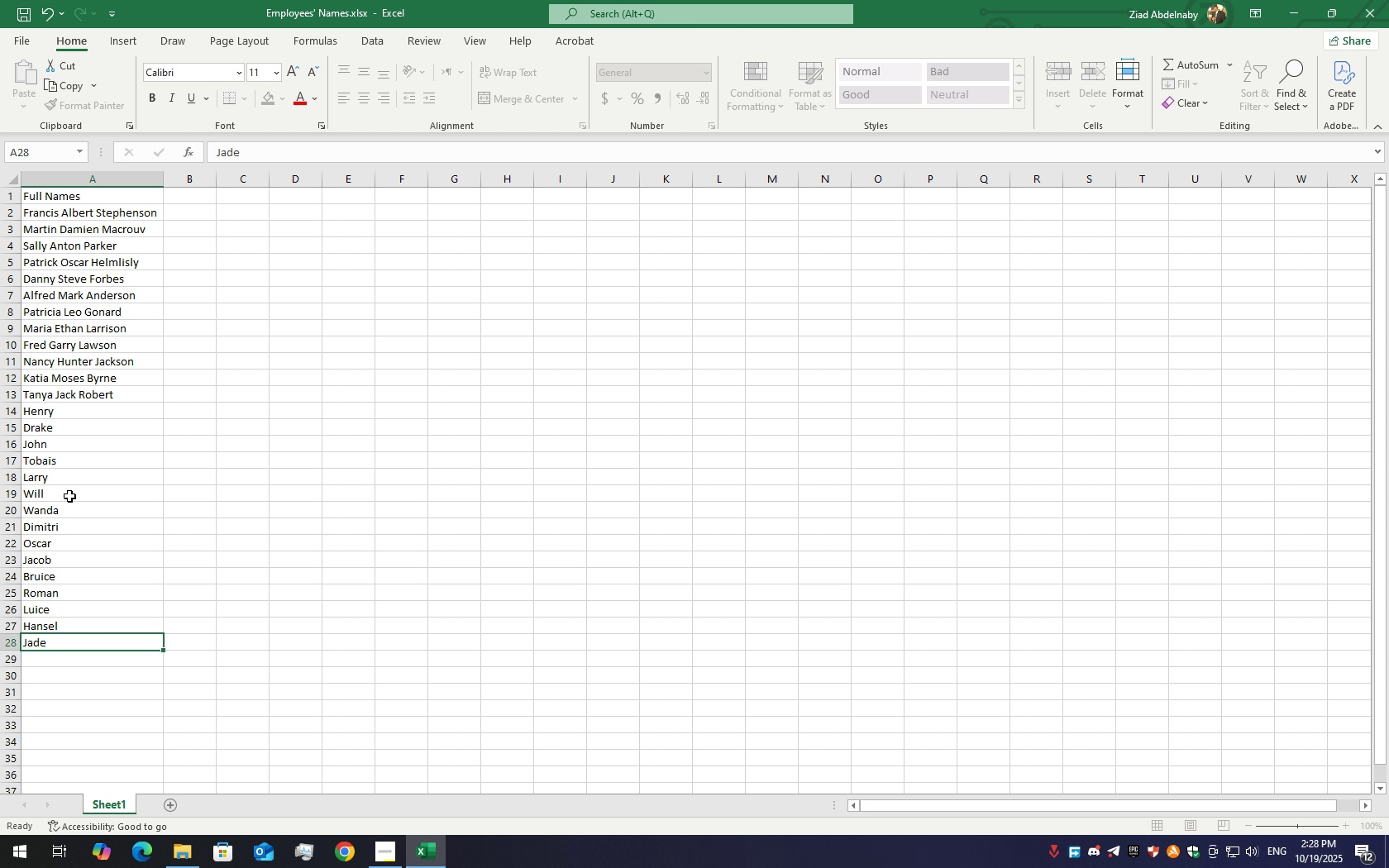 
key(Enter)
 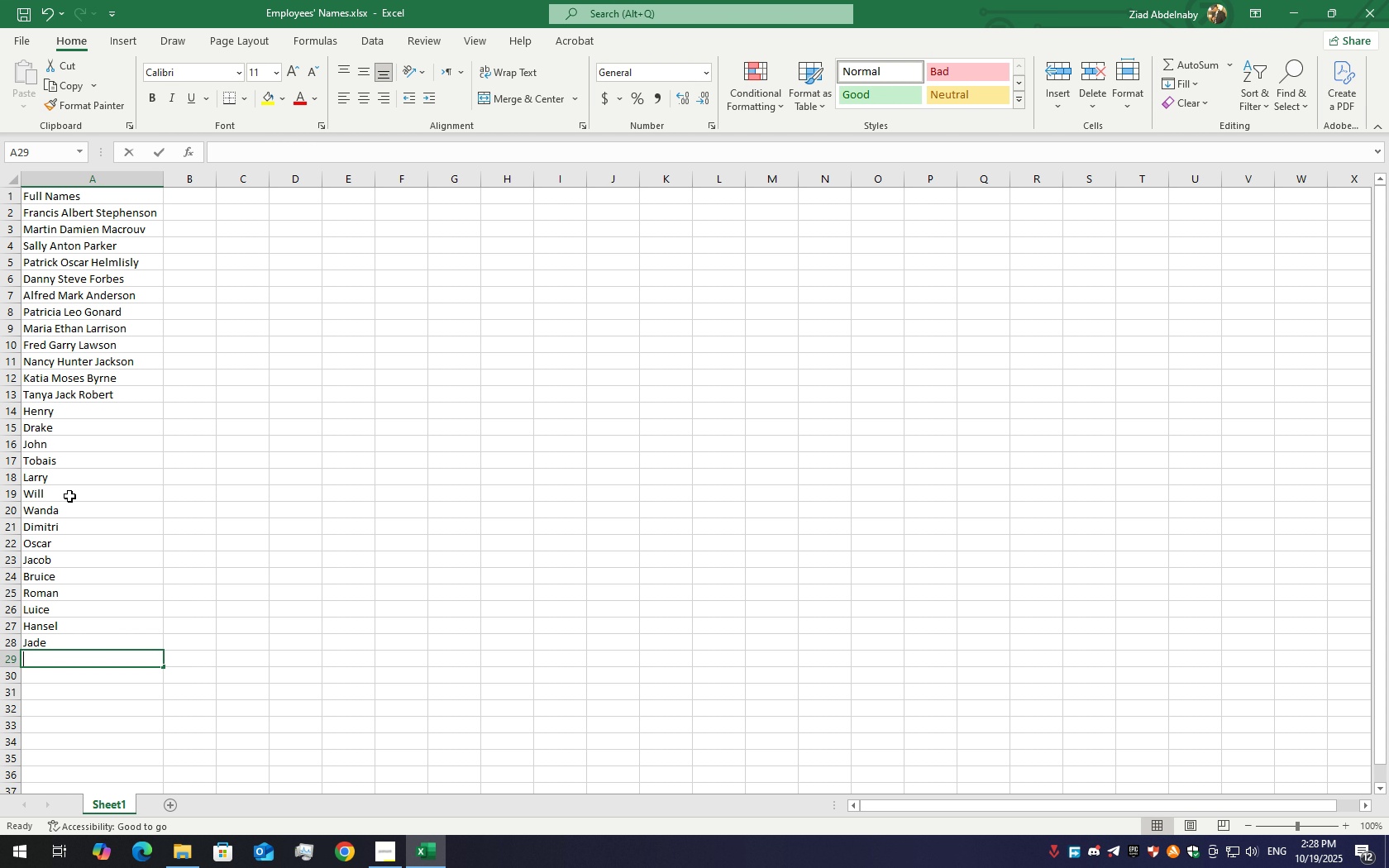 
hold_key(key=ShiftLeft, duration=1.53)
 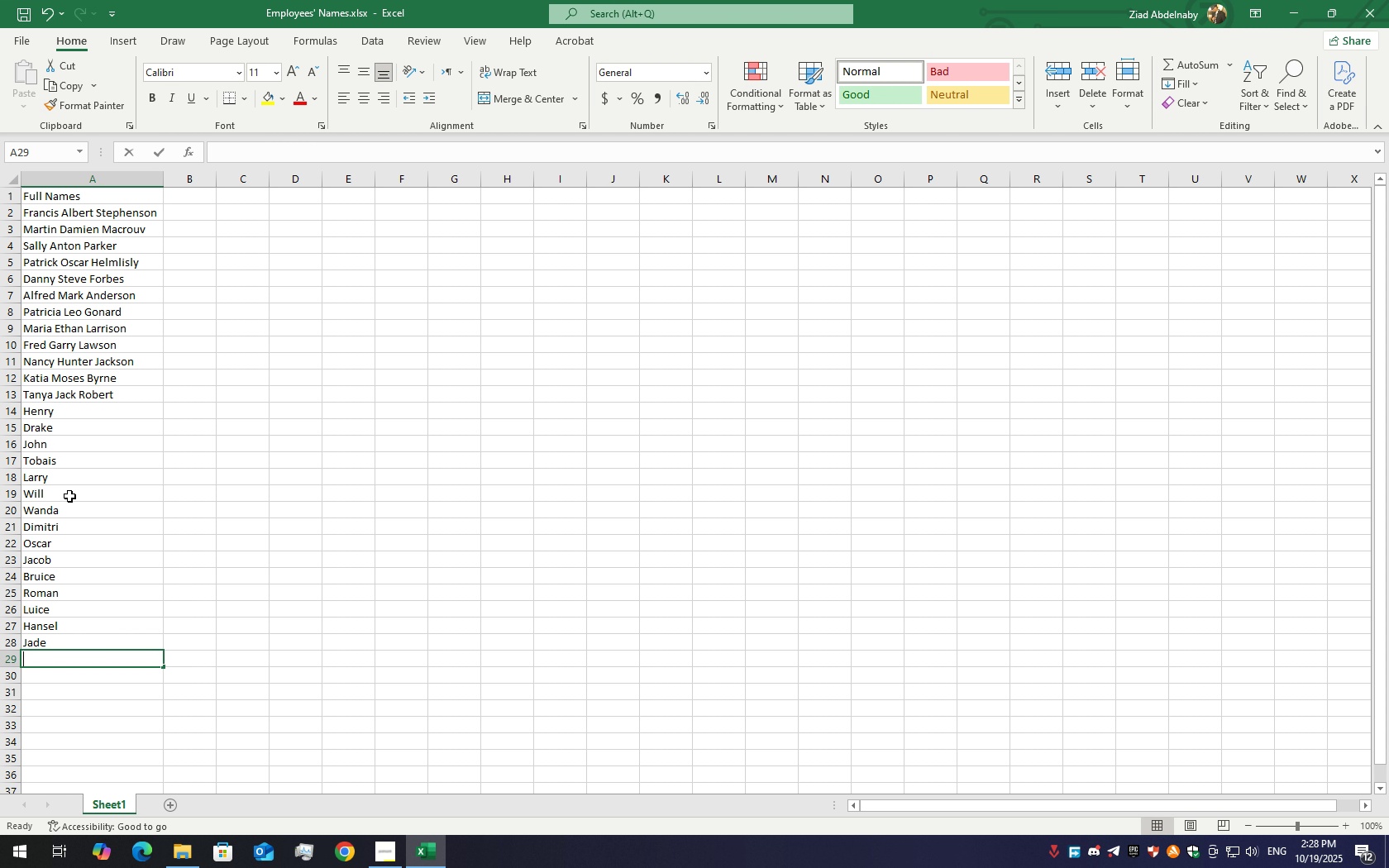 
hold_key(key=ShiftLeft, duration=1.52)
 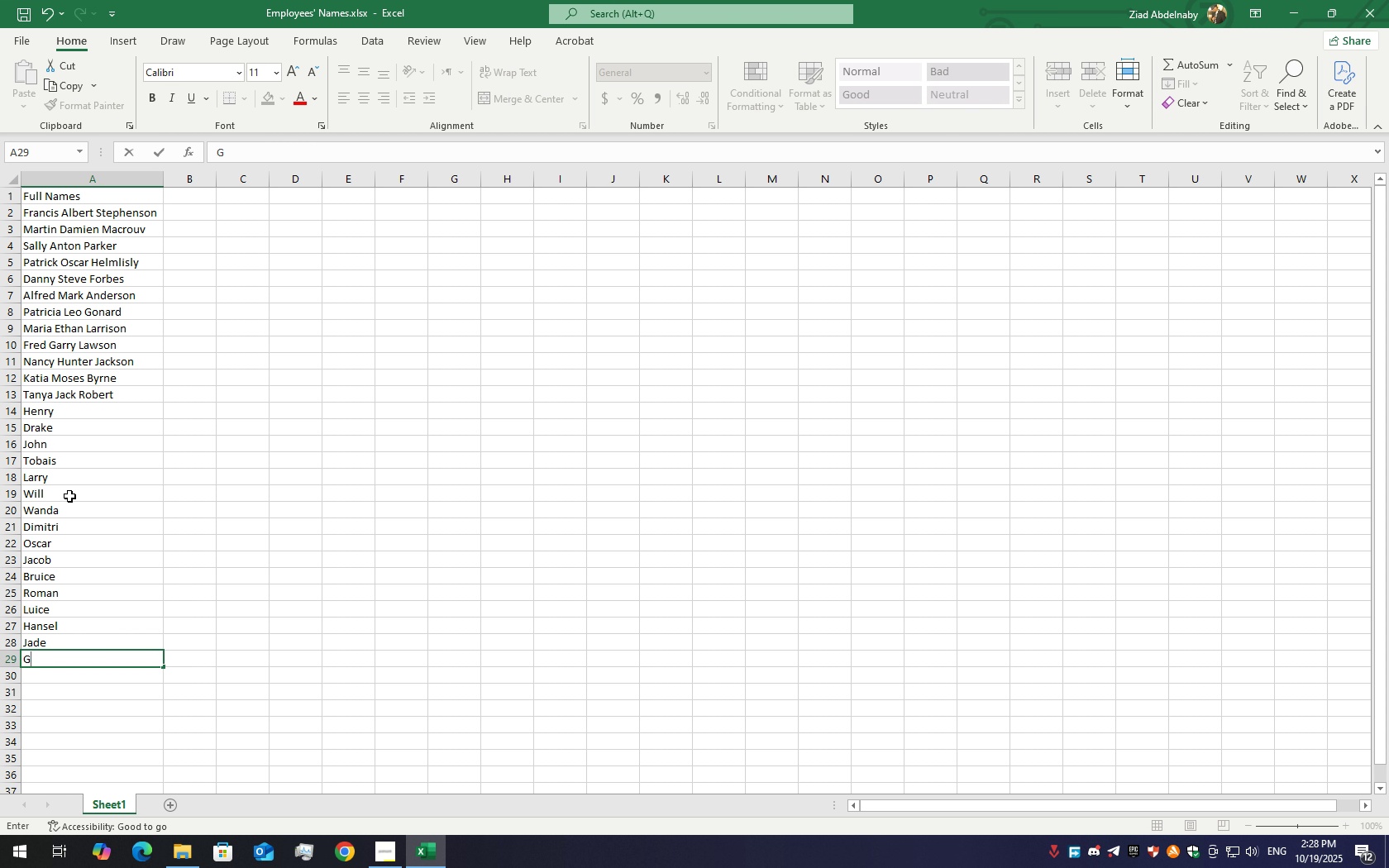 
type(G)
key(Backspace)
type(Gr)
key(Backspace)
key(Backspace)
type(G)
key(Backspace)
type(t)
key(Backspace)
type(Tommas)
 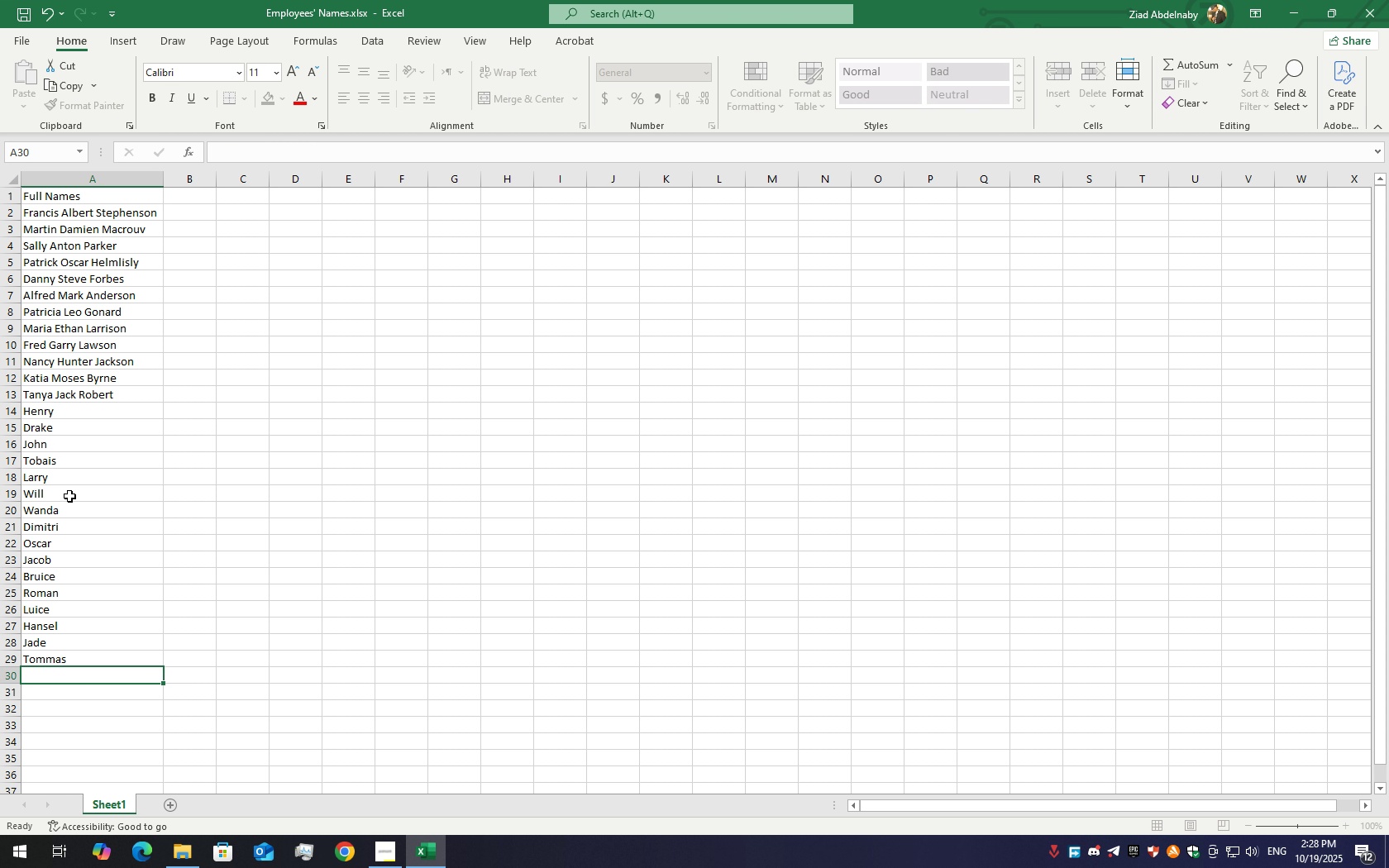 
 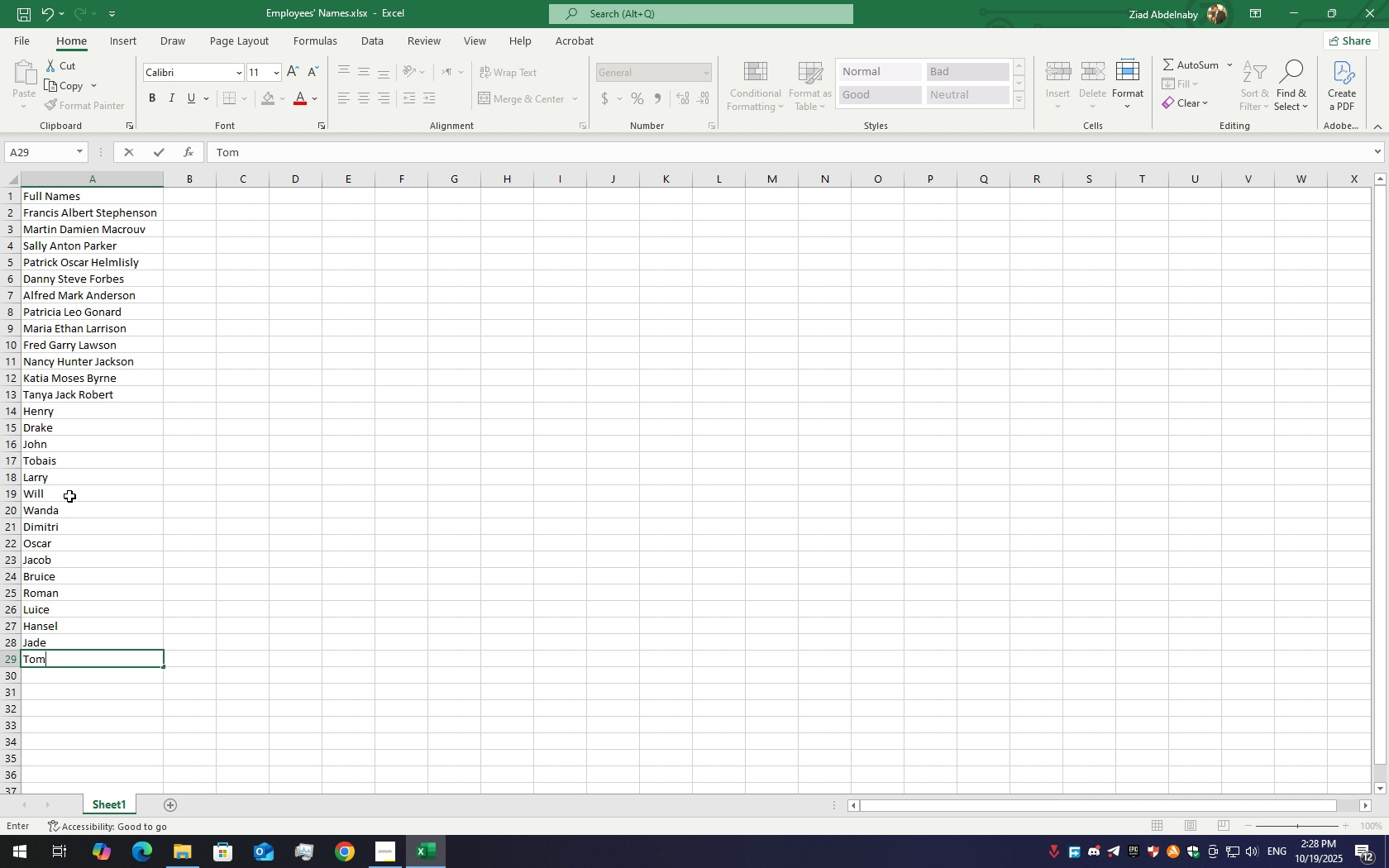 
key(Enter)
 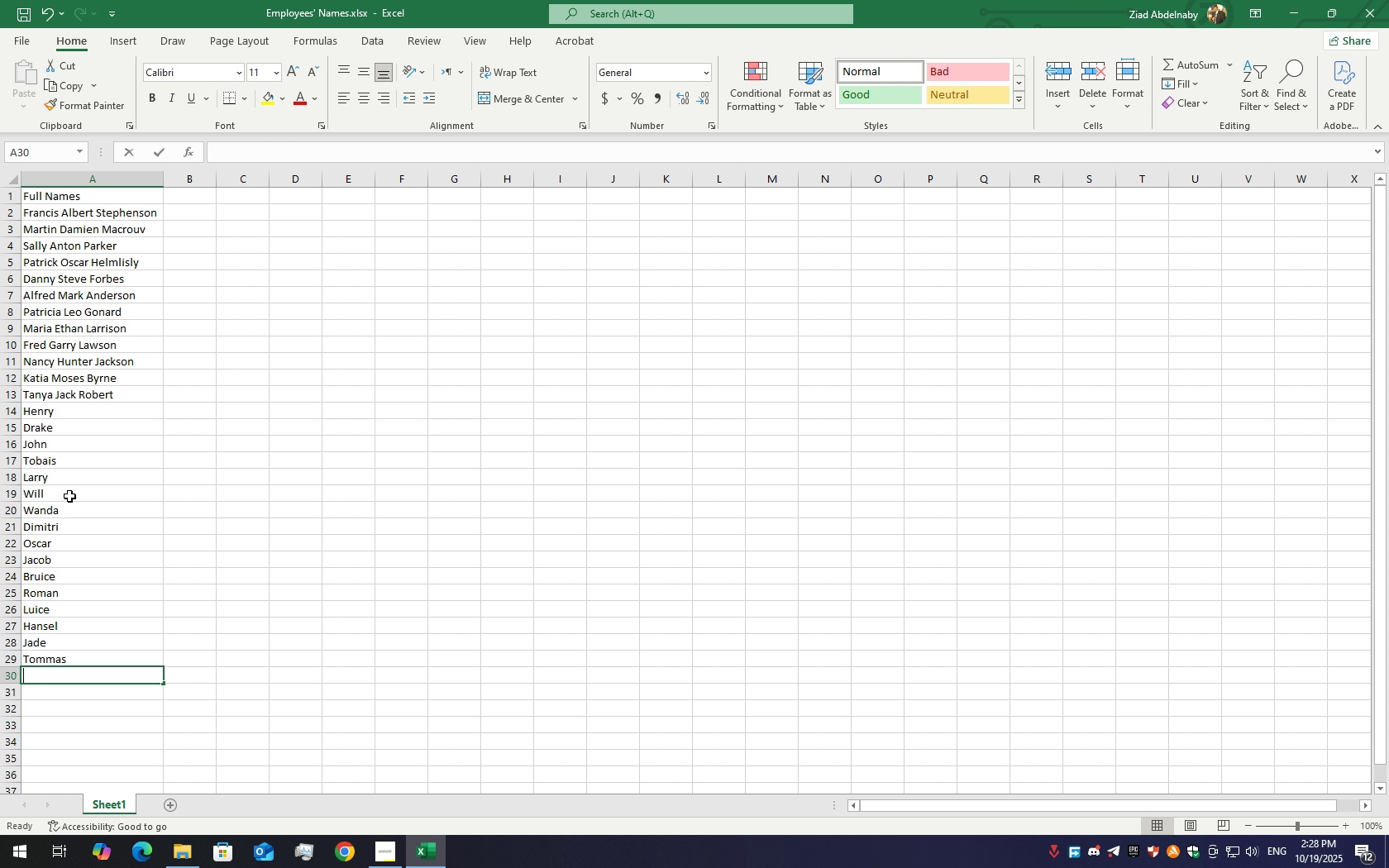 
hold_key(key=ShiftLeft, duration=1.53)
 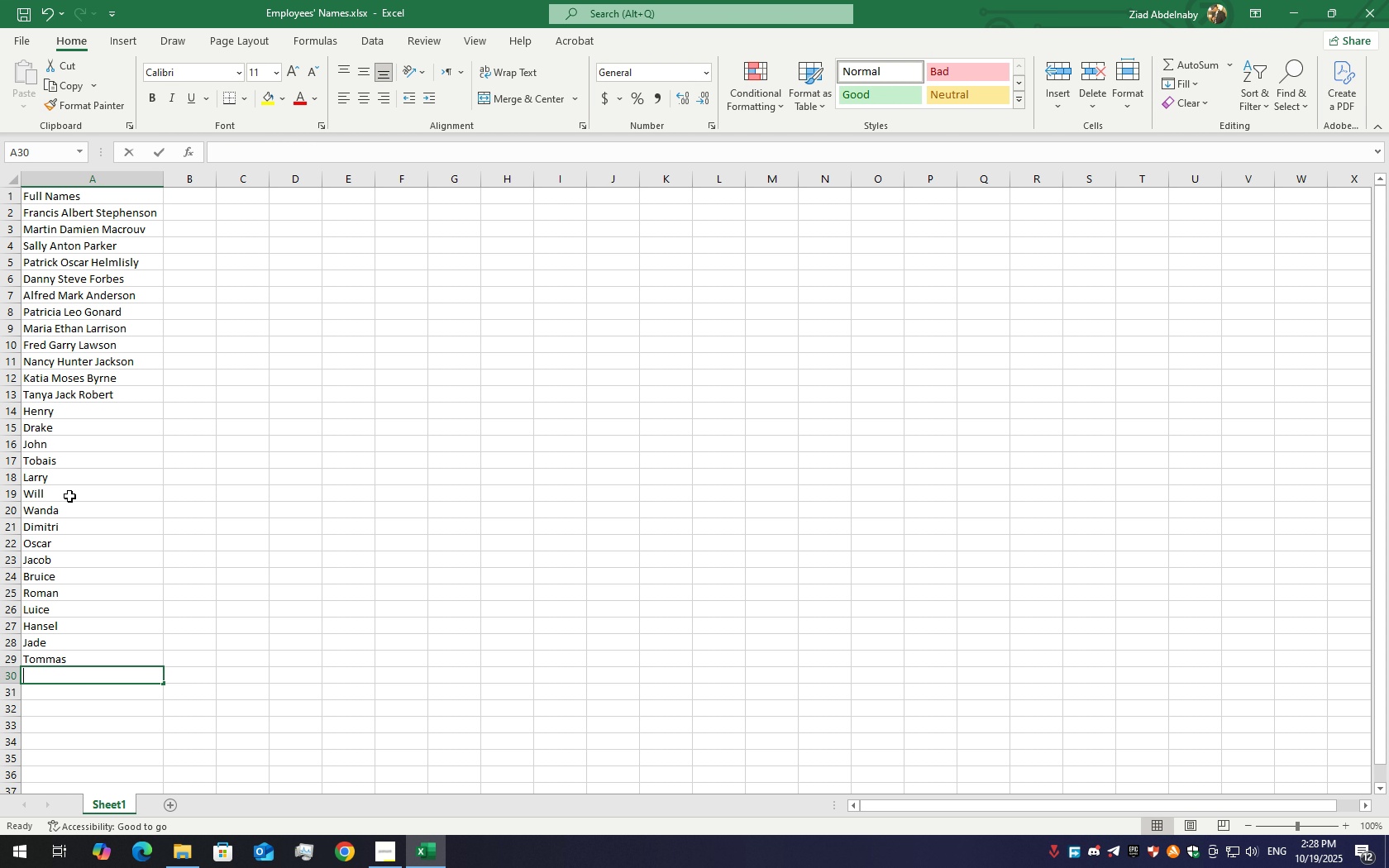 
hold_key(key=ShiftLeft, duration=1.52)
 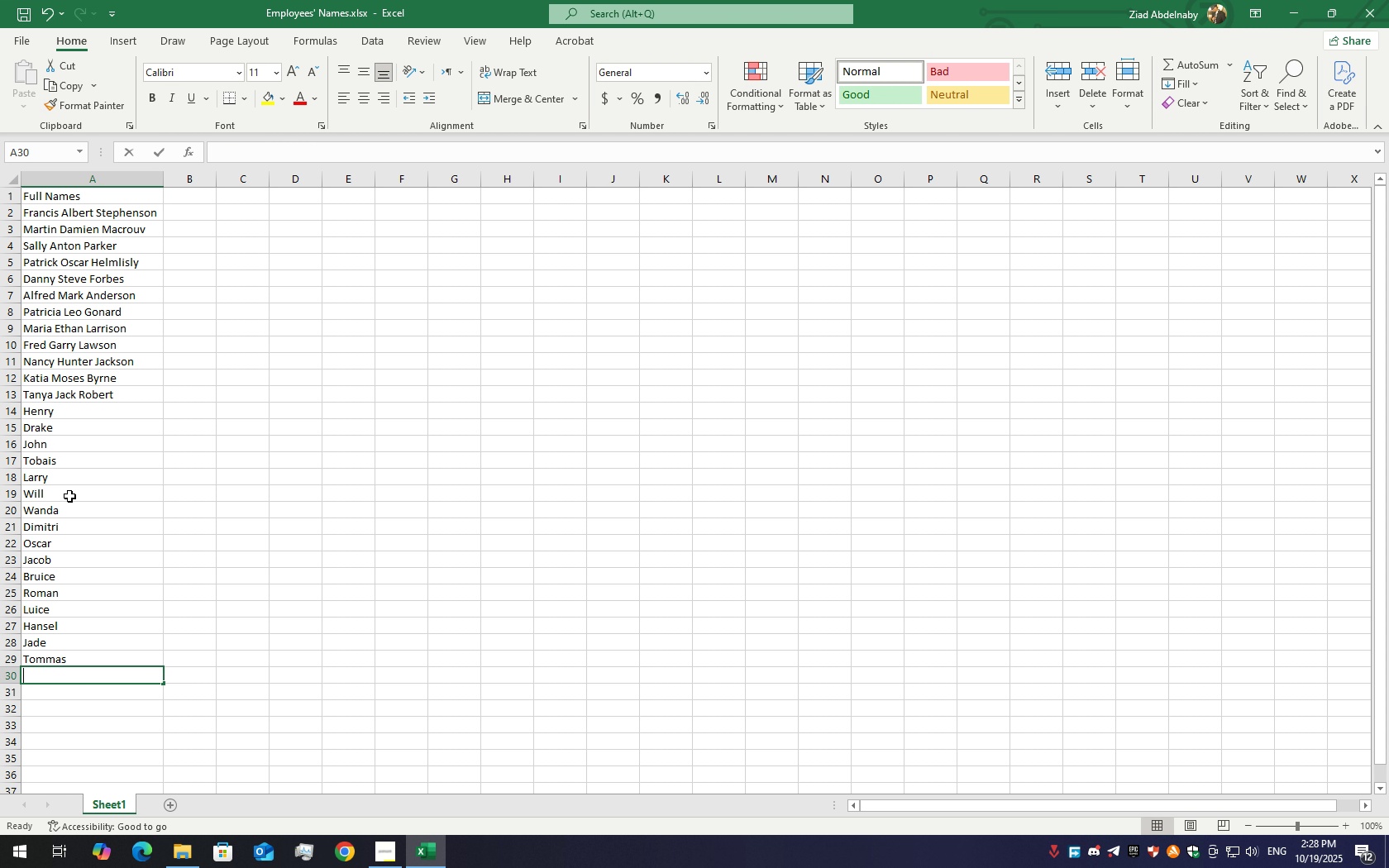 
hold_key(key=ShiftLeft, duration=1.51)
 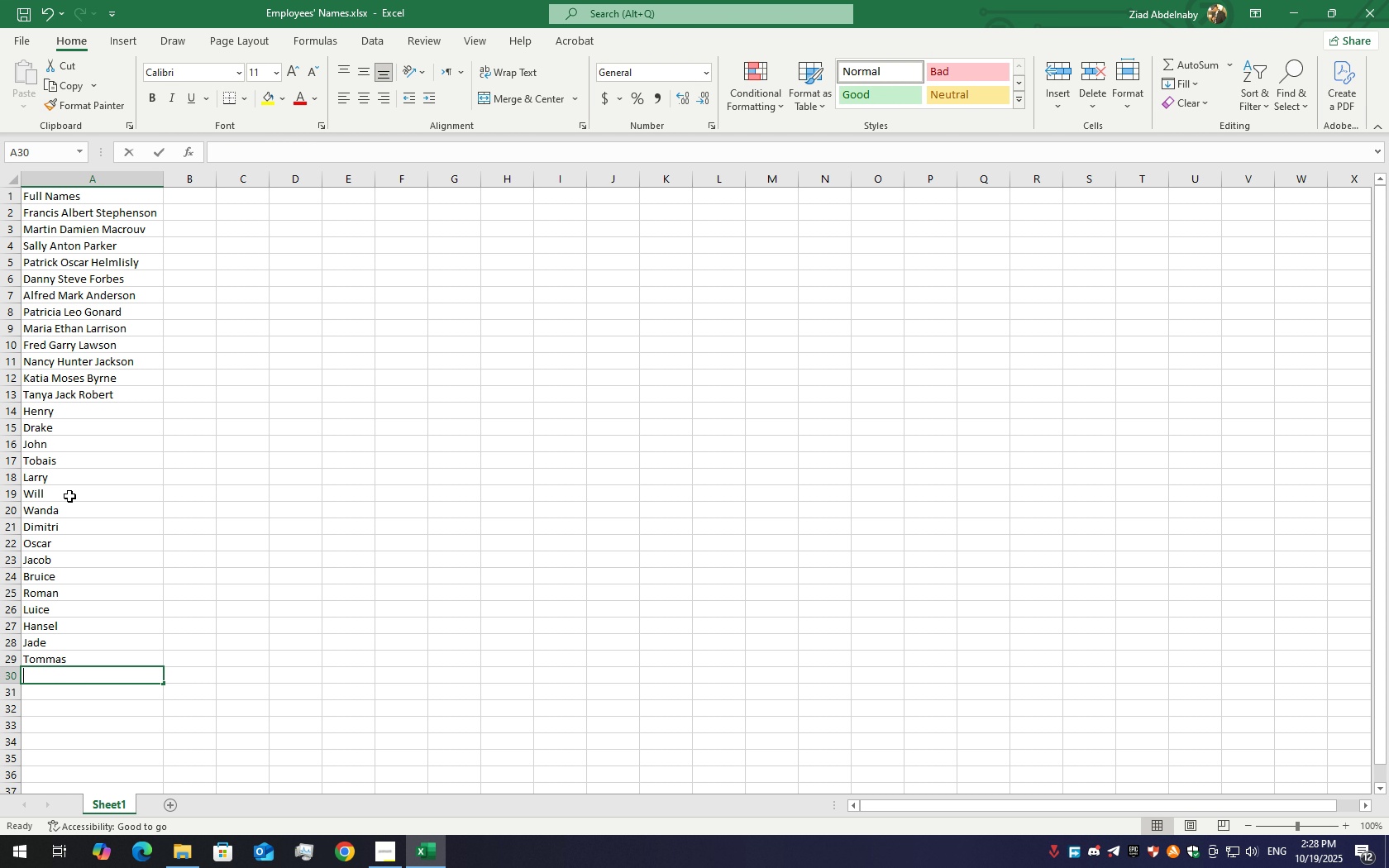 
type(Nick)
 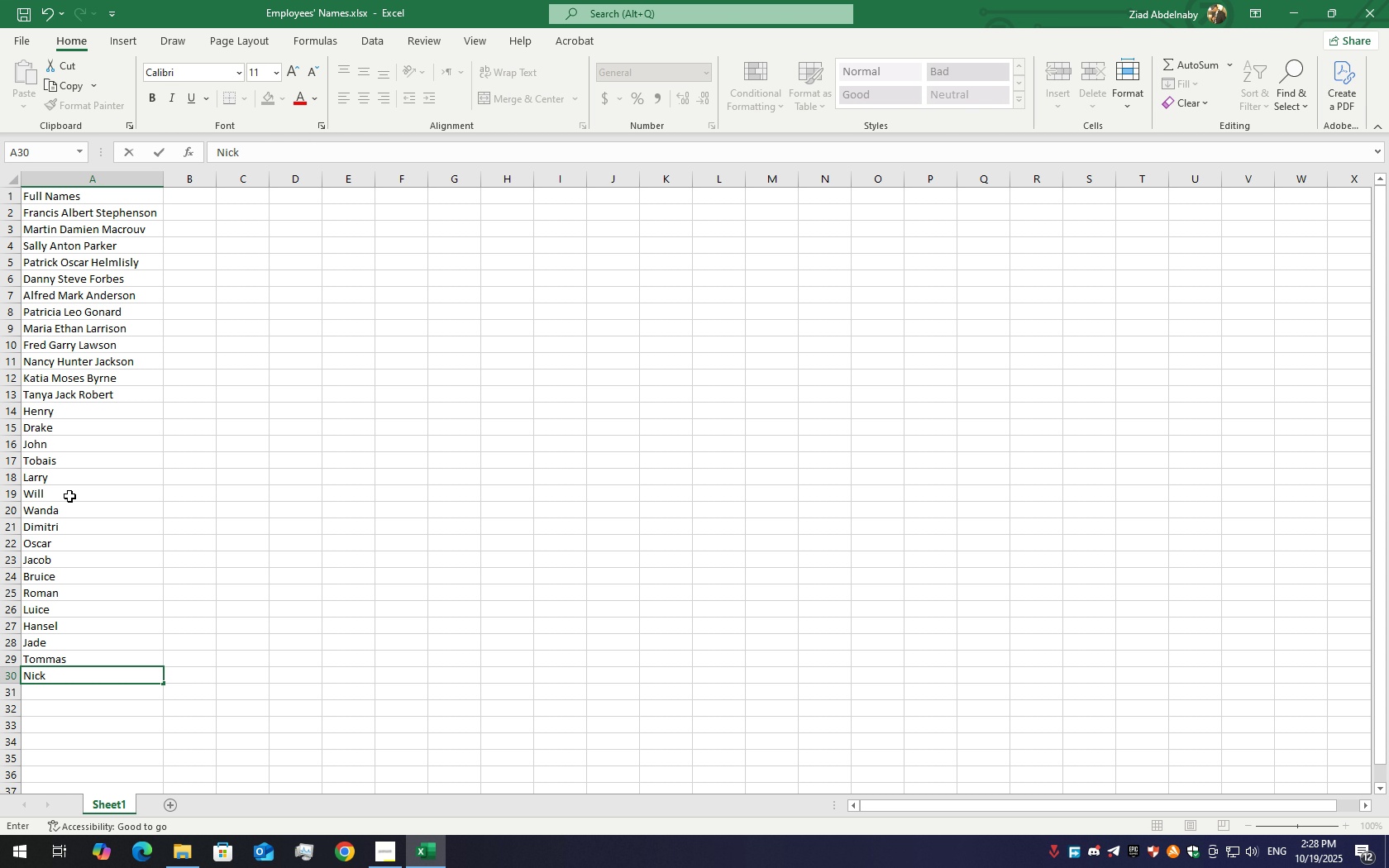 
key(Enter)
 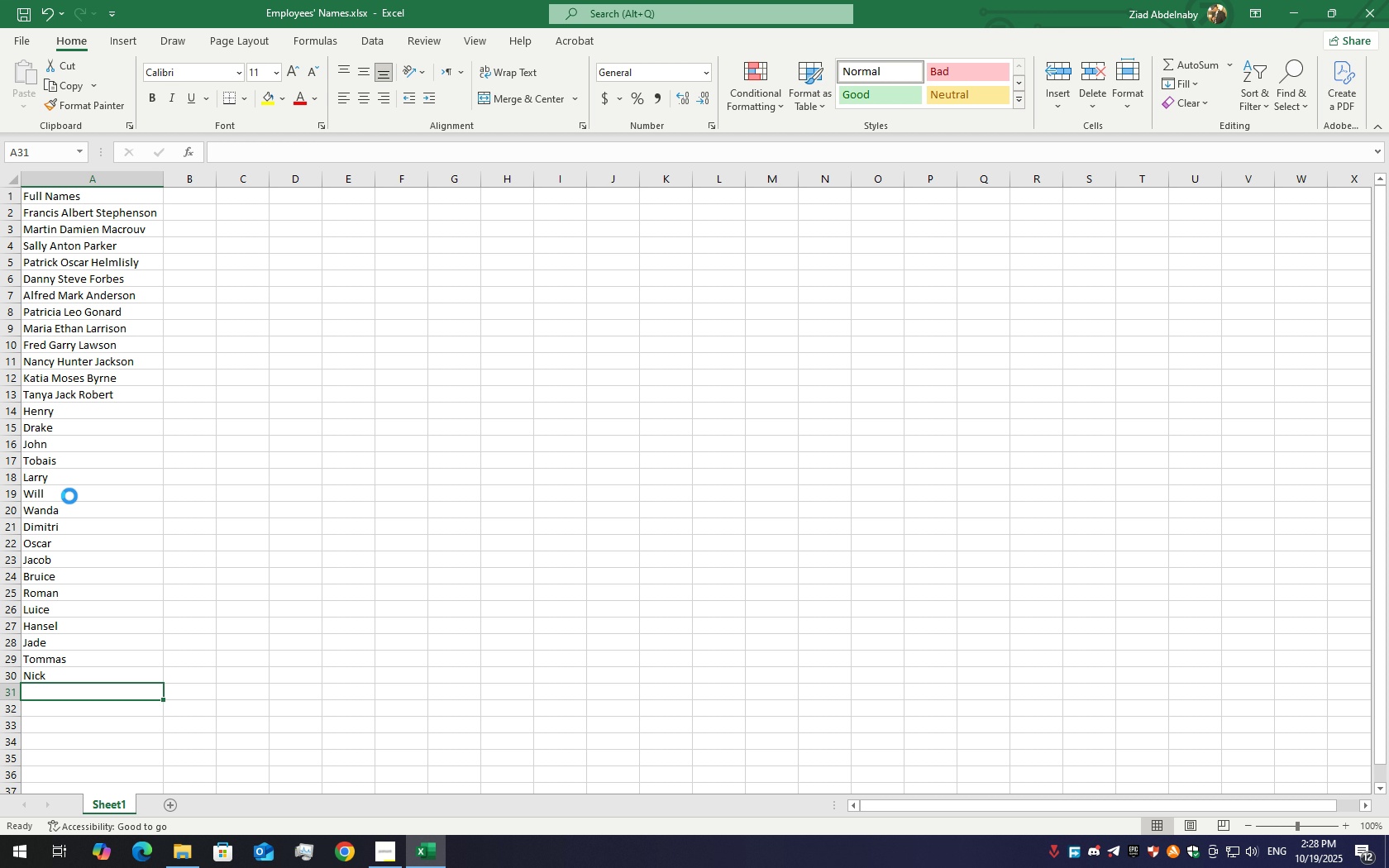 
hold_key(key=ShiftLeft, duration=1.52)
 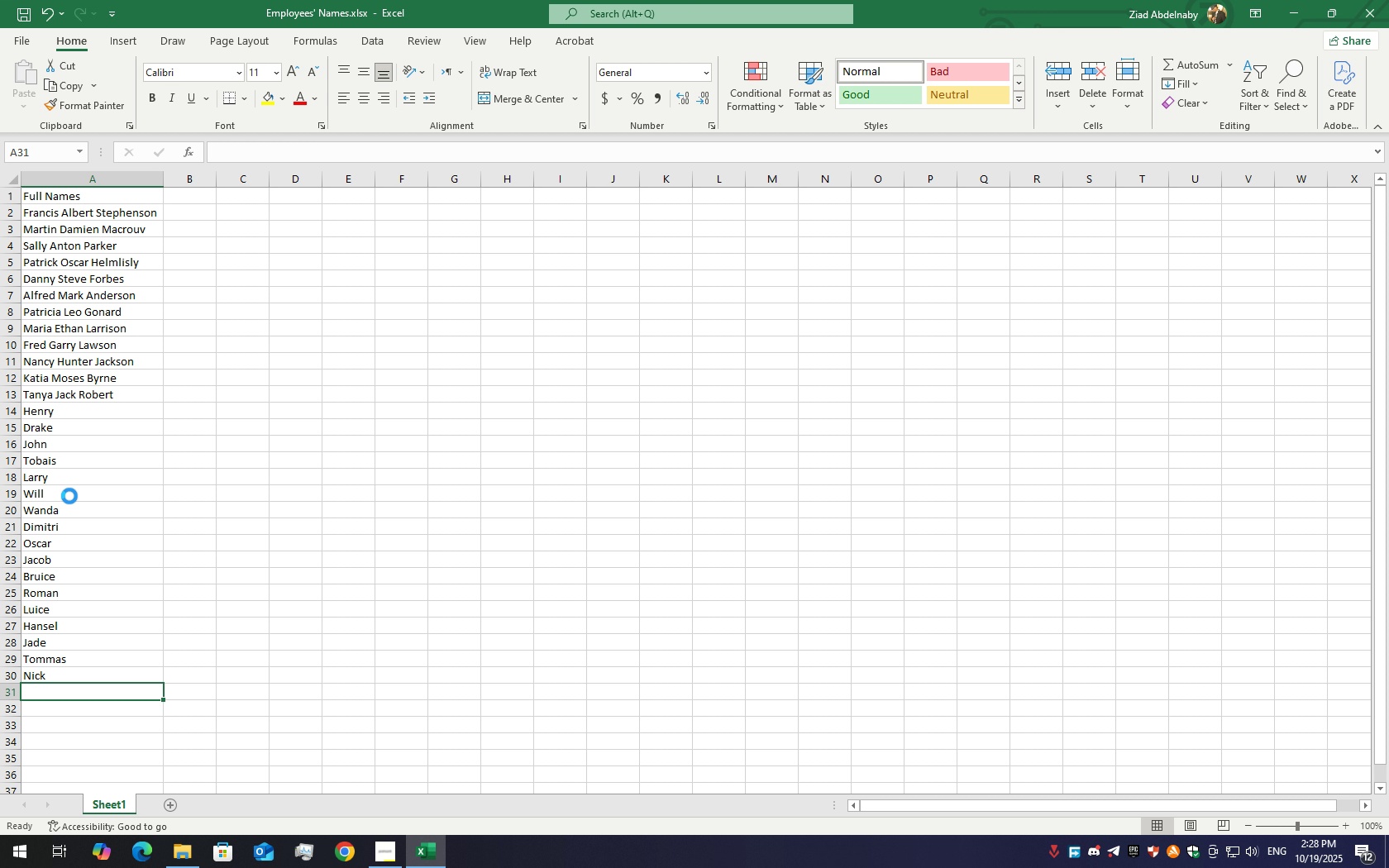 
hold_key(key=ShiftLeft, duration=1.0)
 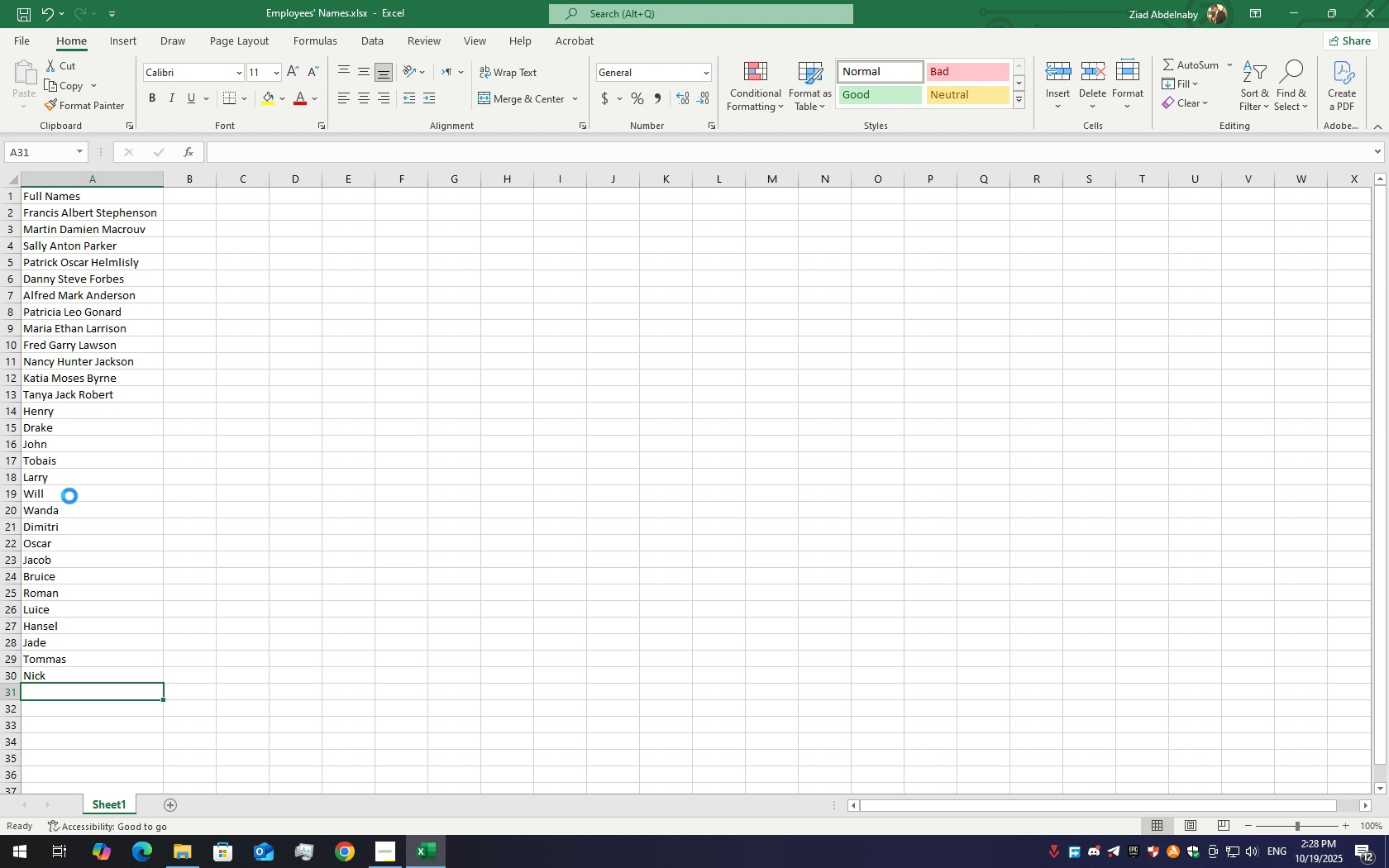 
key(Control+S)
 